 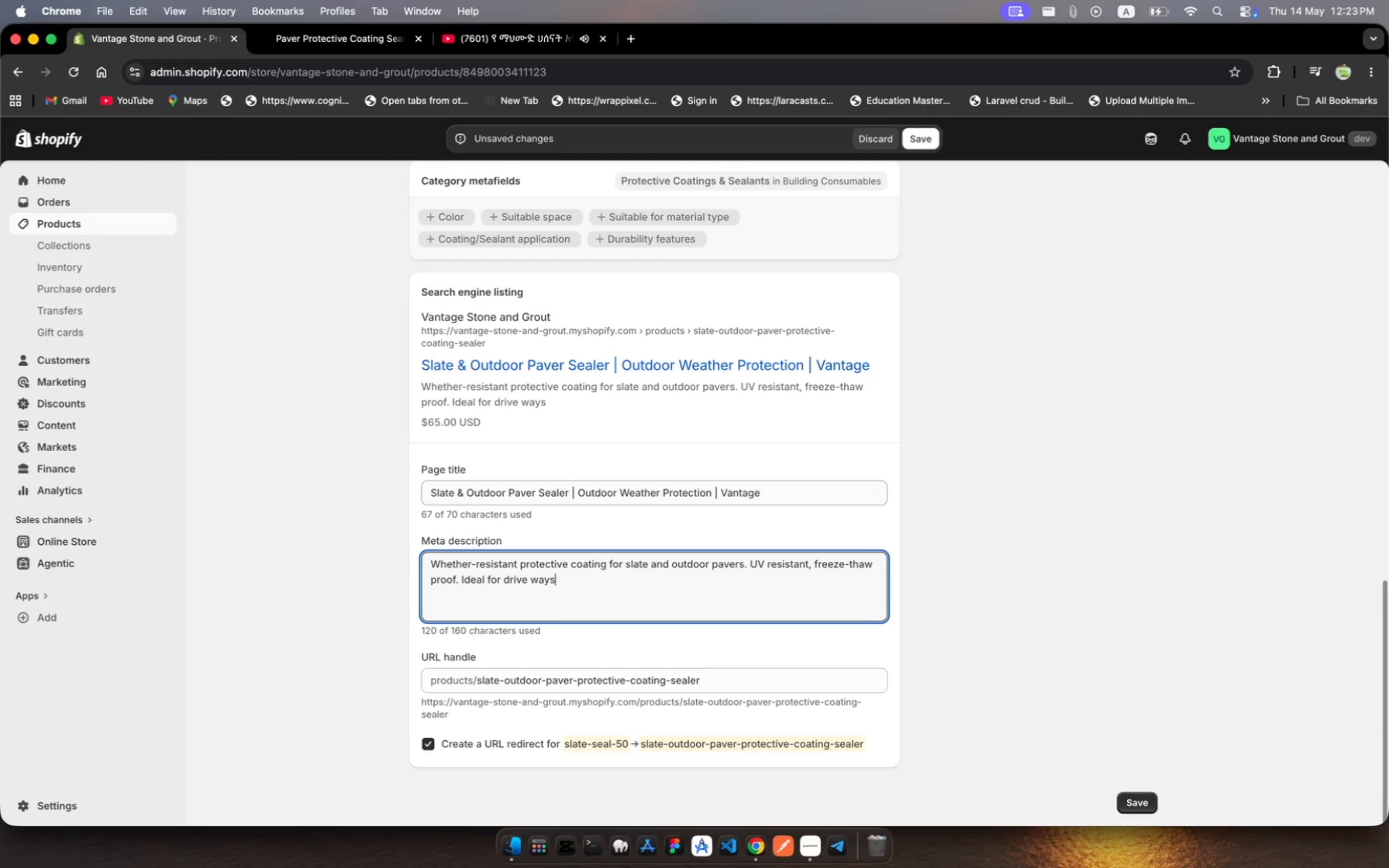 
key(Comma)
 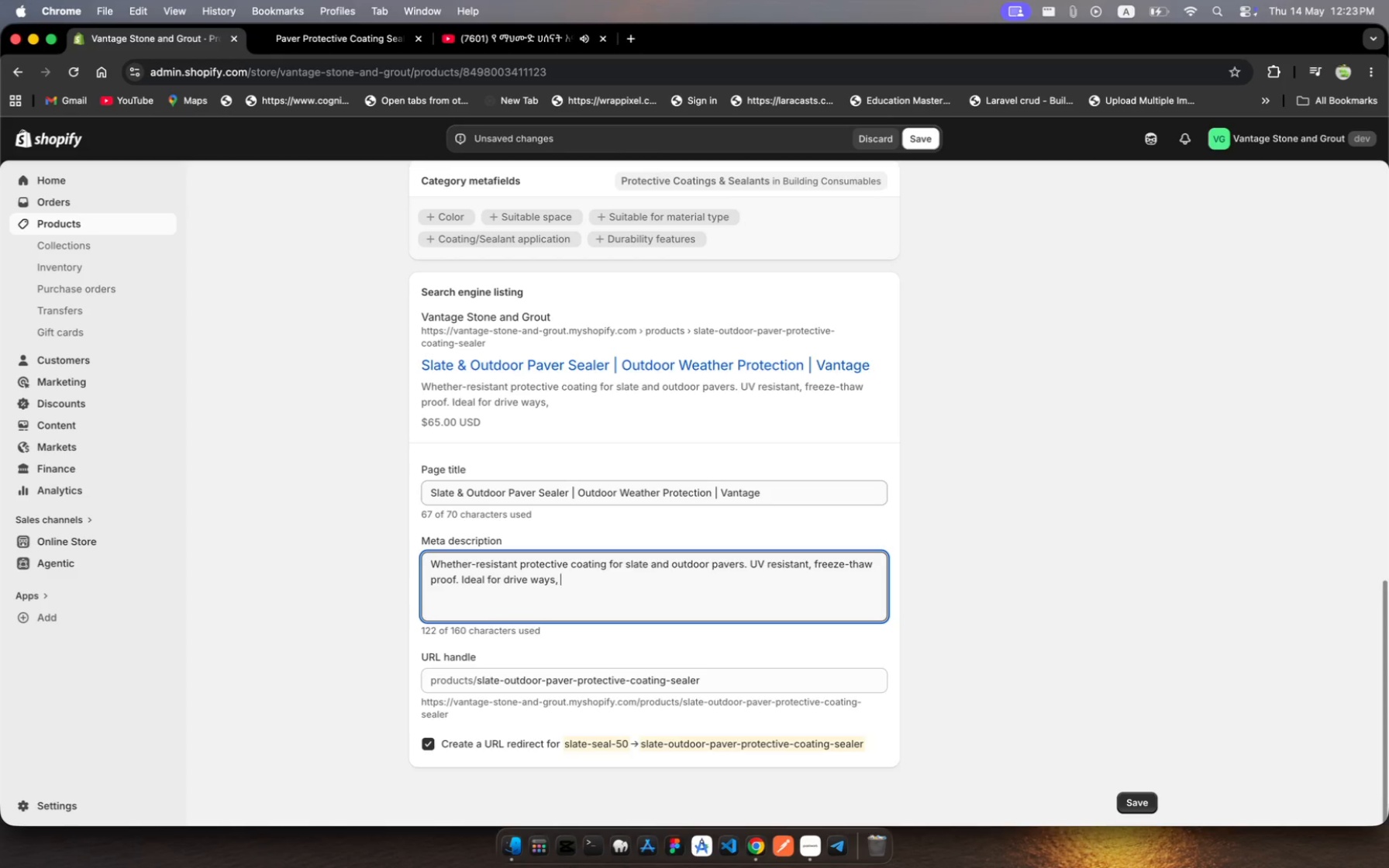 
key(Space)
 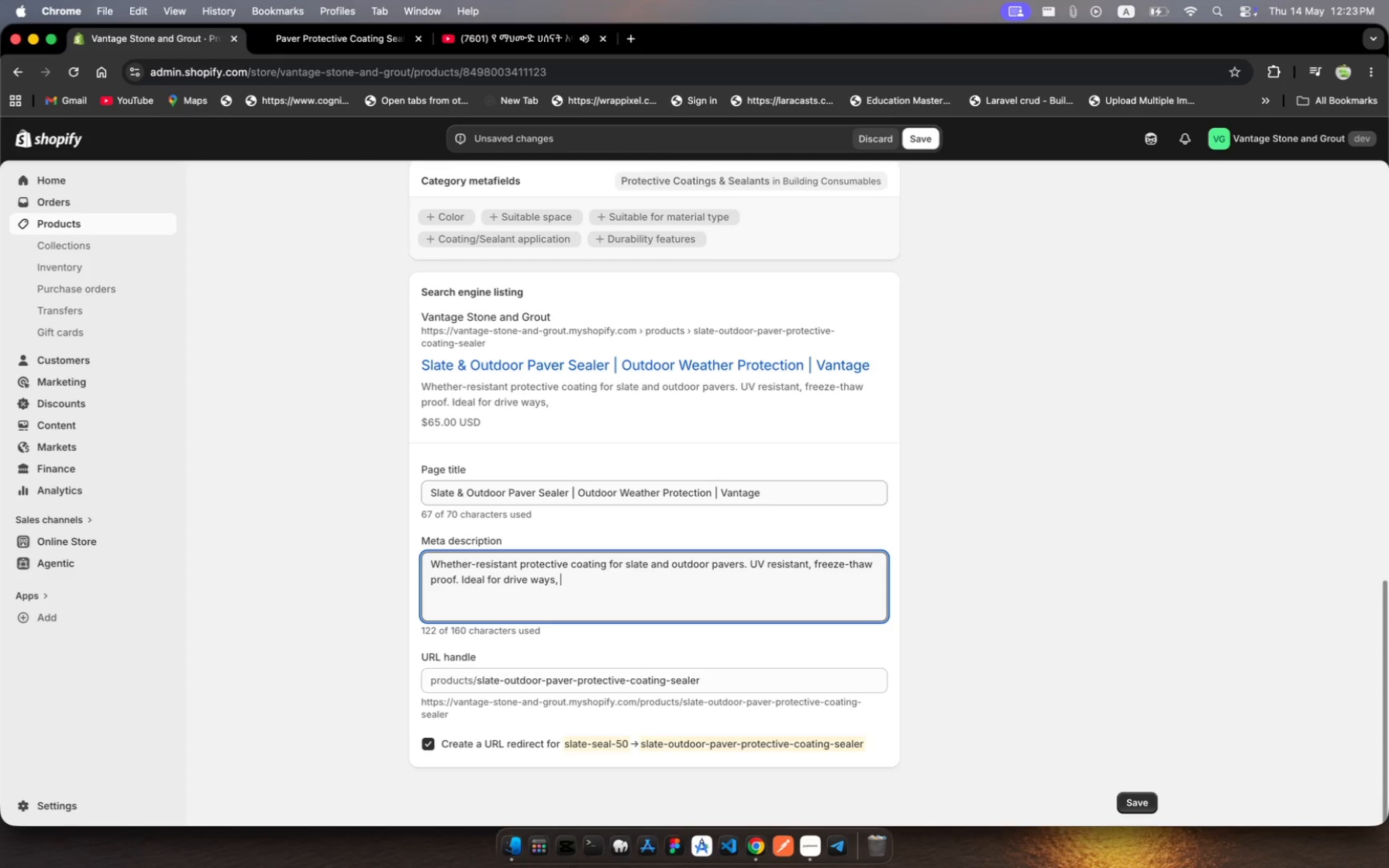 
type(patios, and pool surrounds)
 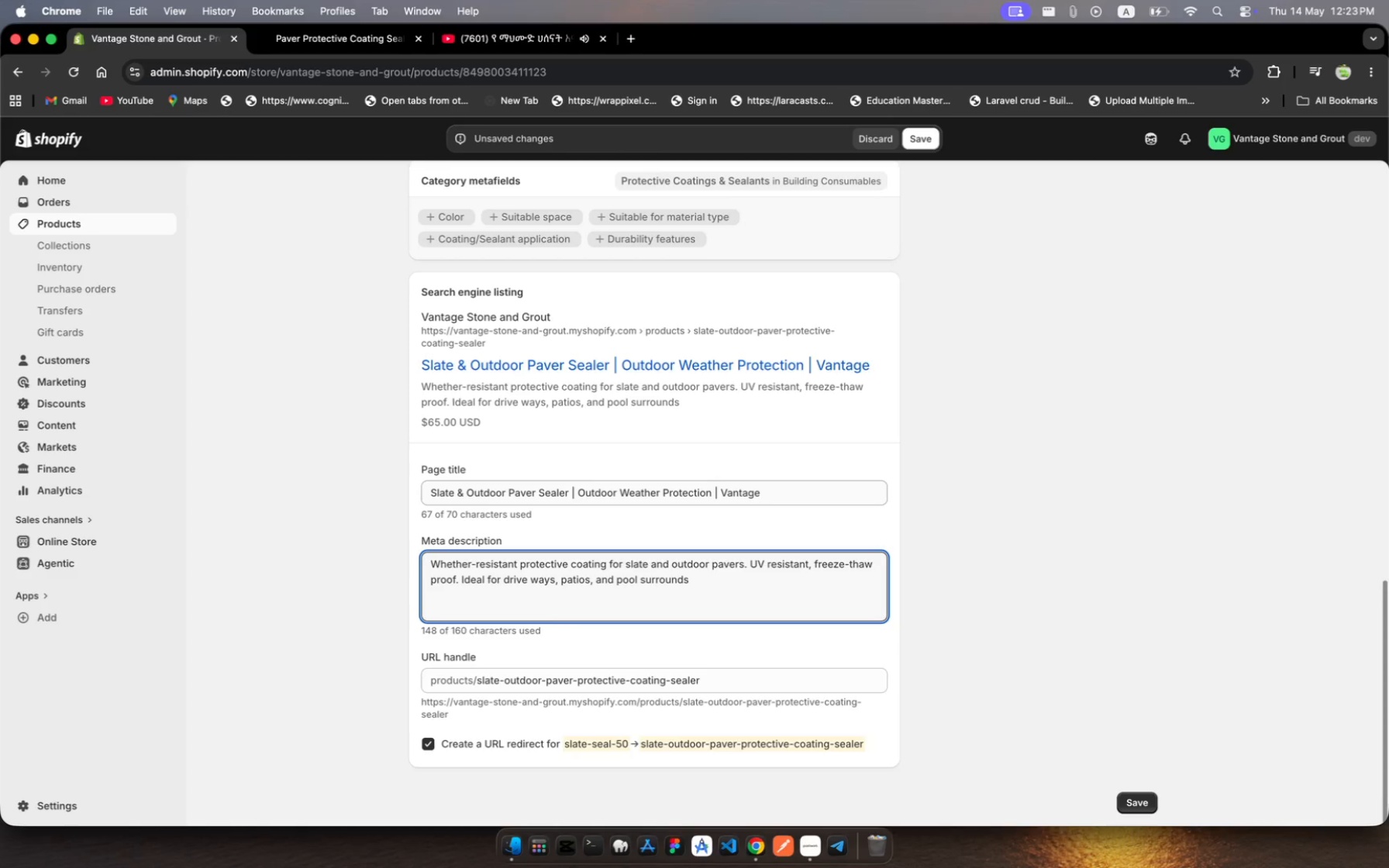 
hold_key(key=Period, duration=0.33)
 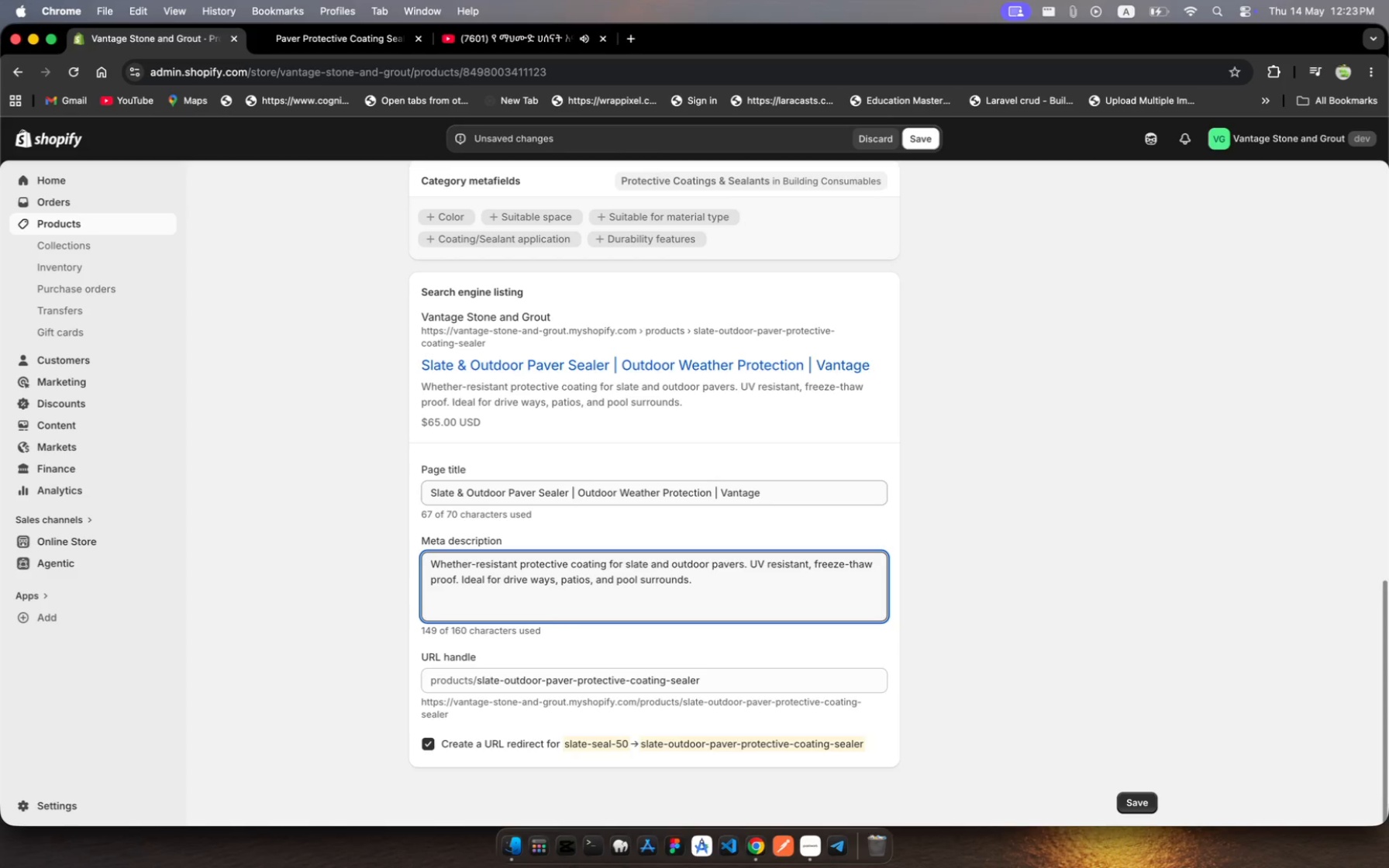 
key(Space)
 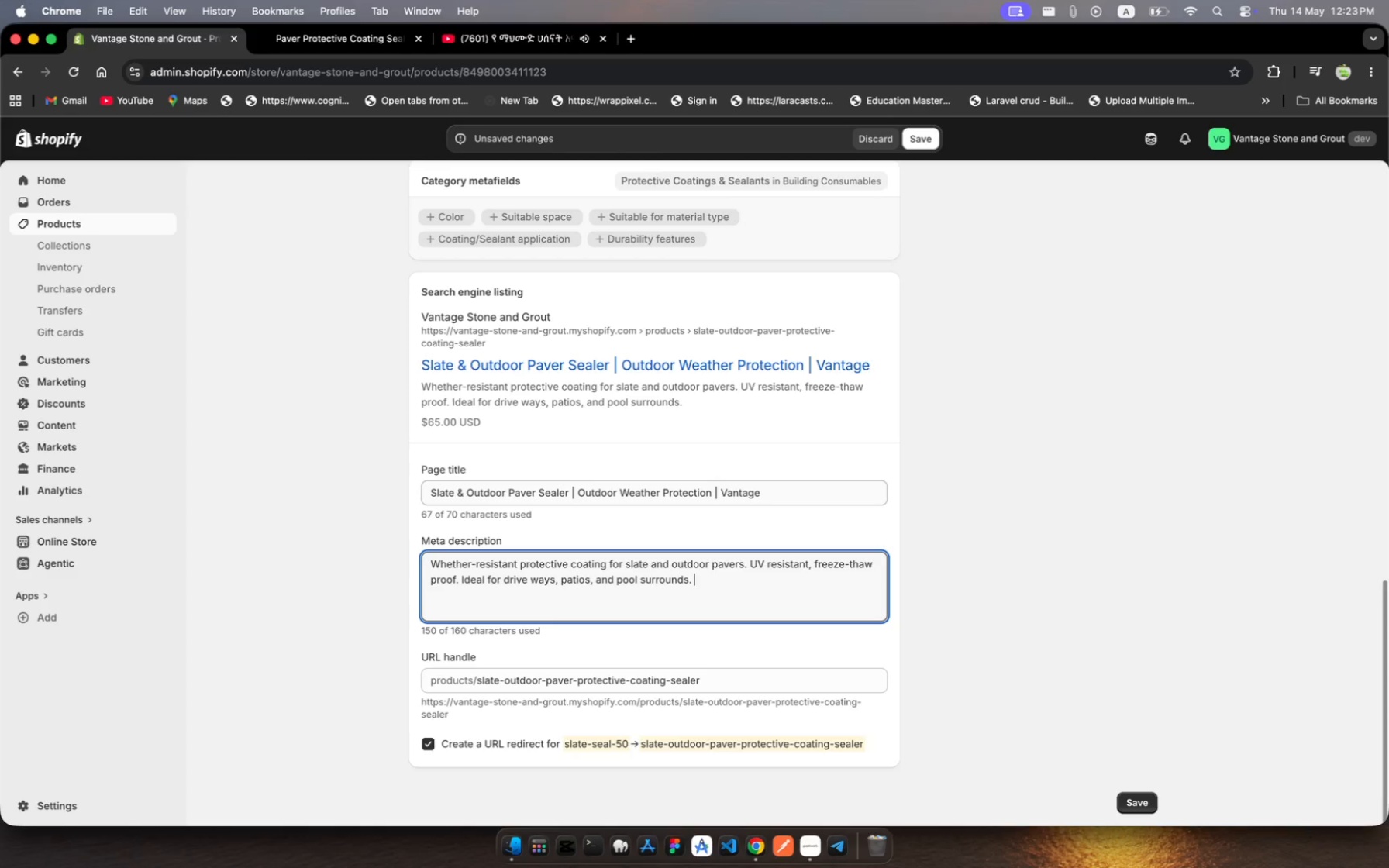 
type(Shop Vantage.)
 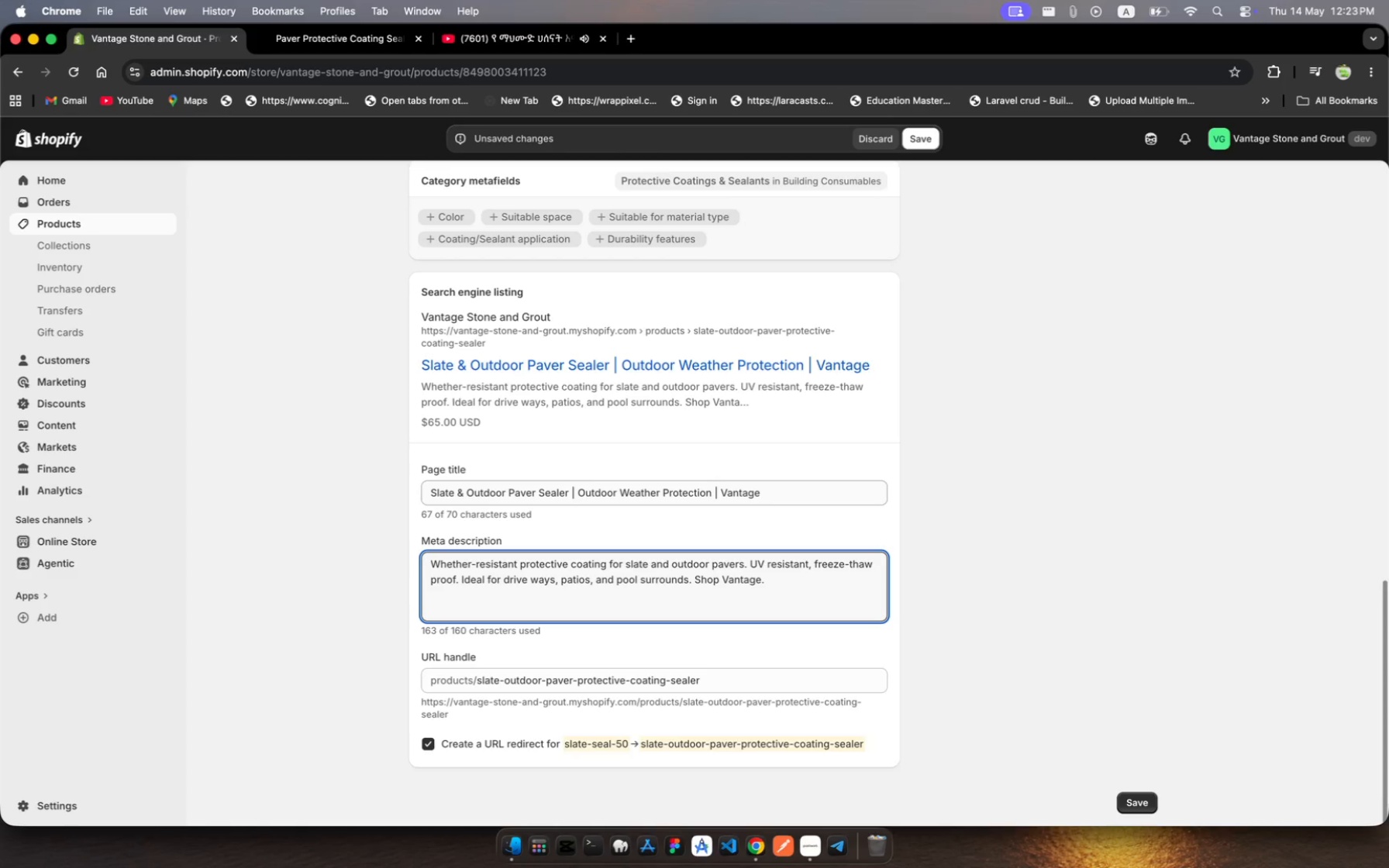 
wait(12.41)
 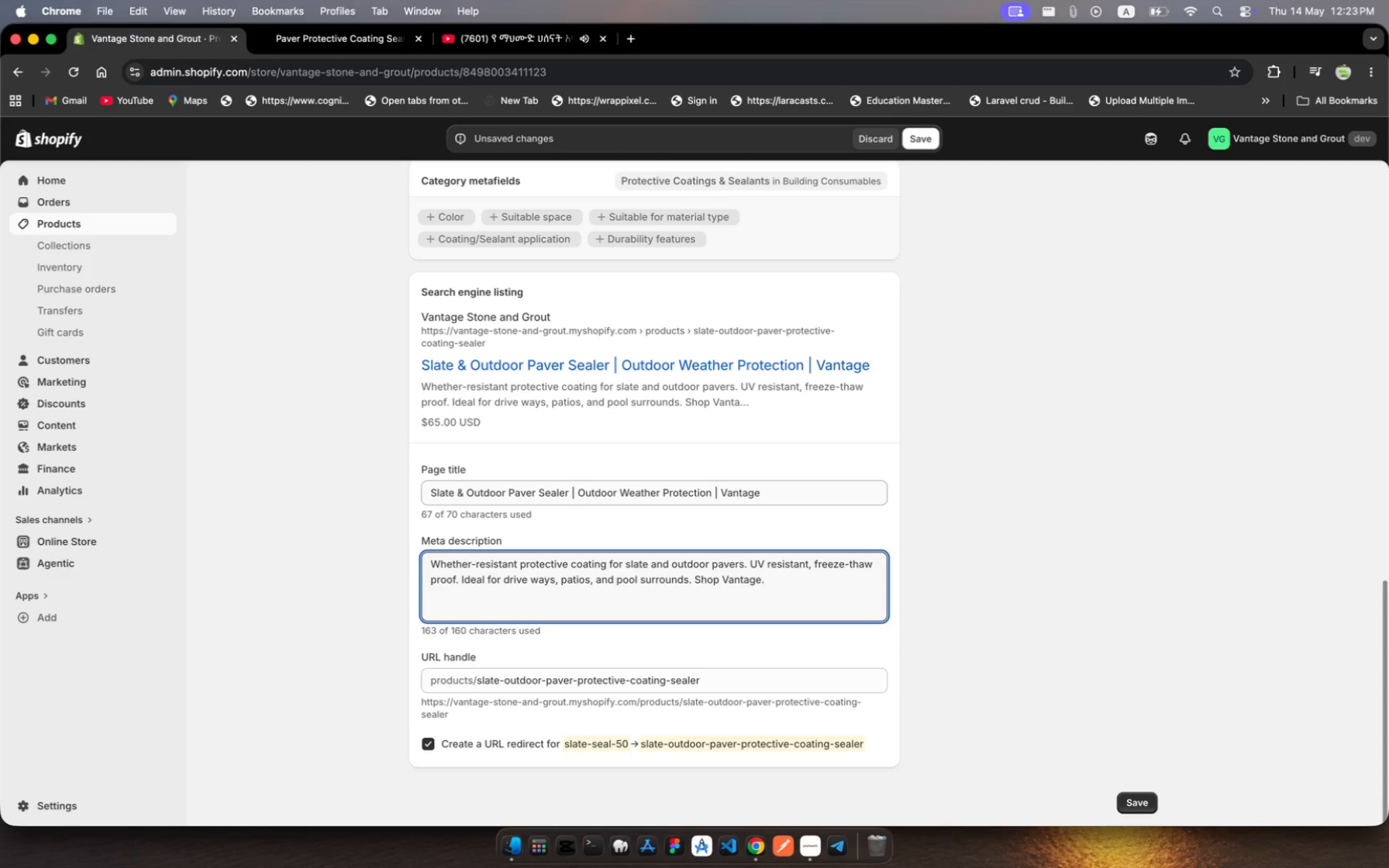 
key(Meta+A)
 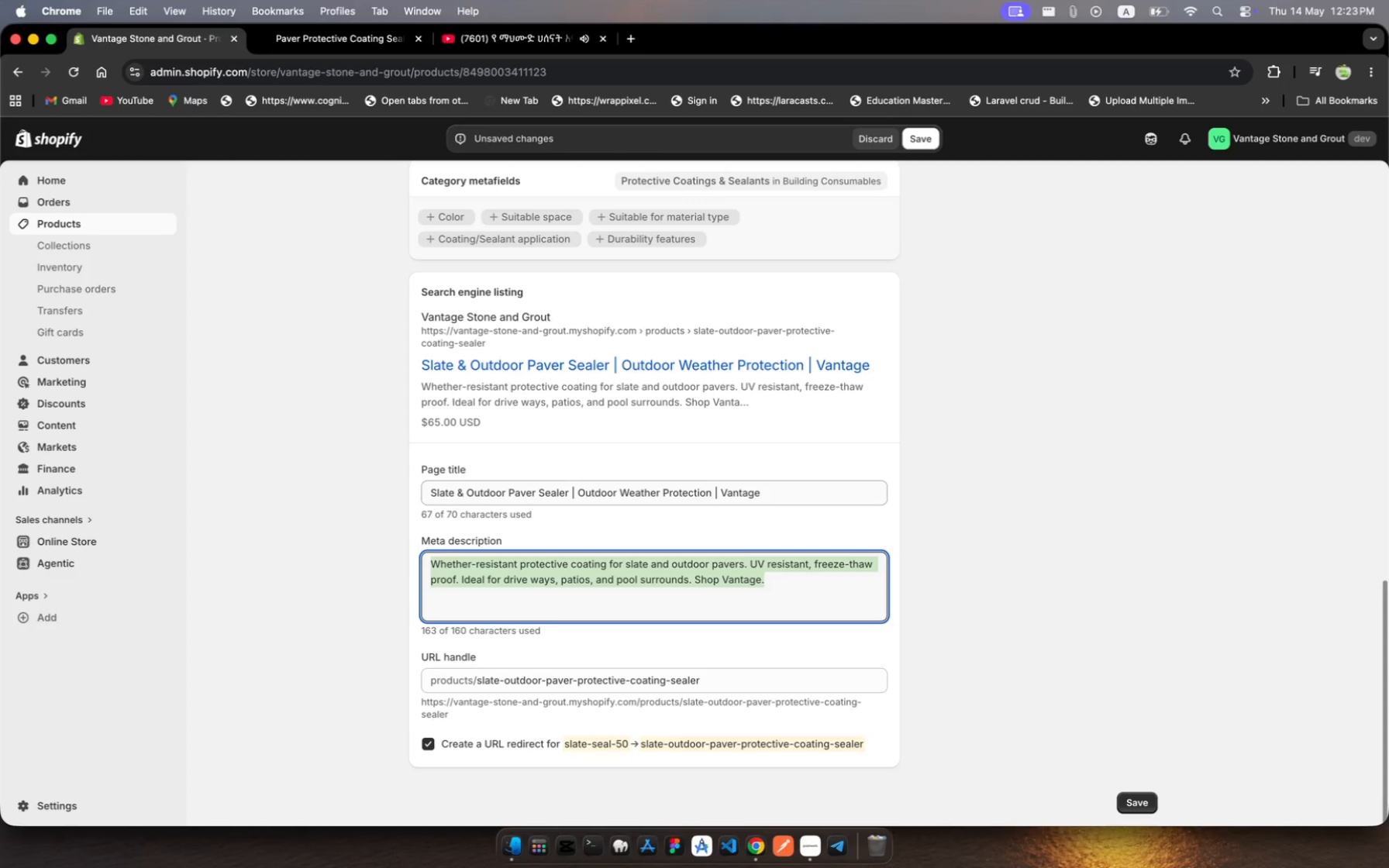 
key(Meta+C)
 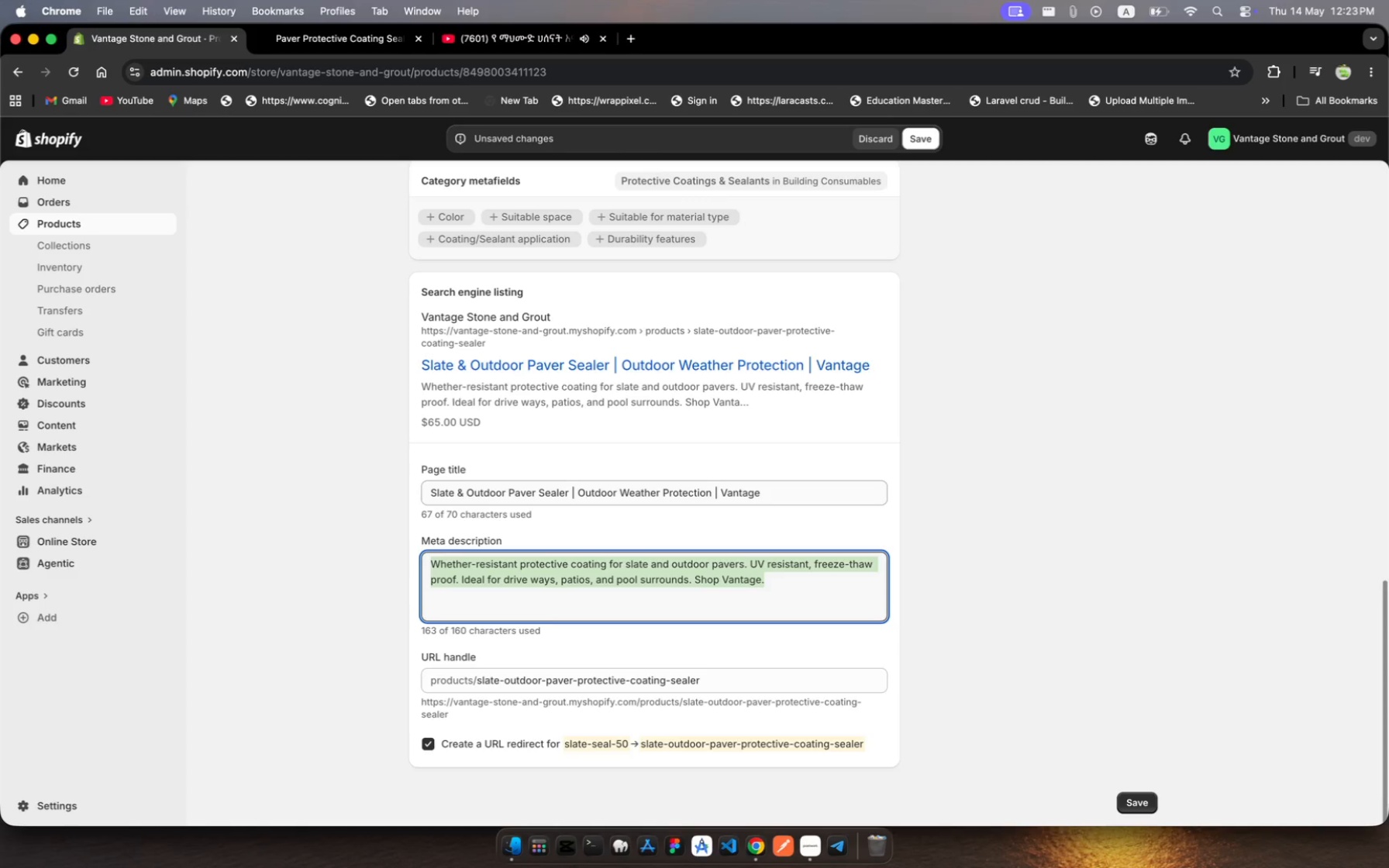 
key(Meta+C)
 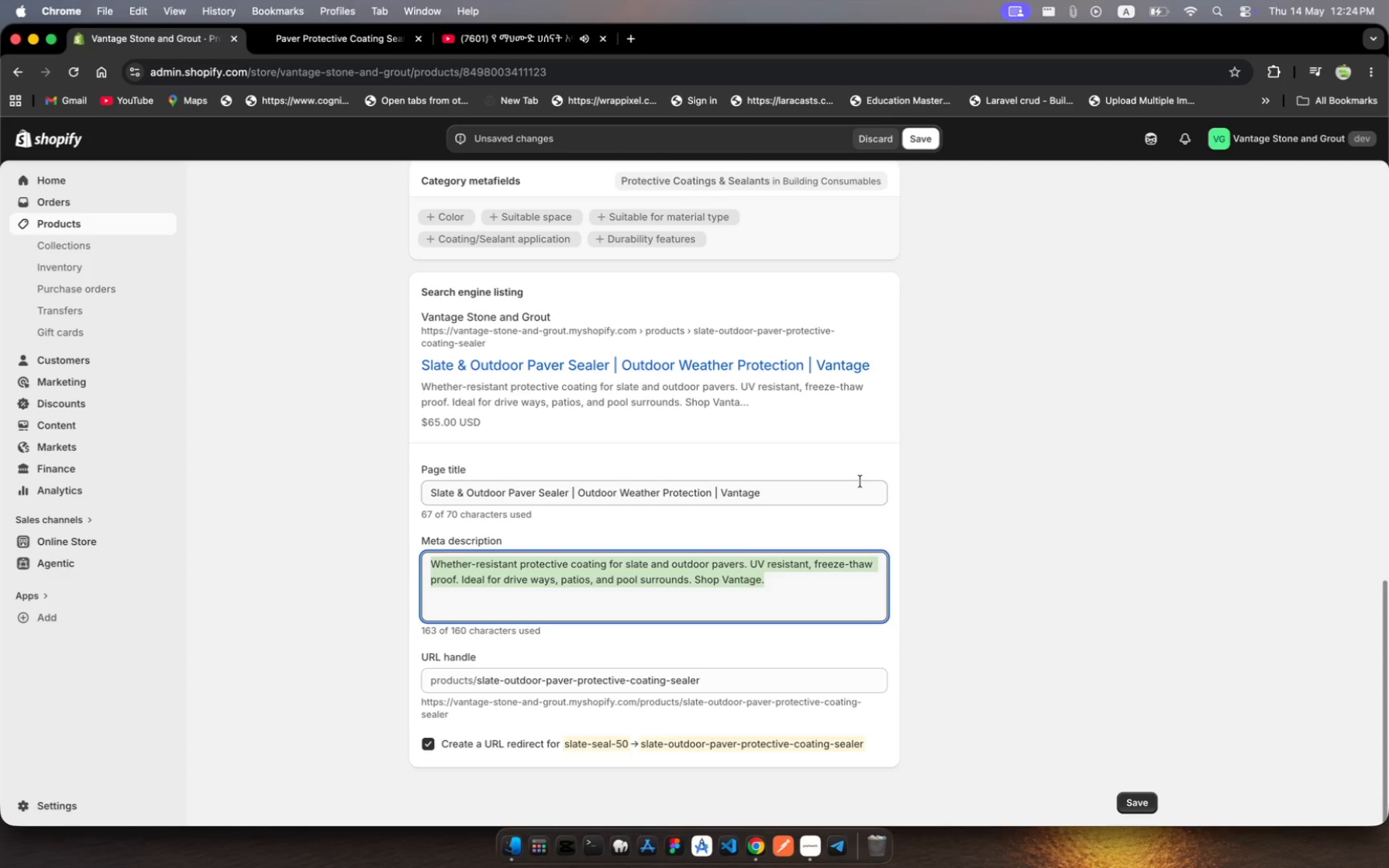 
scroll: coordinate [794, 410], scroll_direction: up, amount: 125.0
 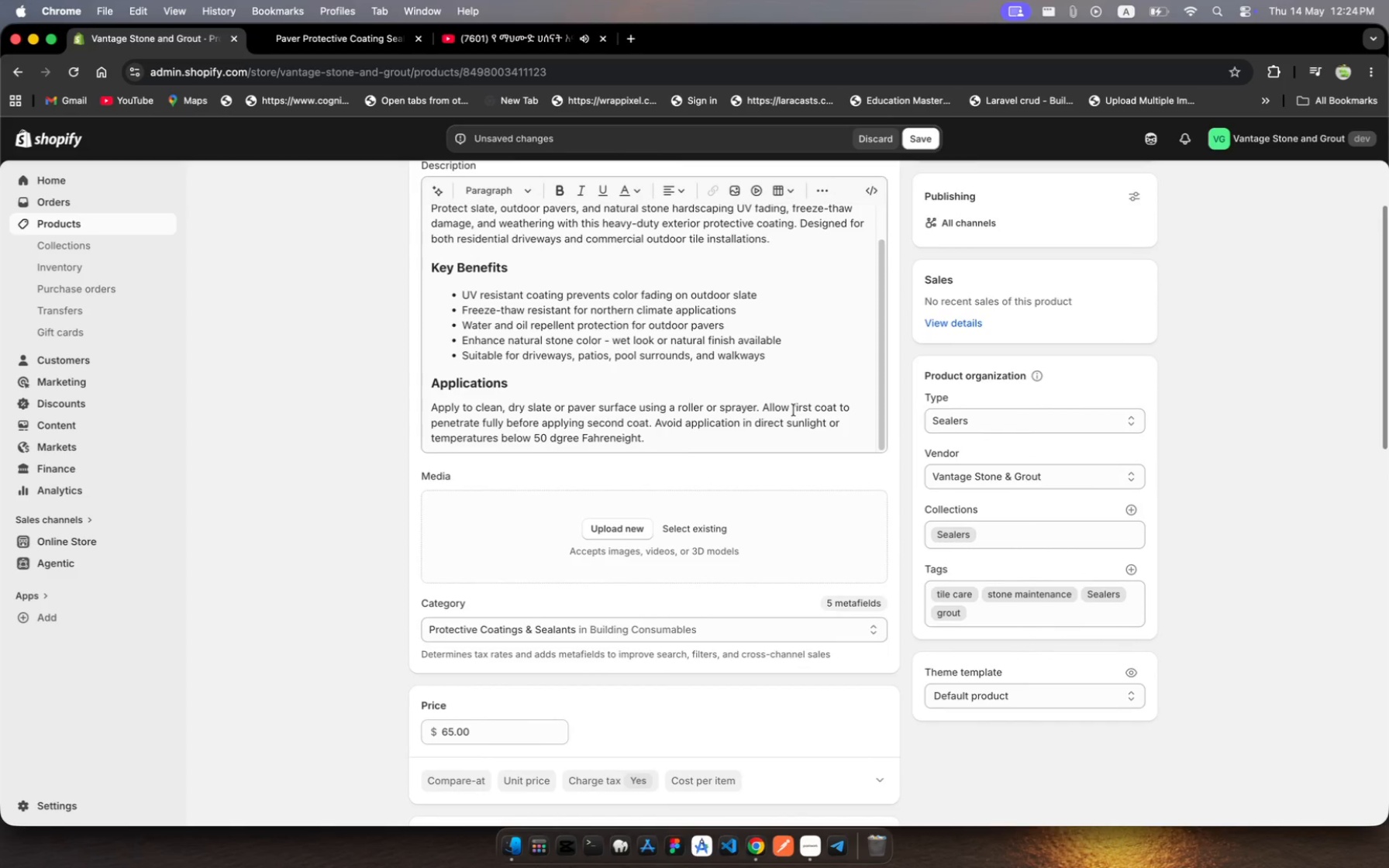 
scroll: coordinate [794, 410], scroll_direction: down, amount: 147.0
 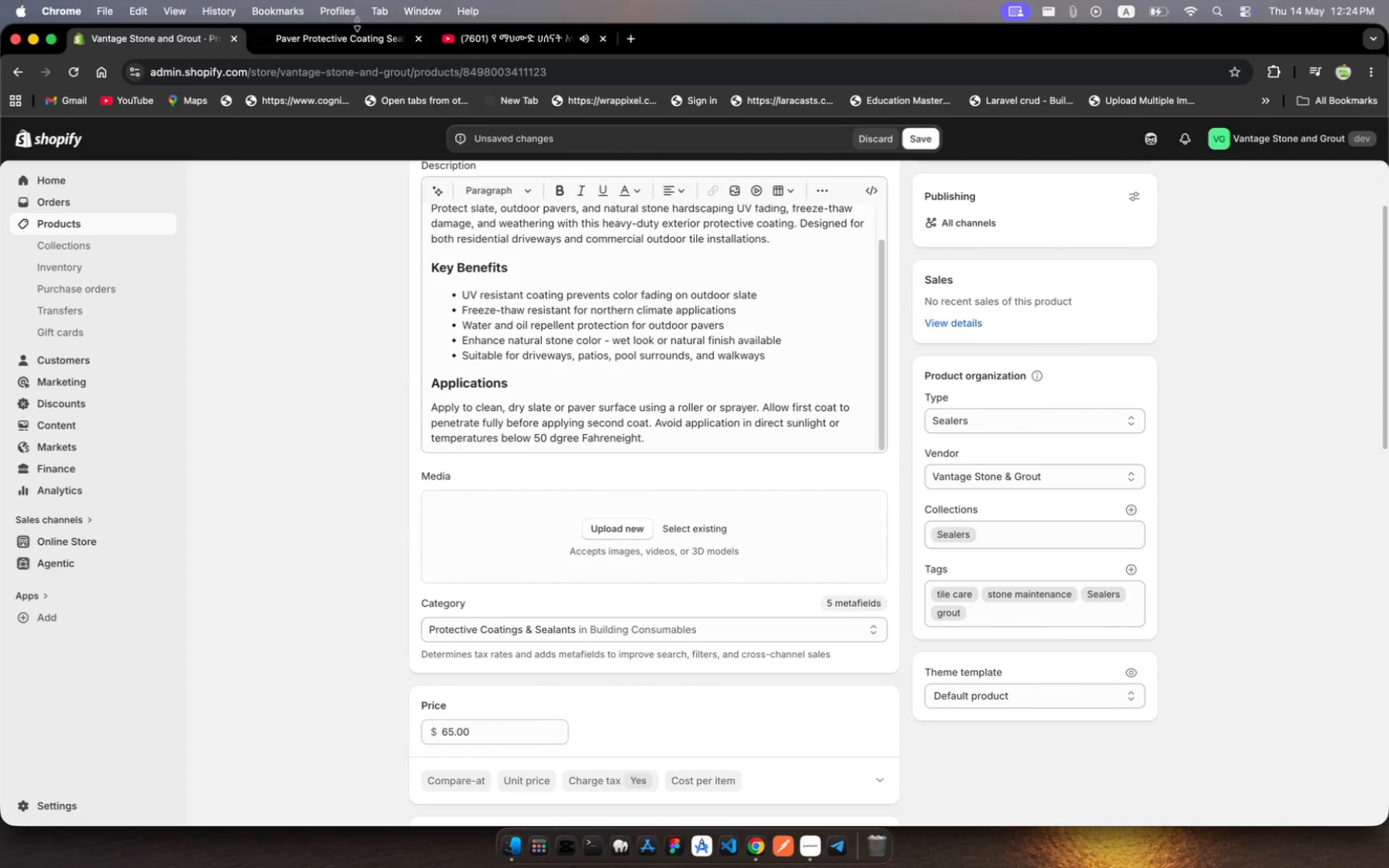 
left_click([336, 36])
 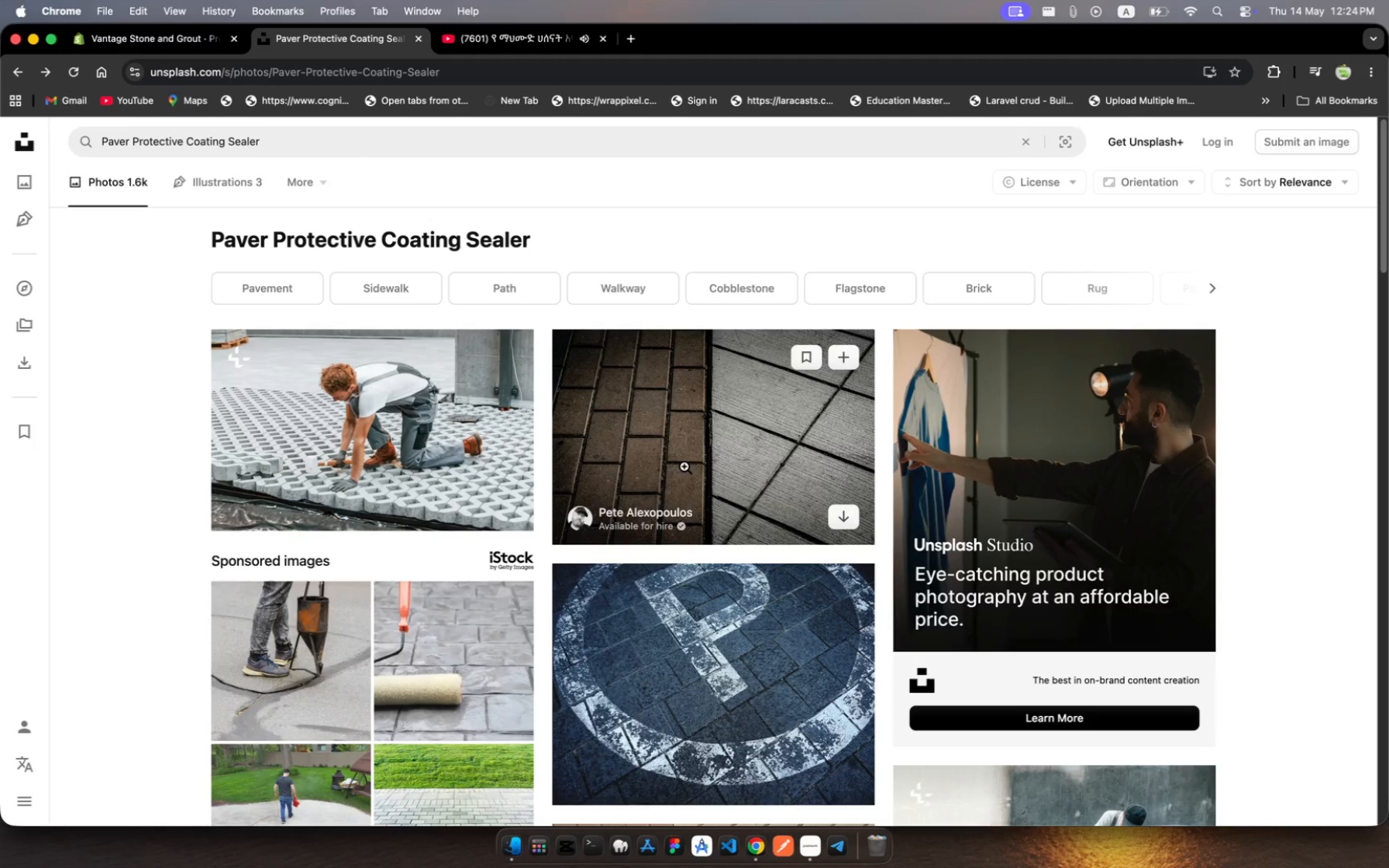 
left_click([712, 461])
 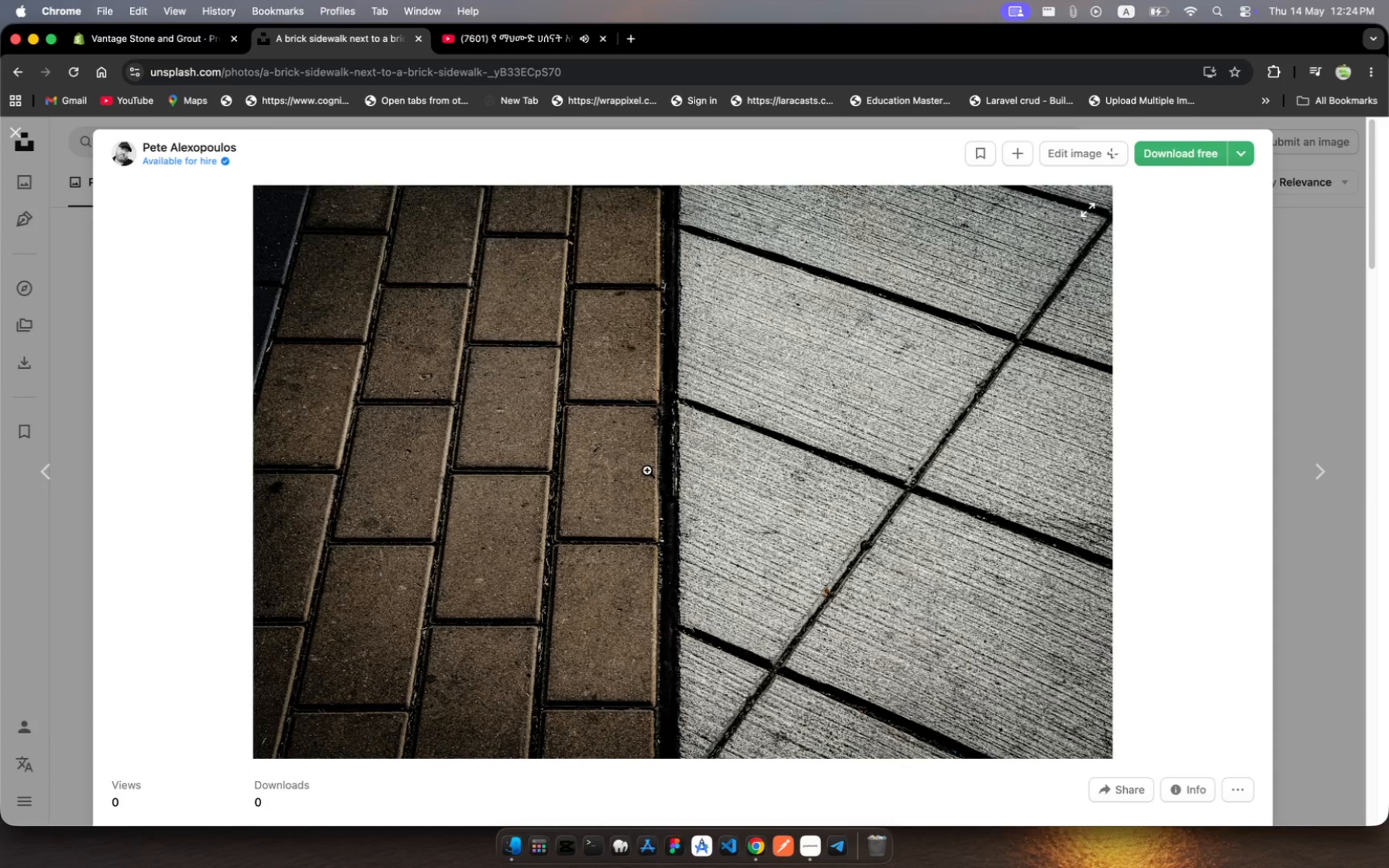 
right_click([647, 470])
 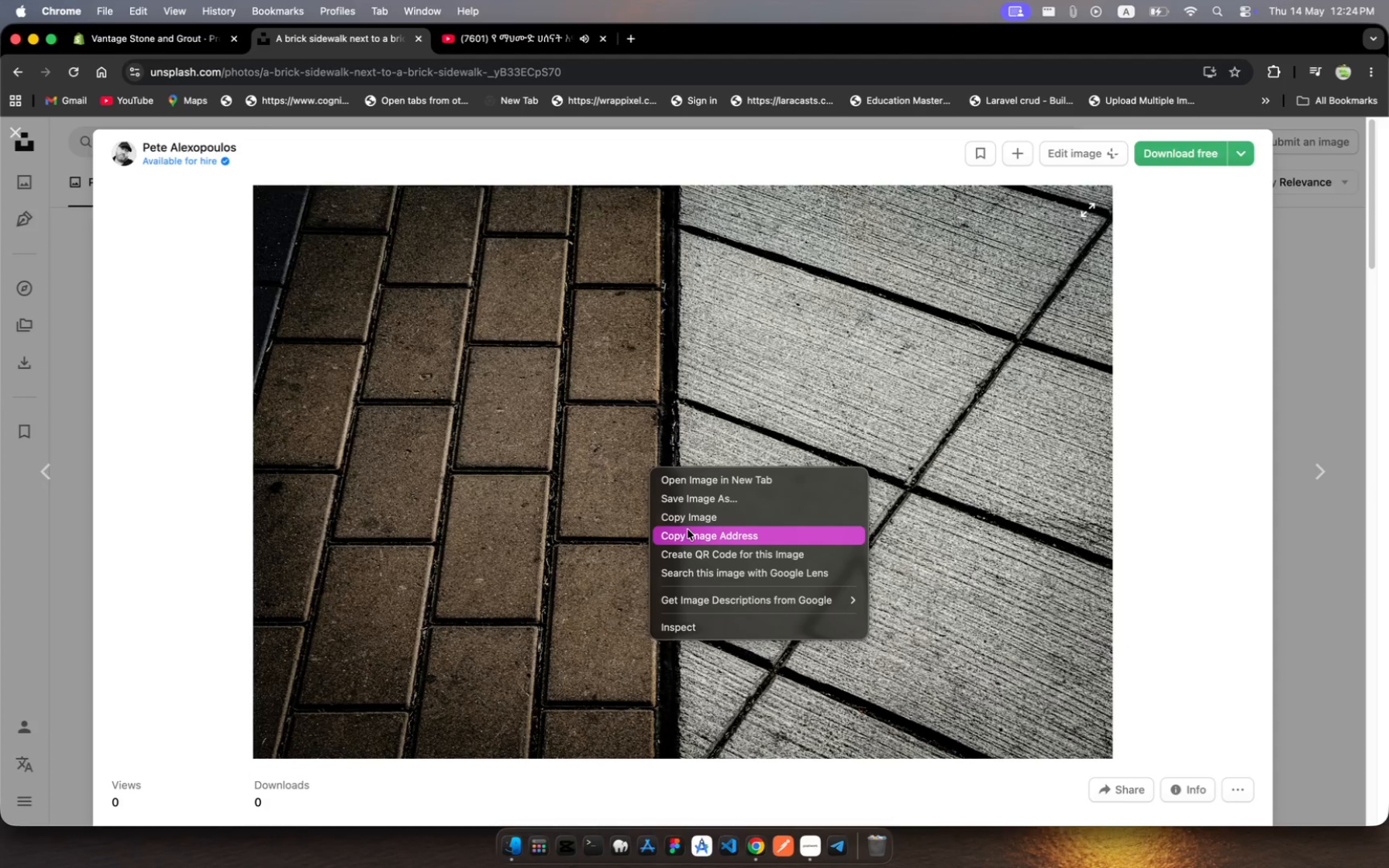 
left_click([690, 533])
 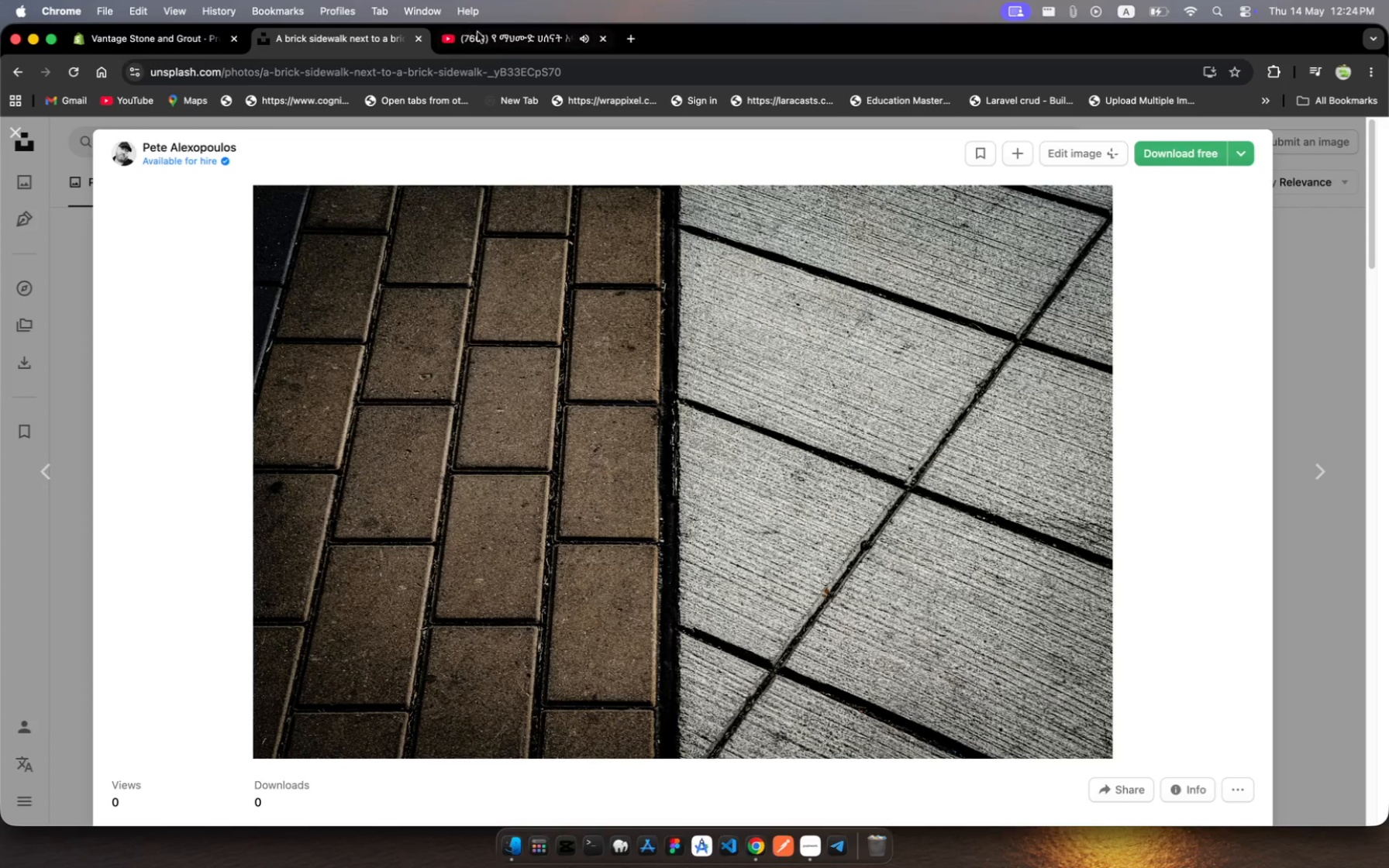 
left_click([498, 41])
 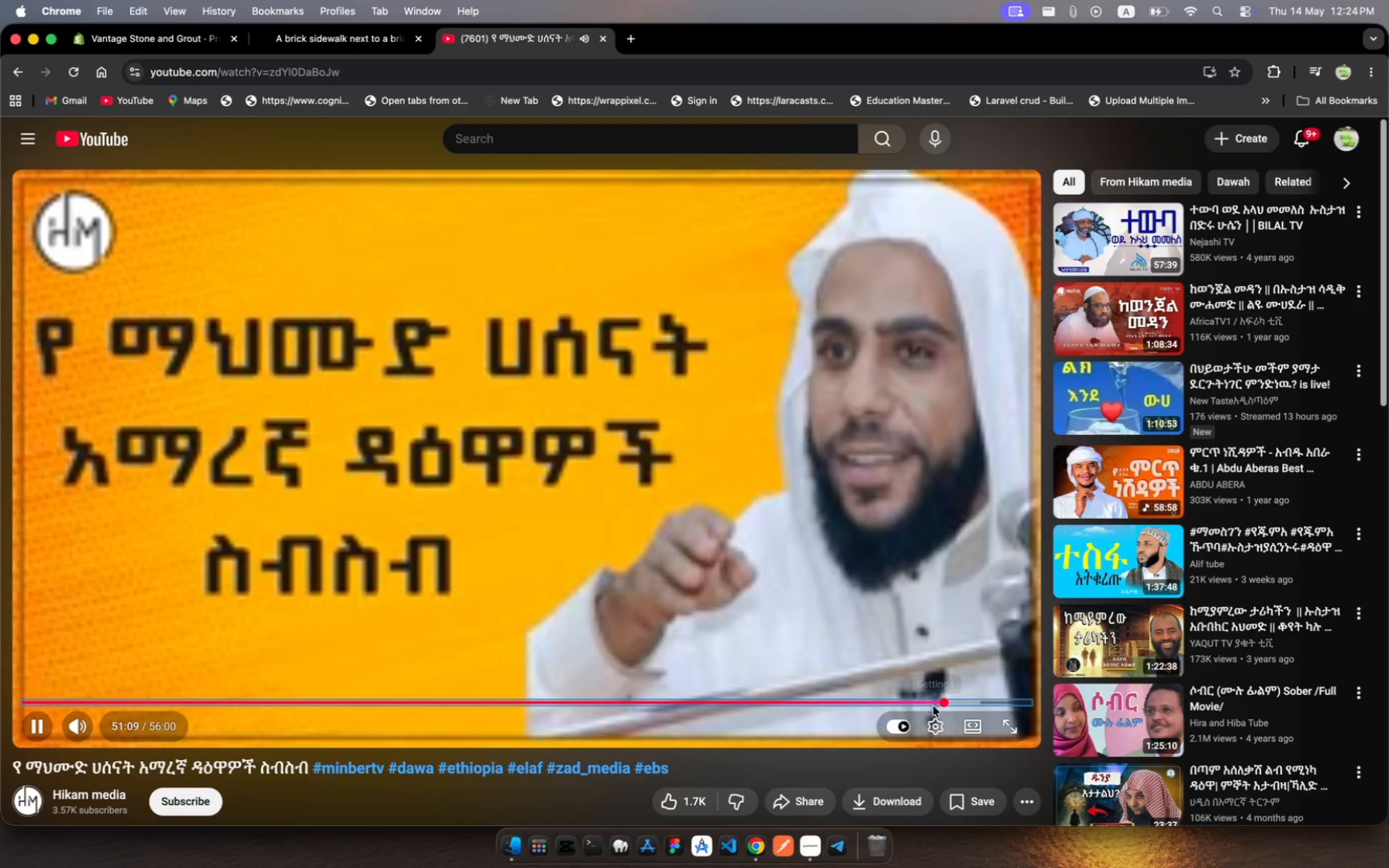 
left_click([931, 702])
 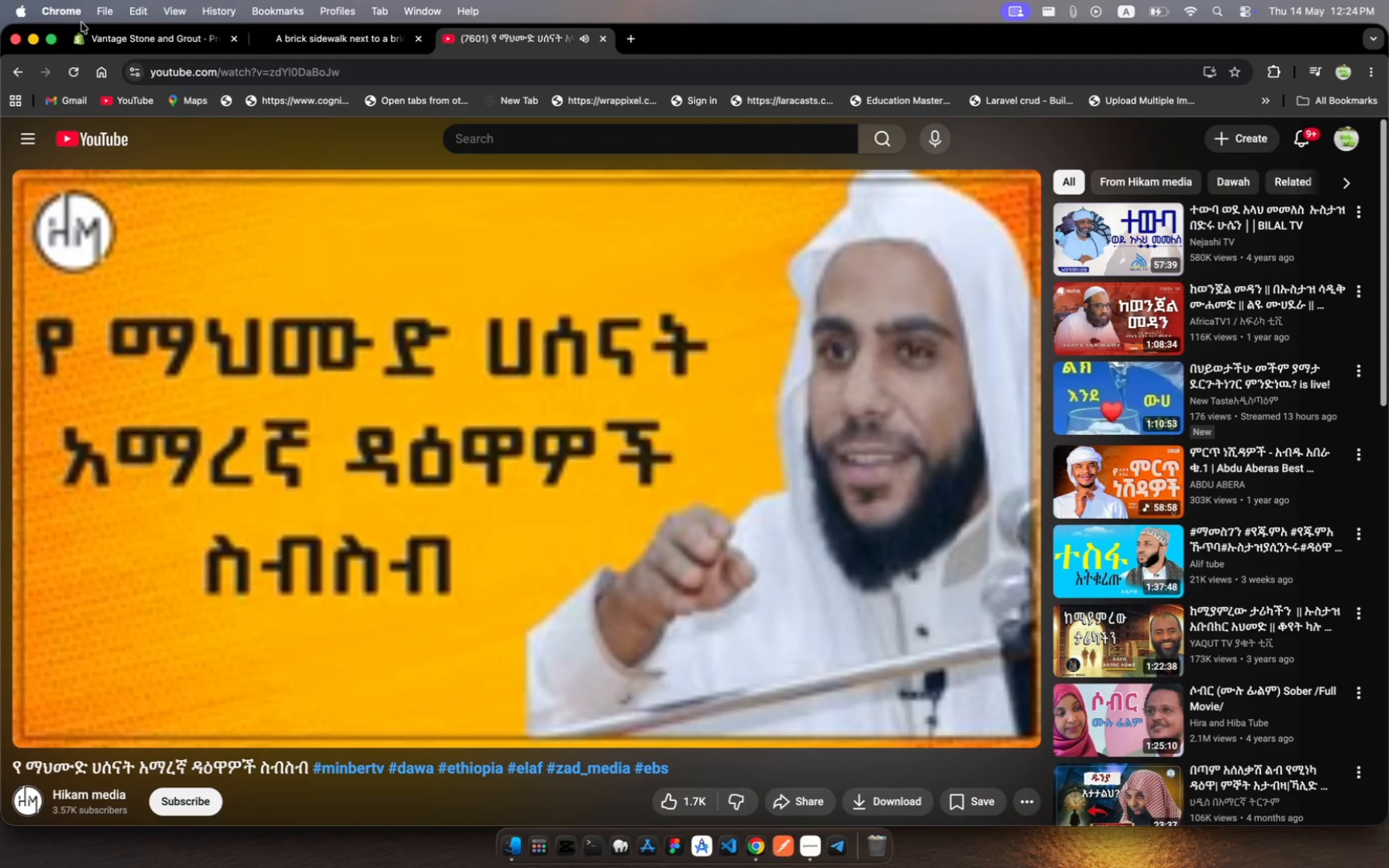 
left_click([122, 34])
 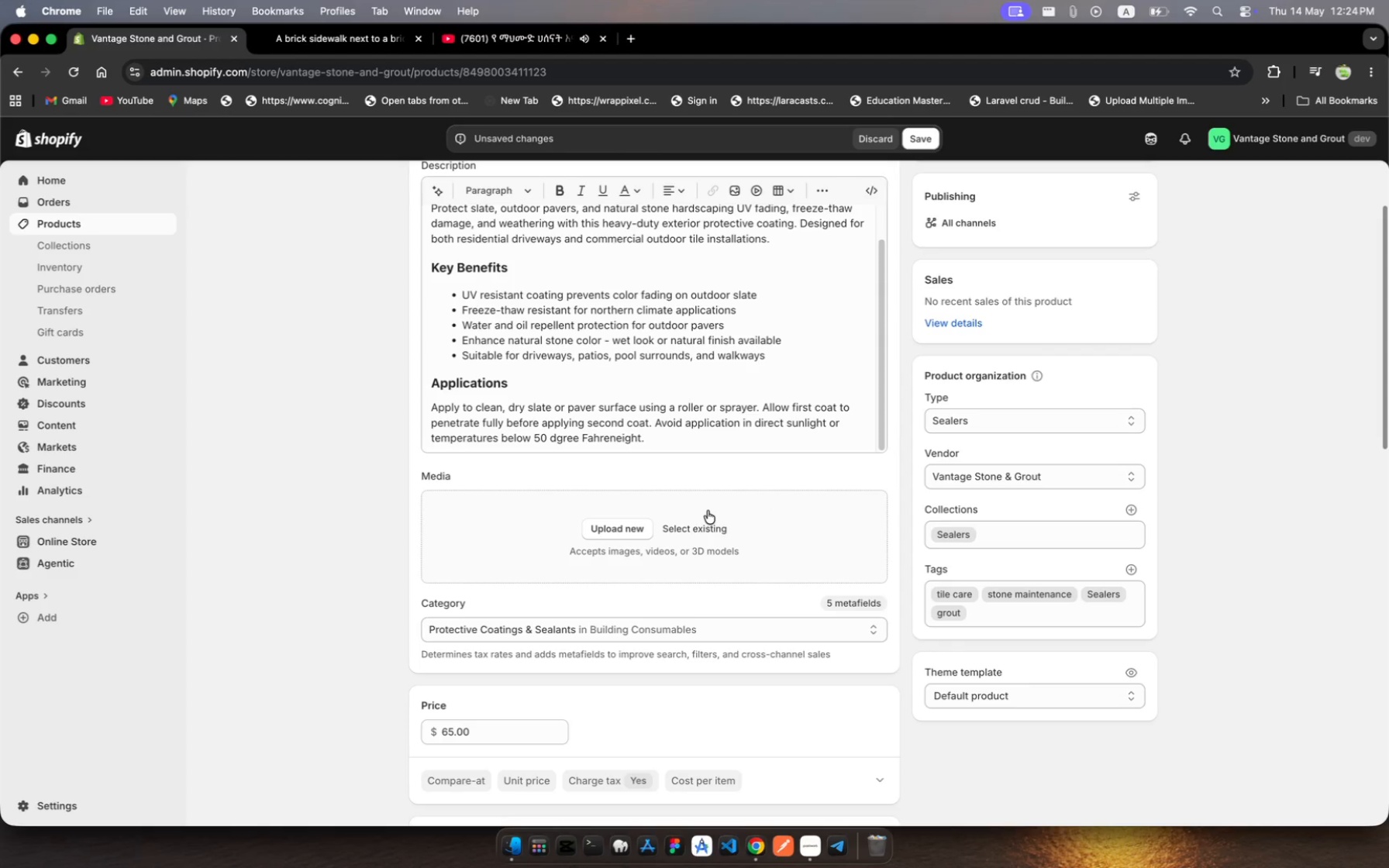 
left_click([707, 525])
 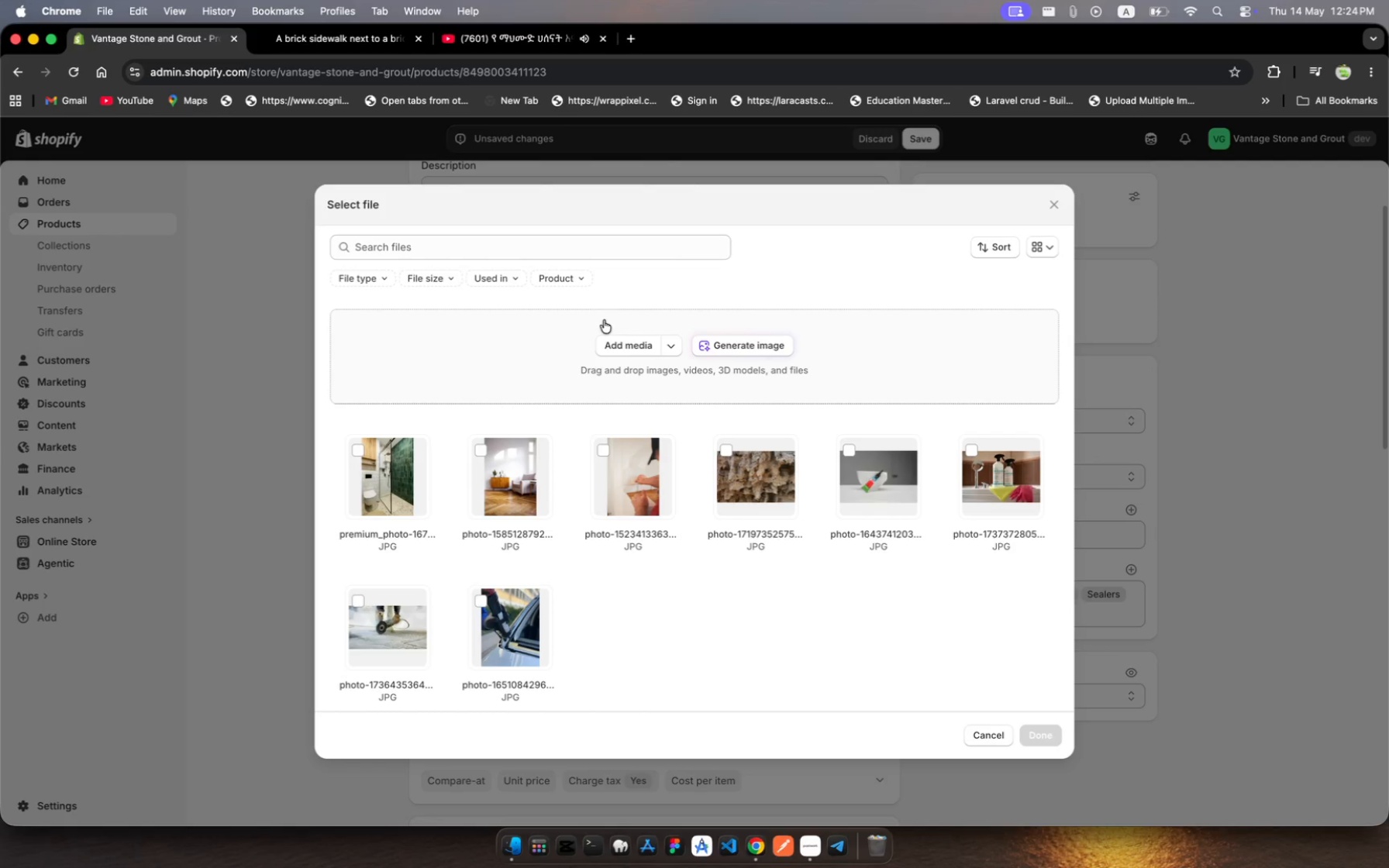 
left_click([669, 350])
 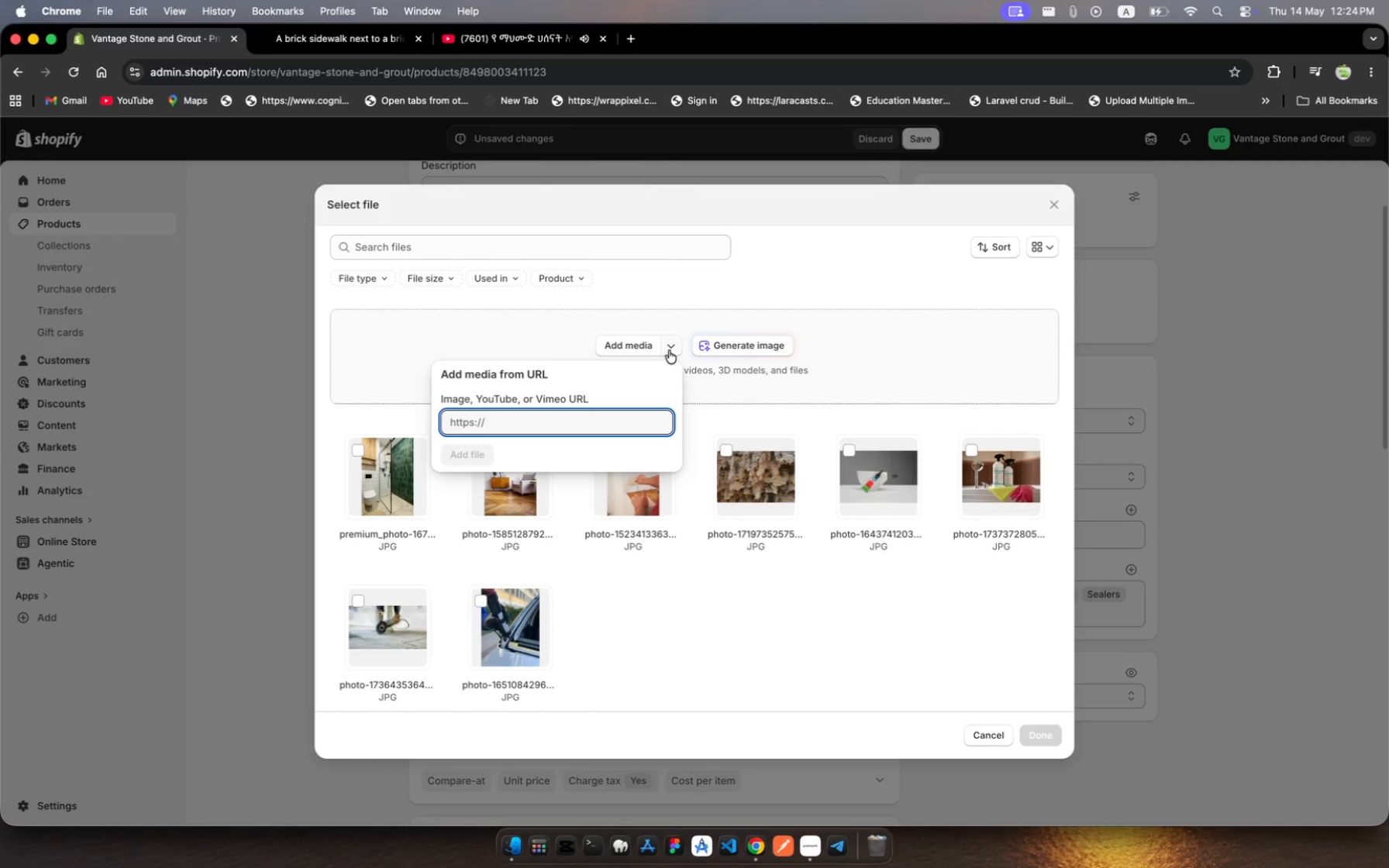 
key(Meta+V)
 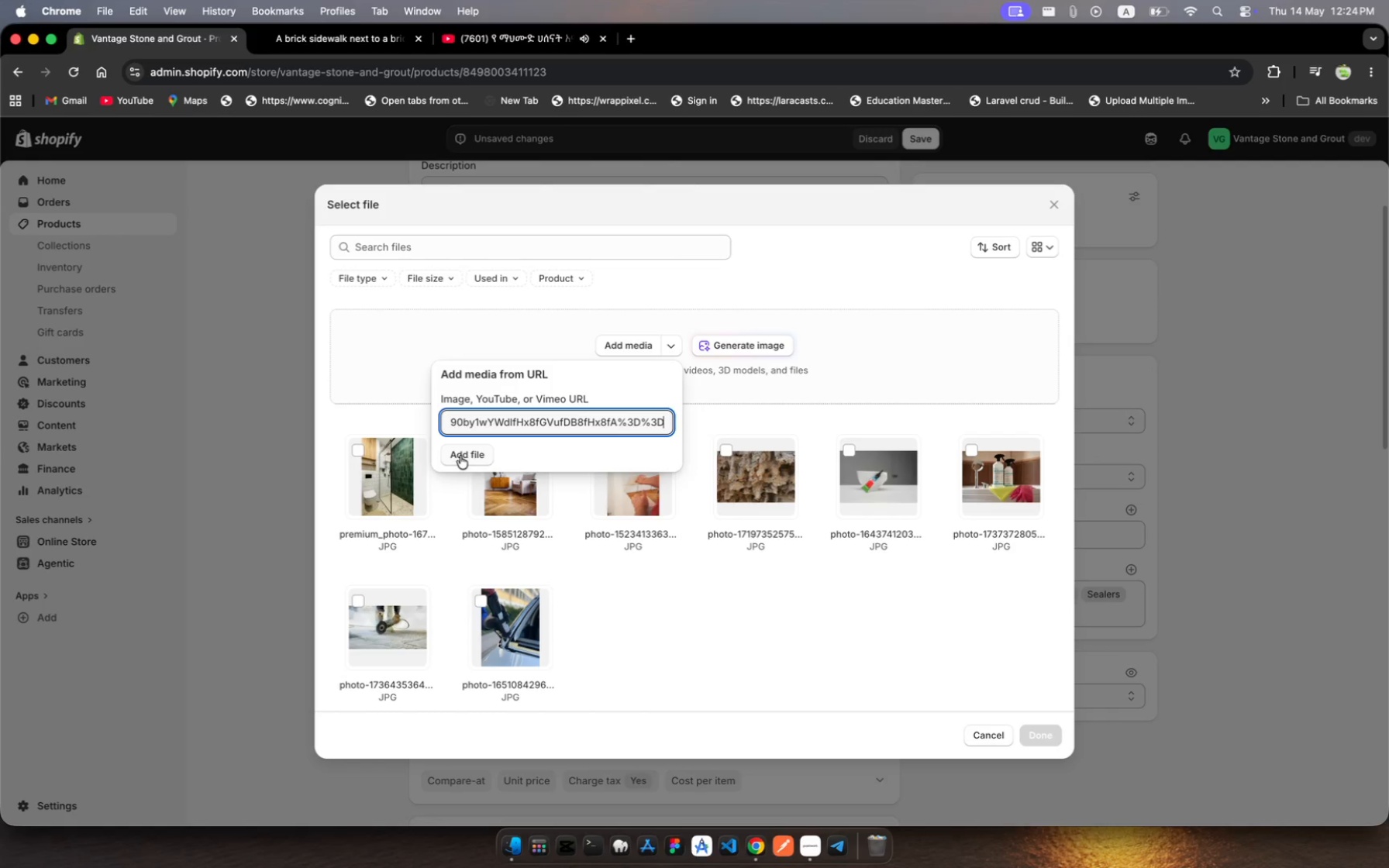 
left_click([460, 456])
 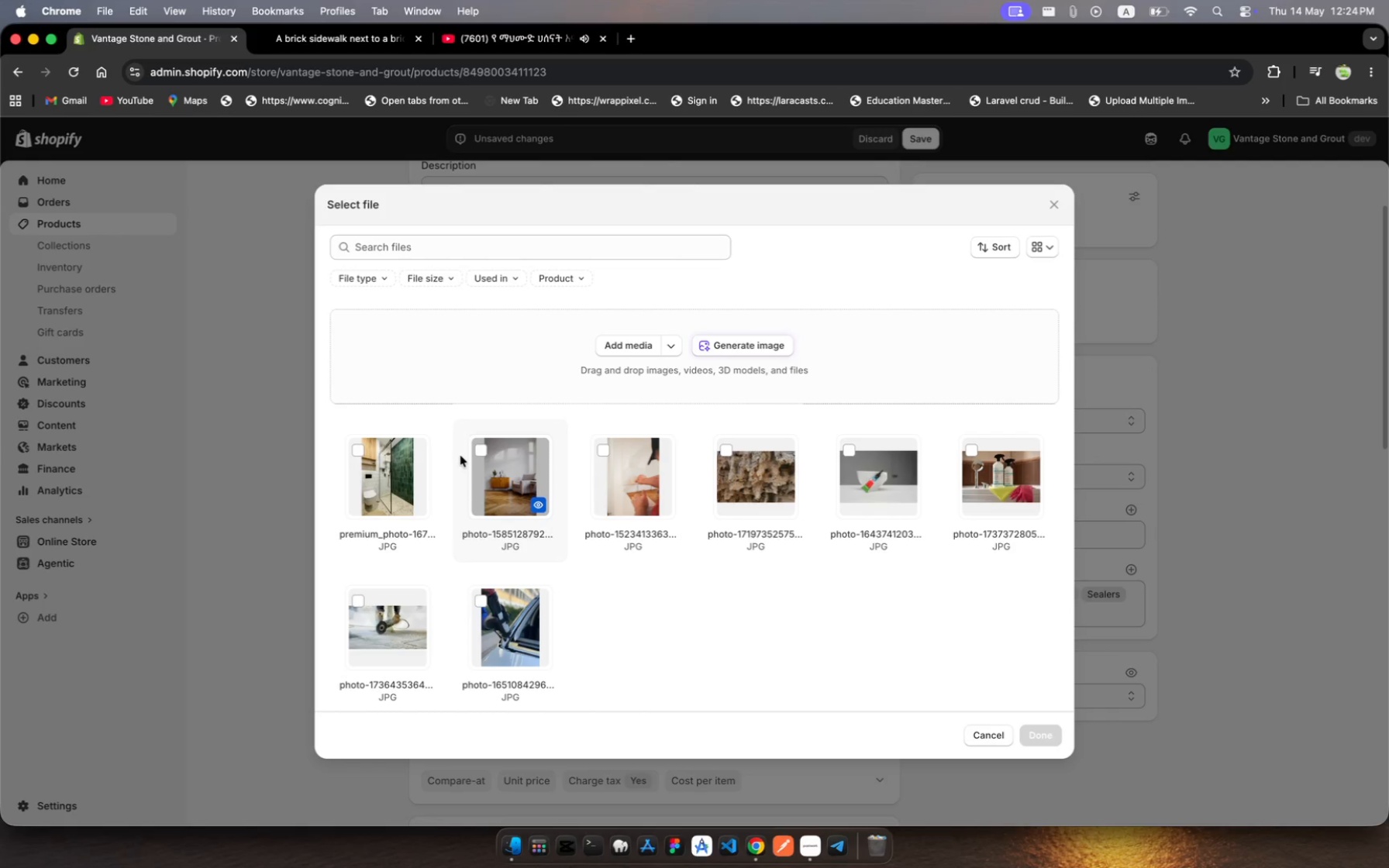 
wait(28.43)
 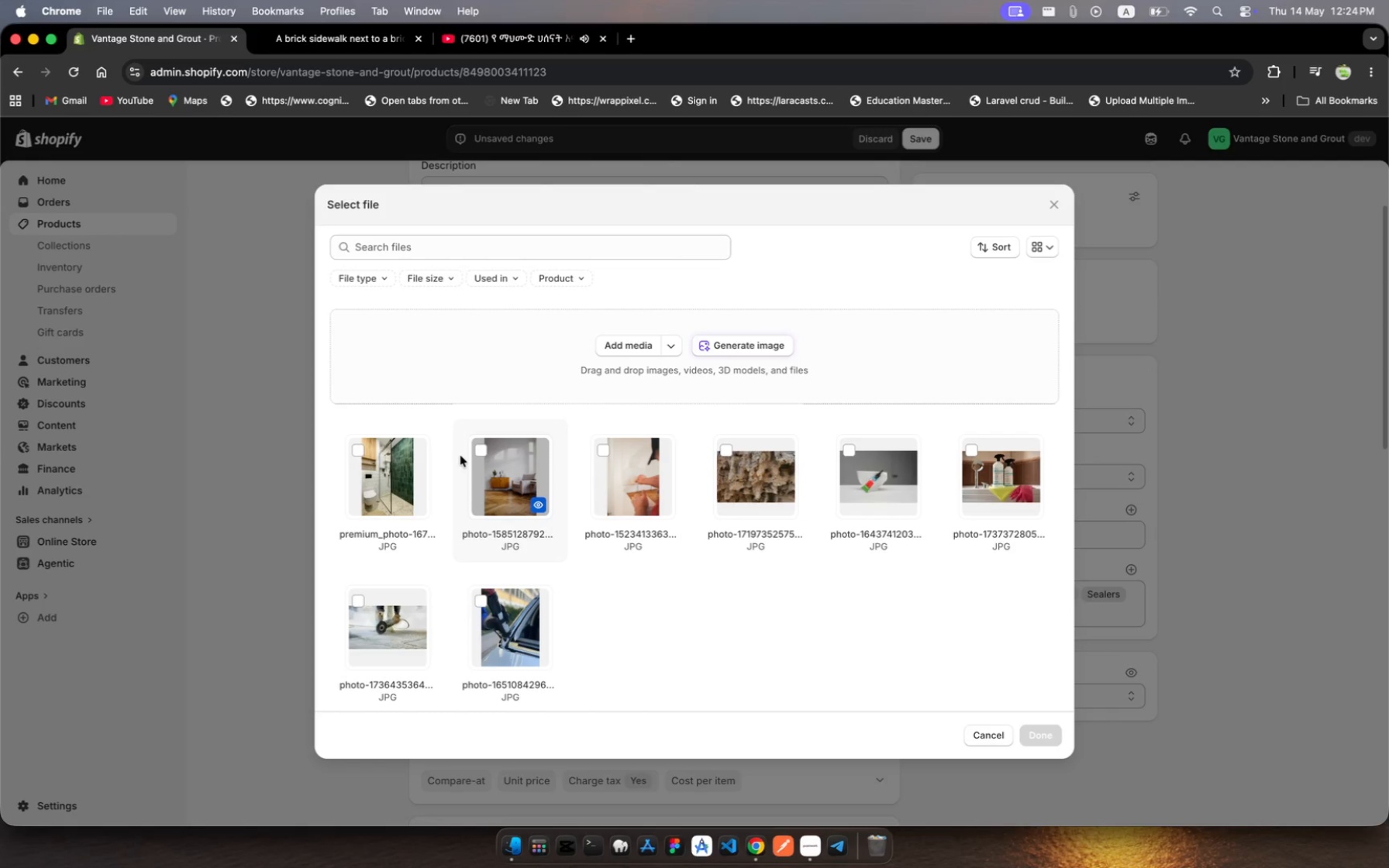 
left_click([663, 350])
 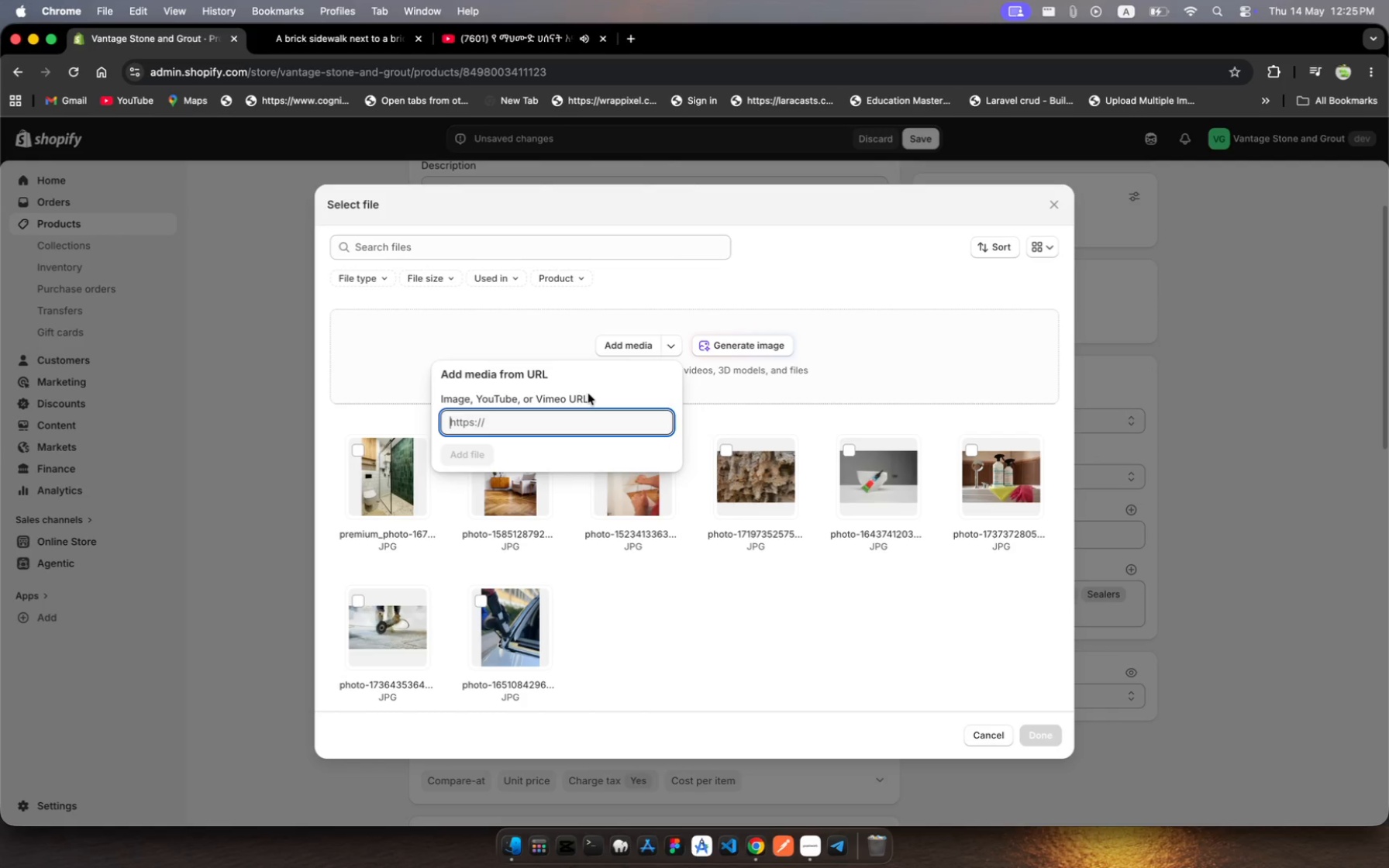 
key(Meta+V)
 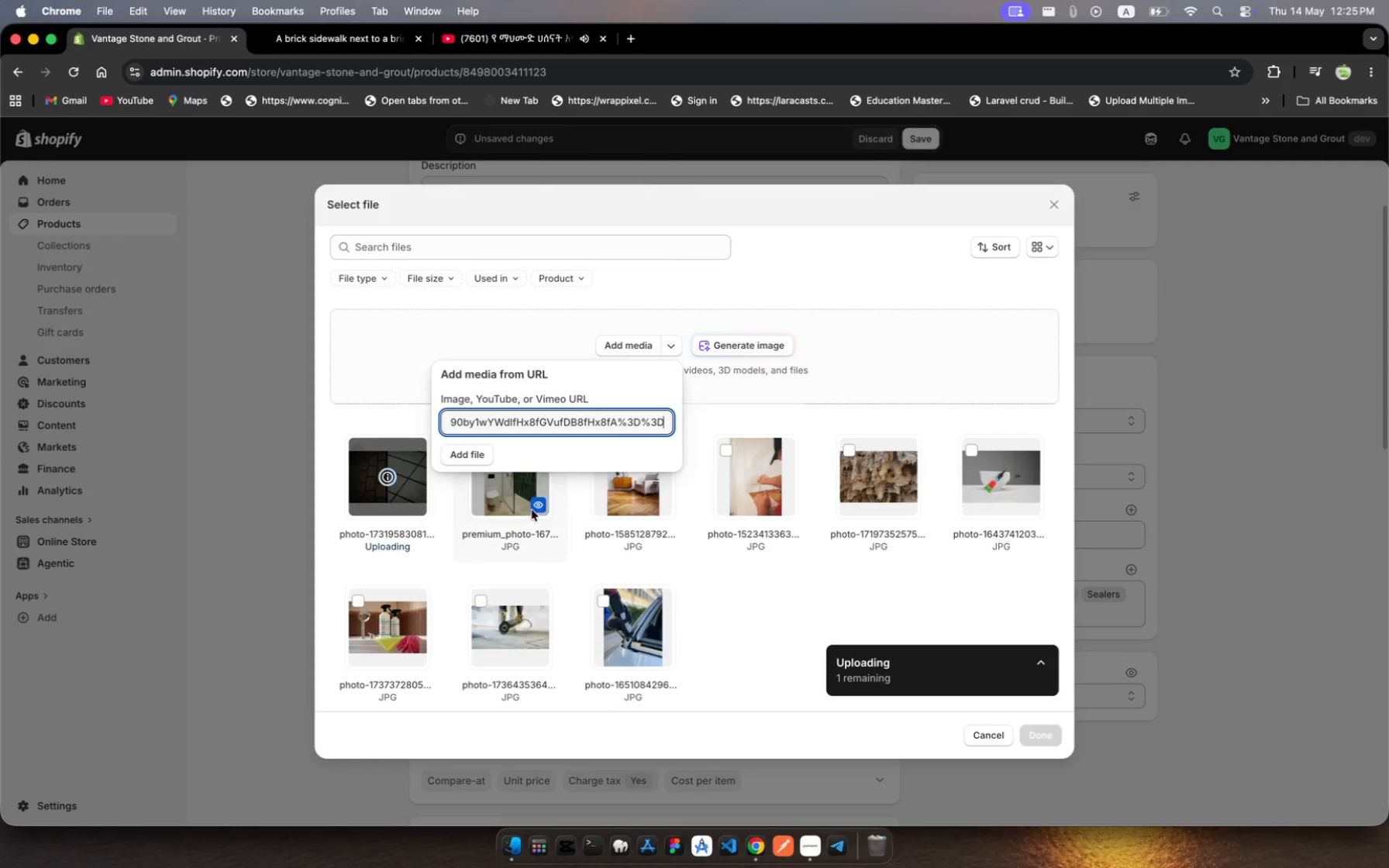 
mouse_move([389, 491])
 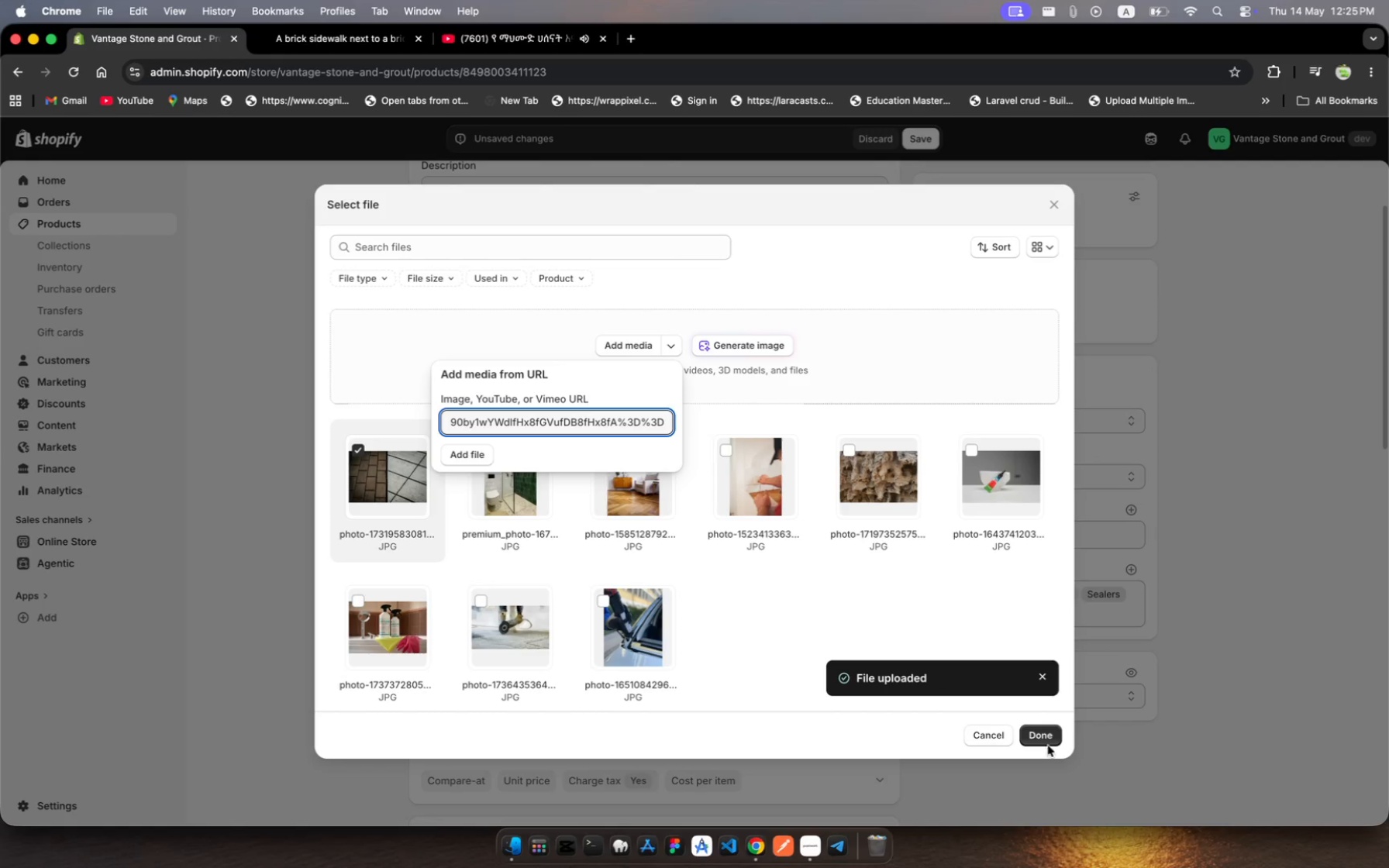 
left_click([1049, 739])
 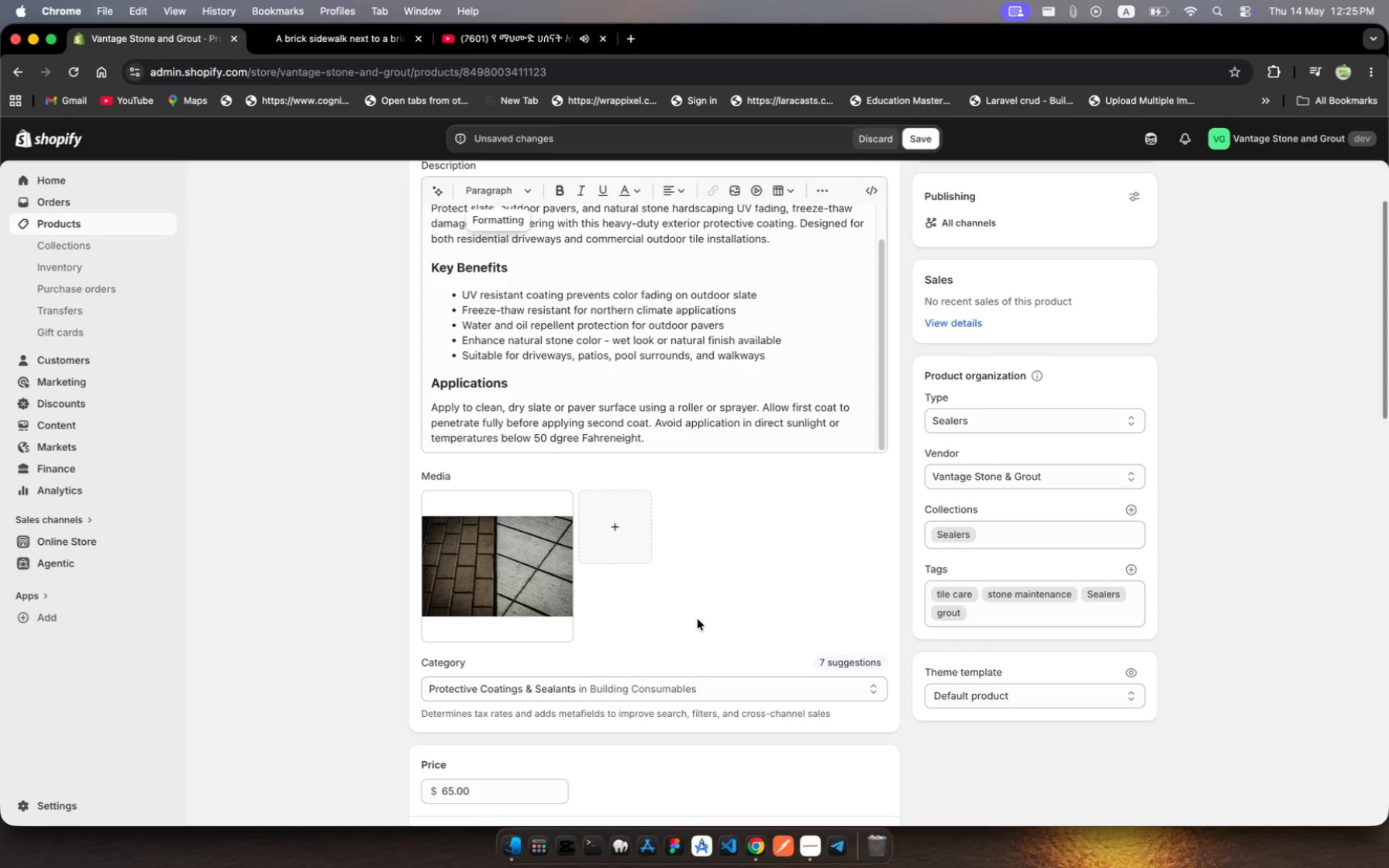 
wait(5.79)
 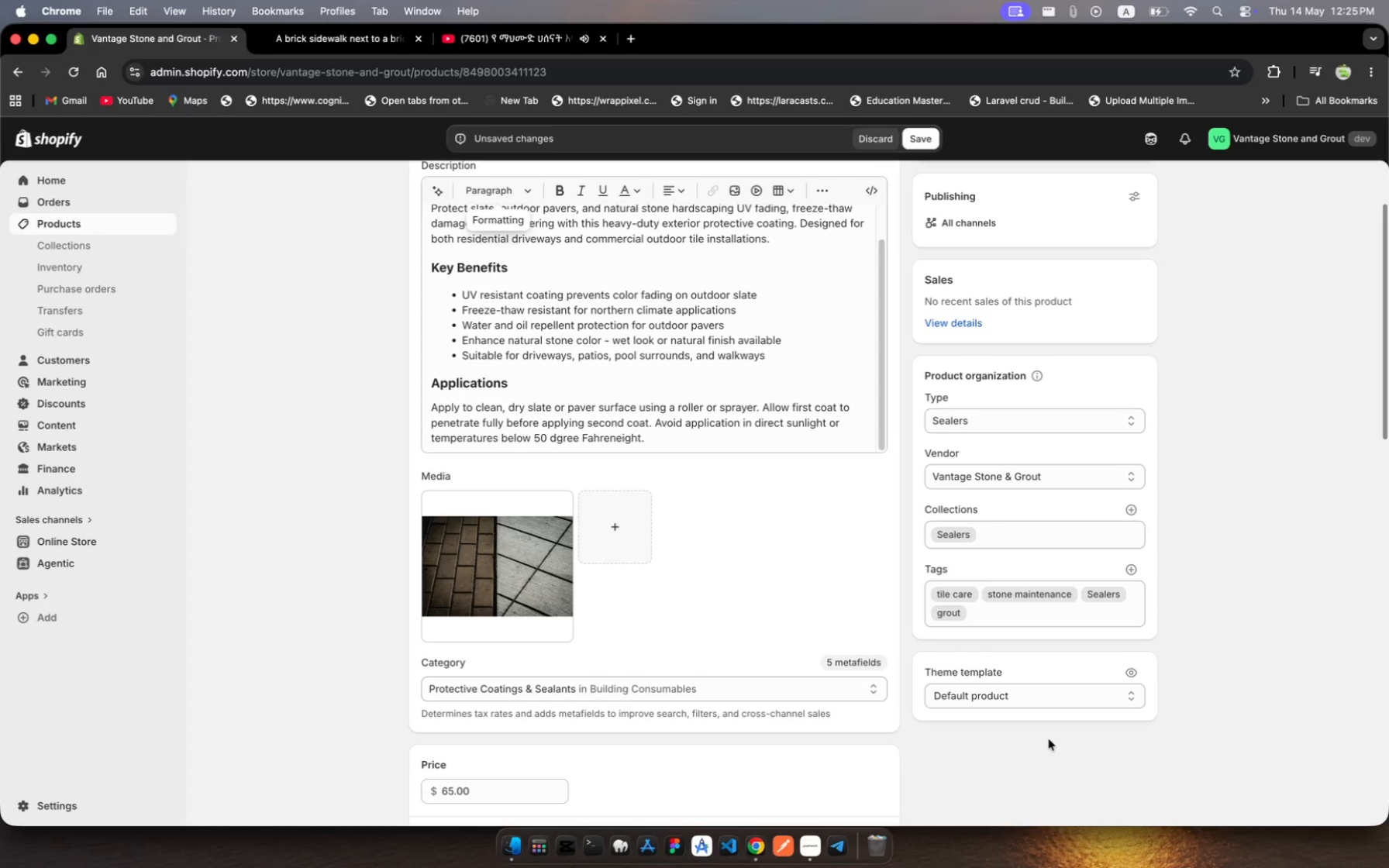 
left_click([515, 564])
 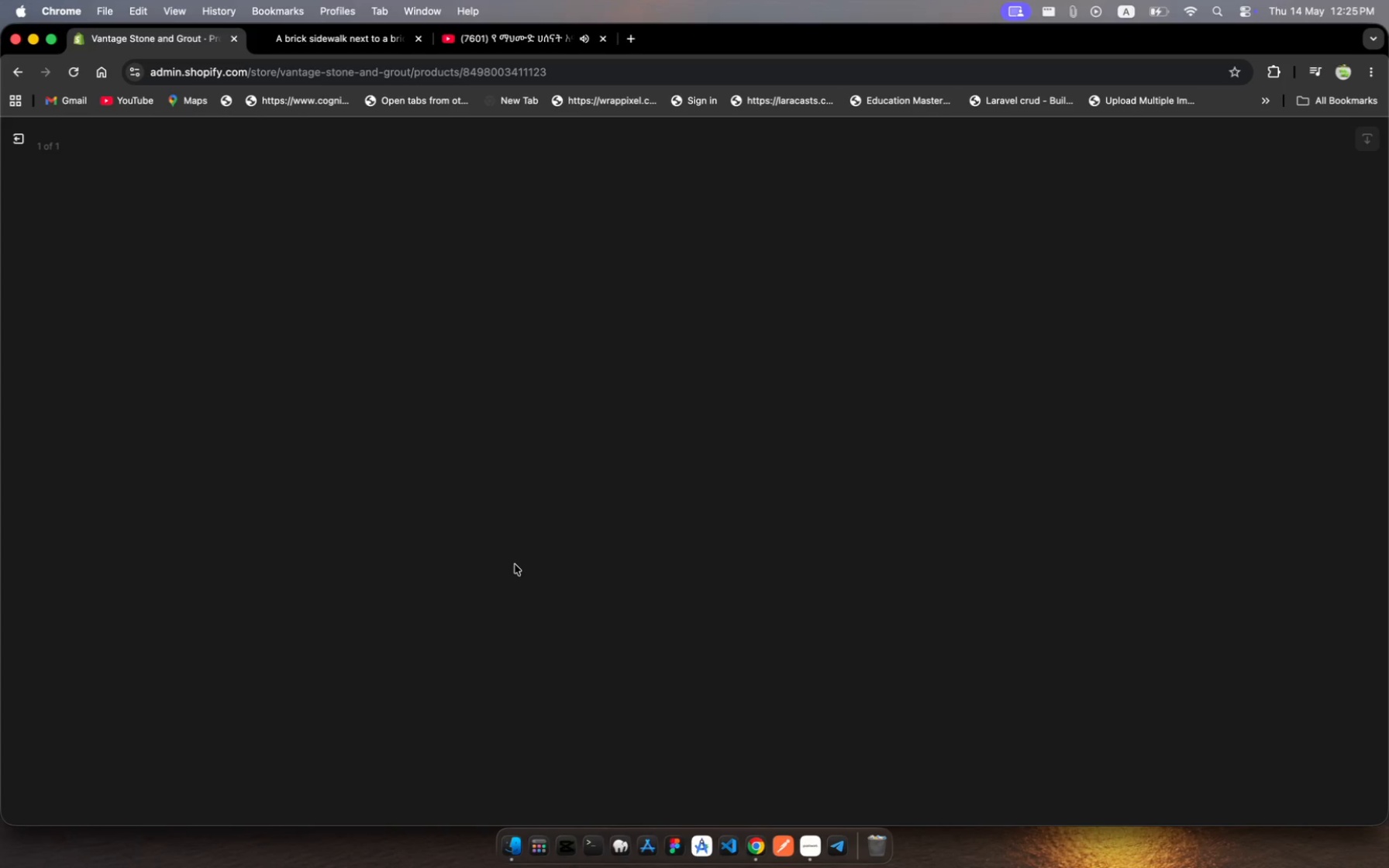 
wait(10.79)
 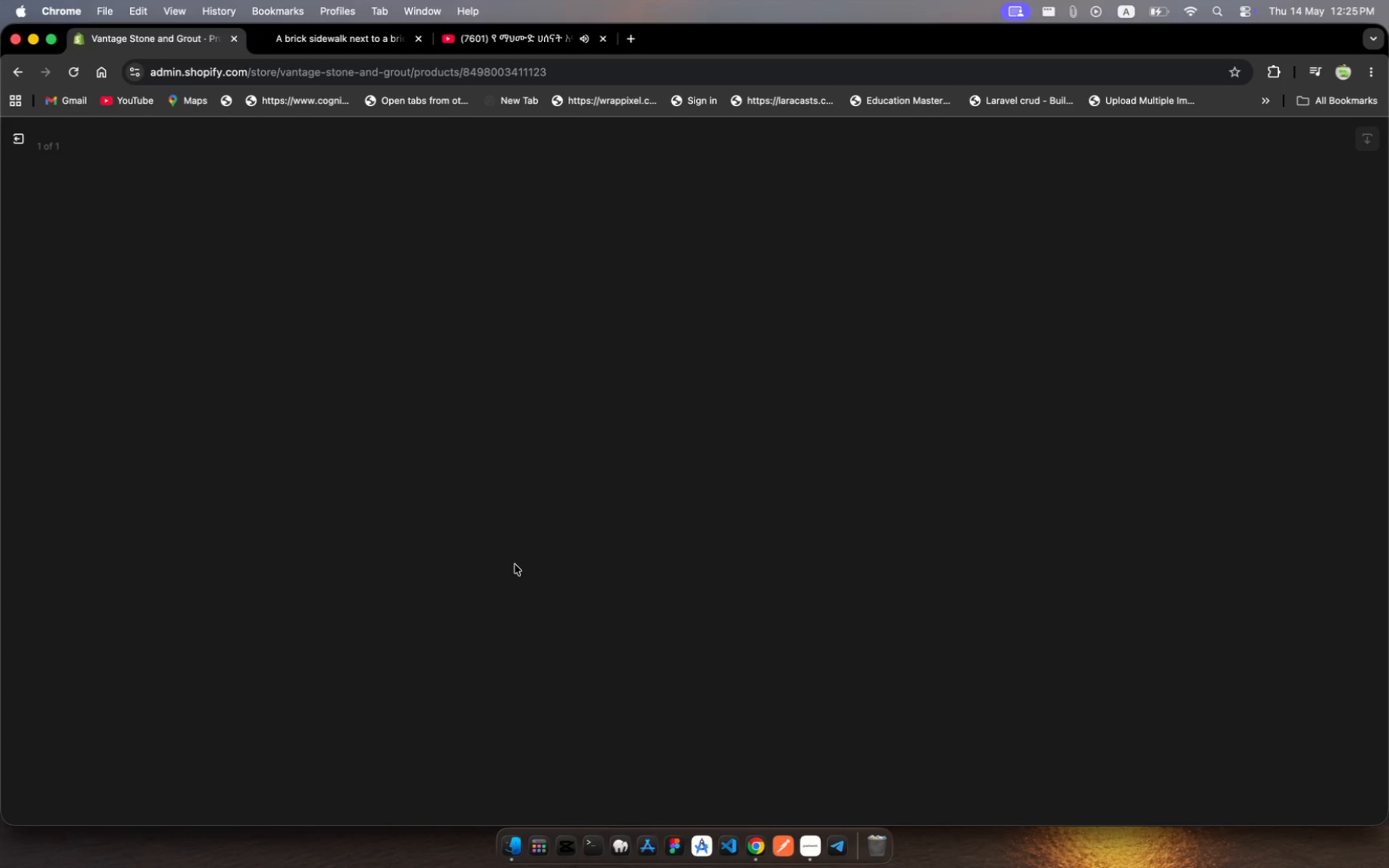 
left_click([1163, 315])
 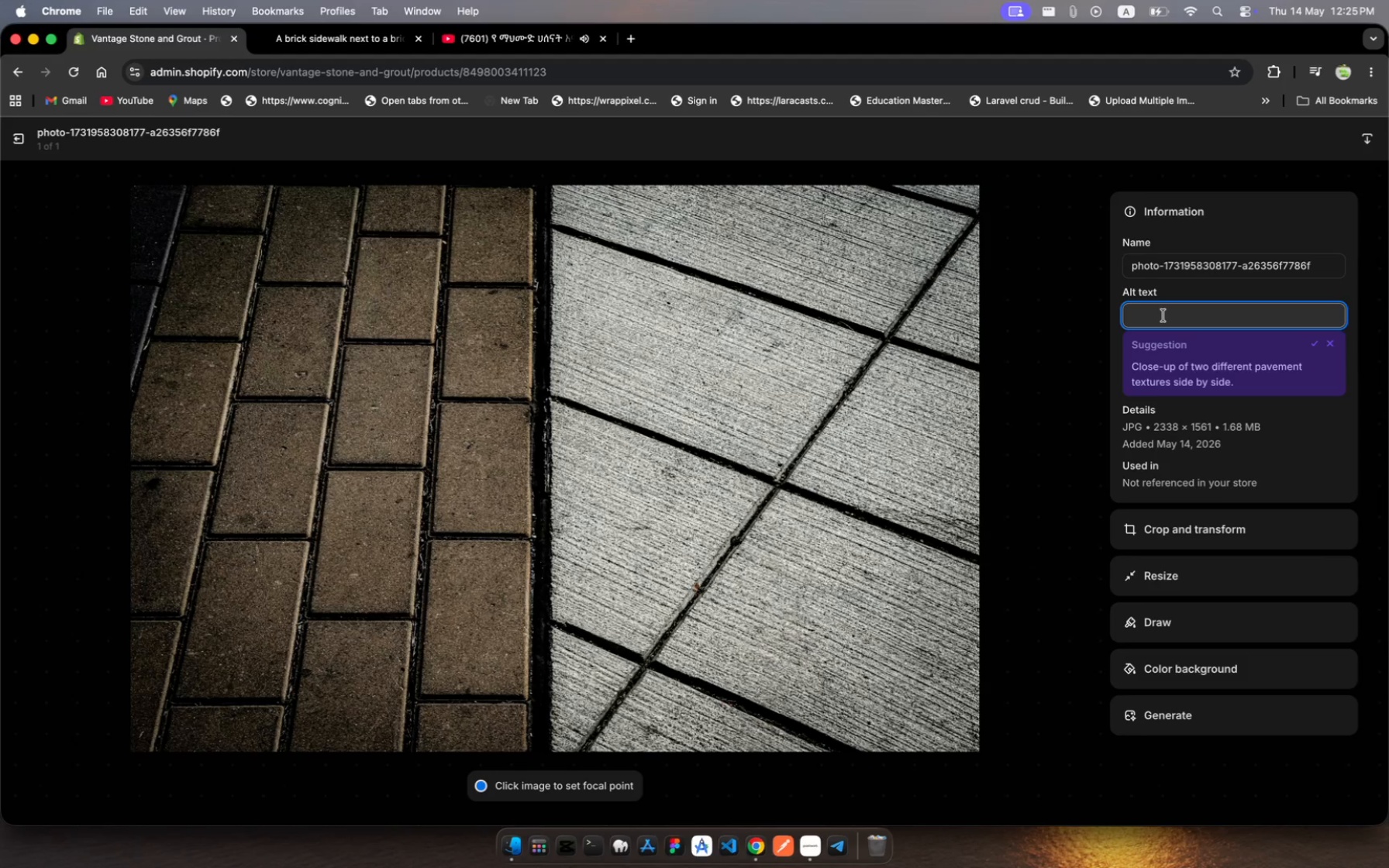 
wait(20.46)
 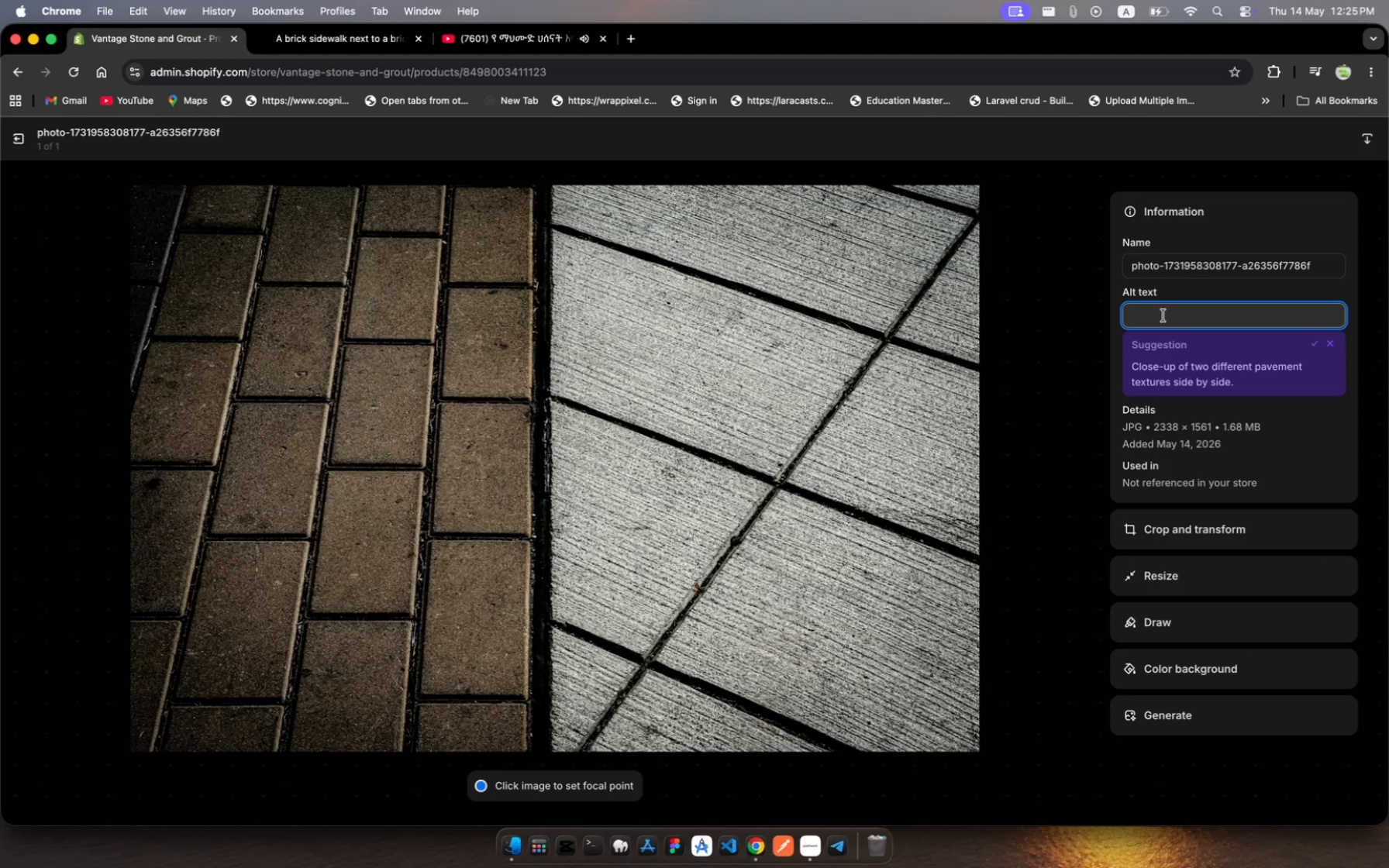 
type(Slate and outdoor praver protective coating seaer )
 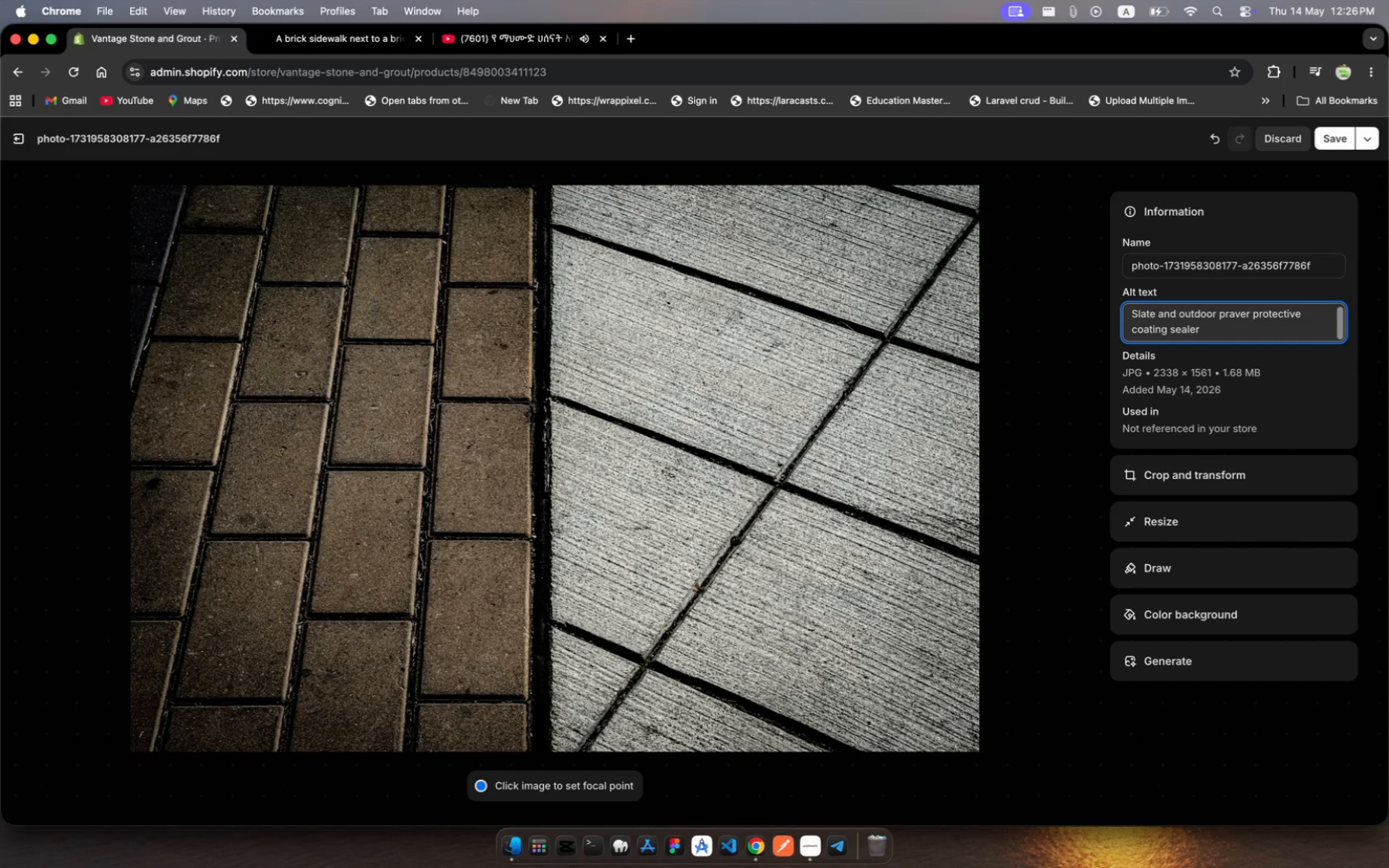 
type(for driveways patios ad pool surrounds )
 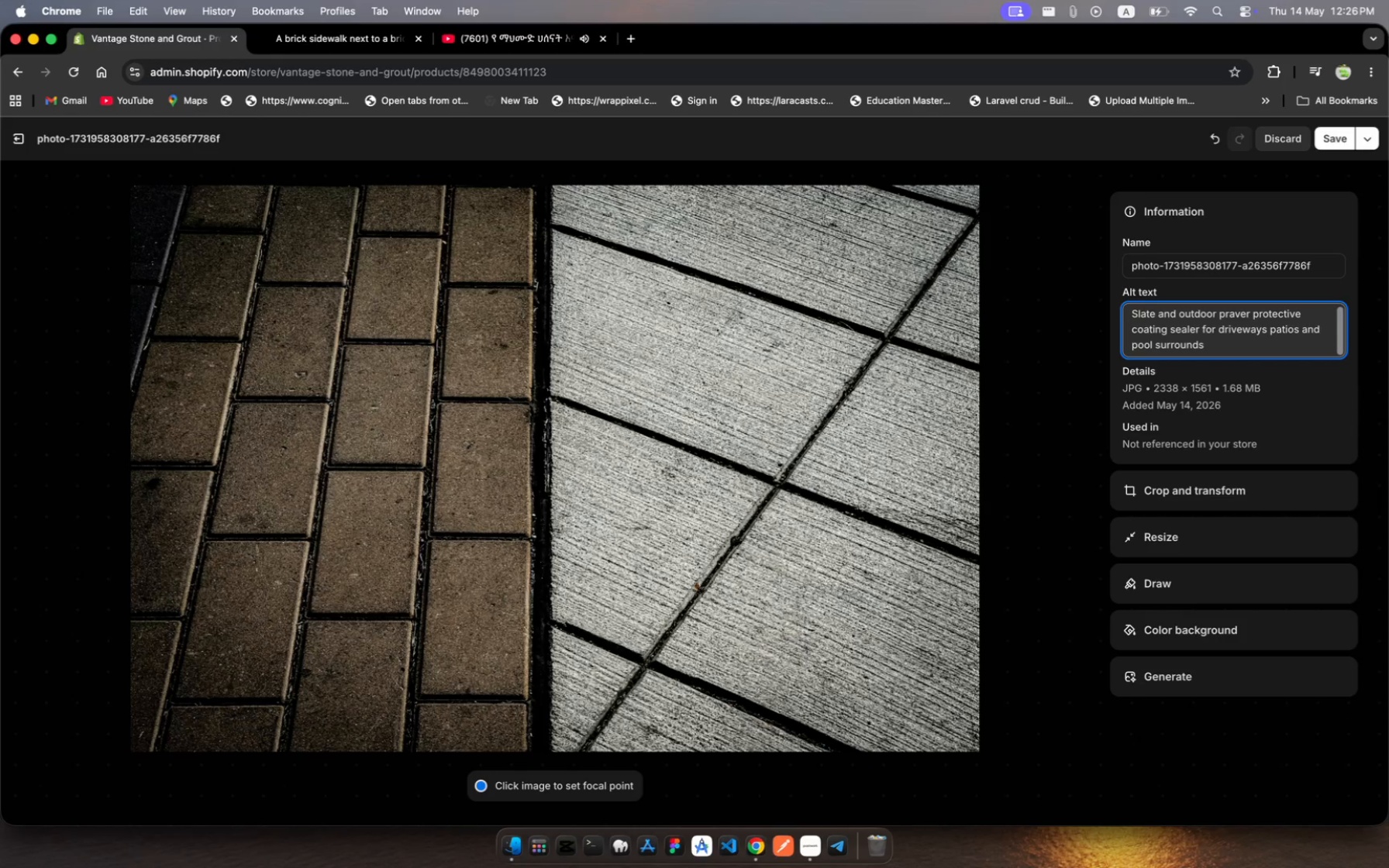 
hold_key(key=Minus, duration=0.32)
 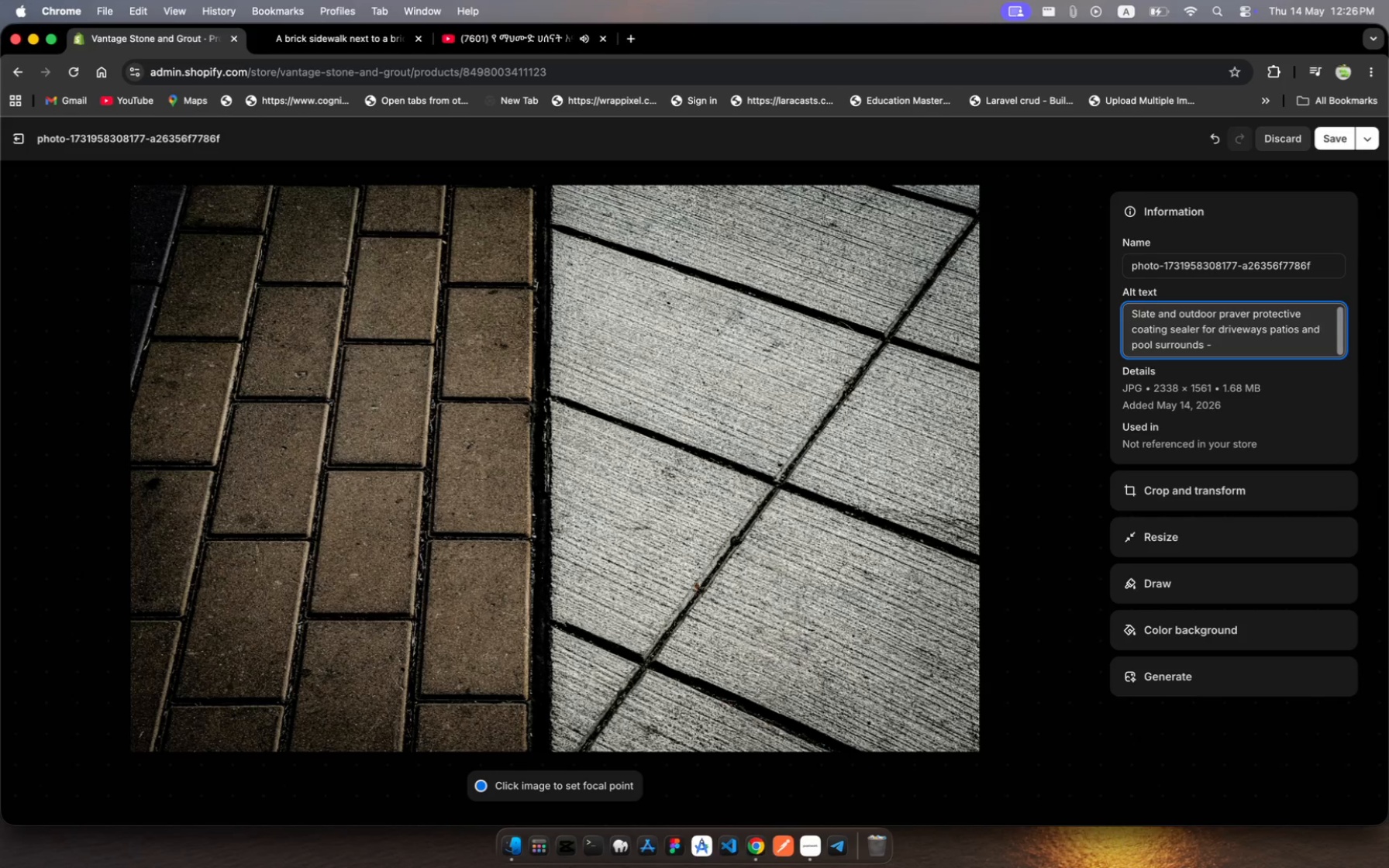 
type( Vaantage Stone and Grout)
 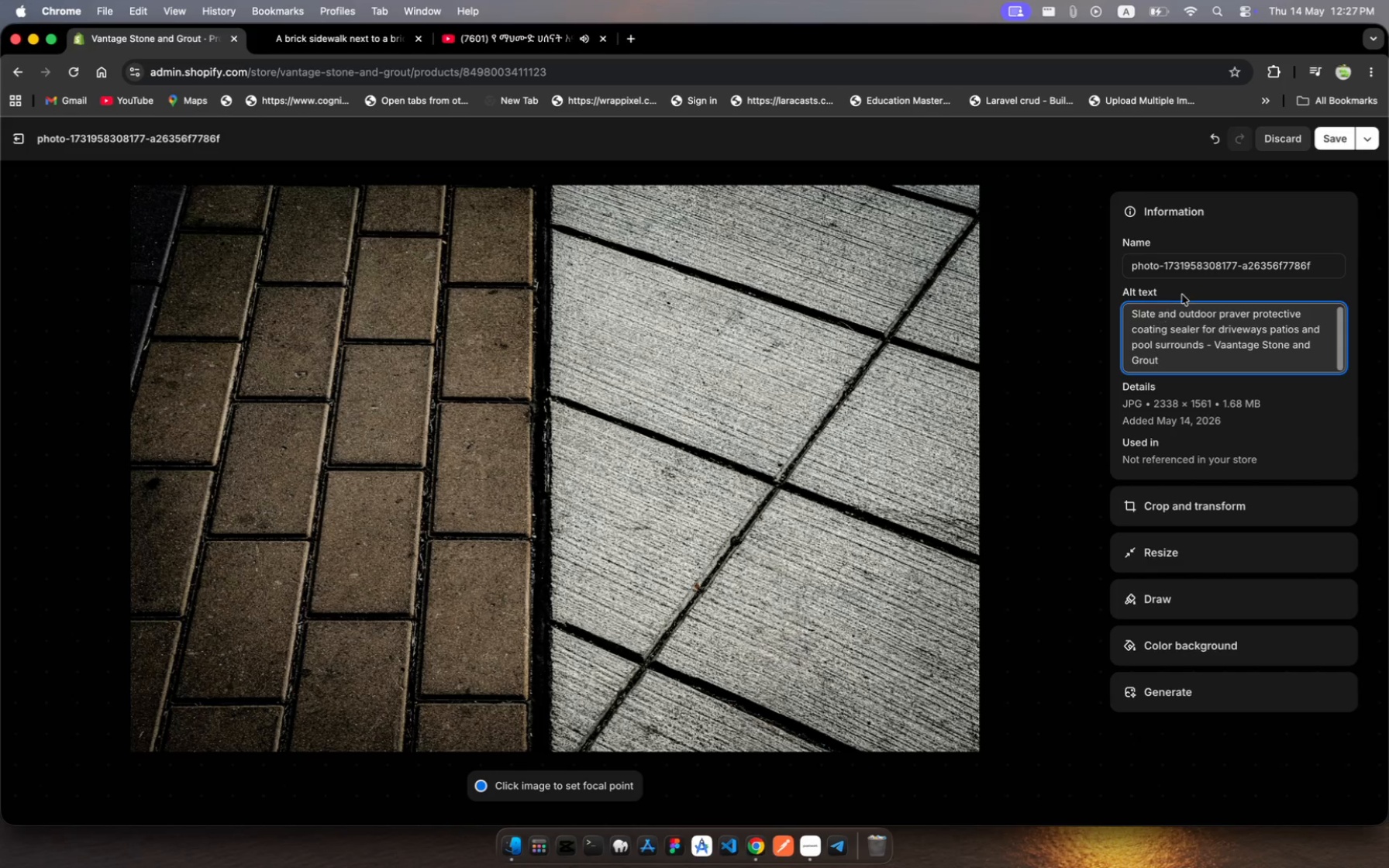 
left_click([1332, 134])
 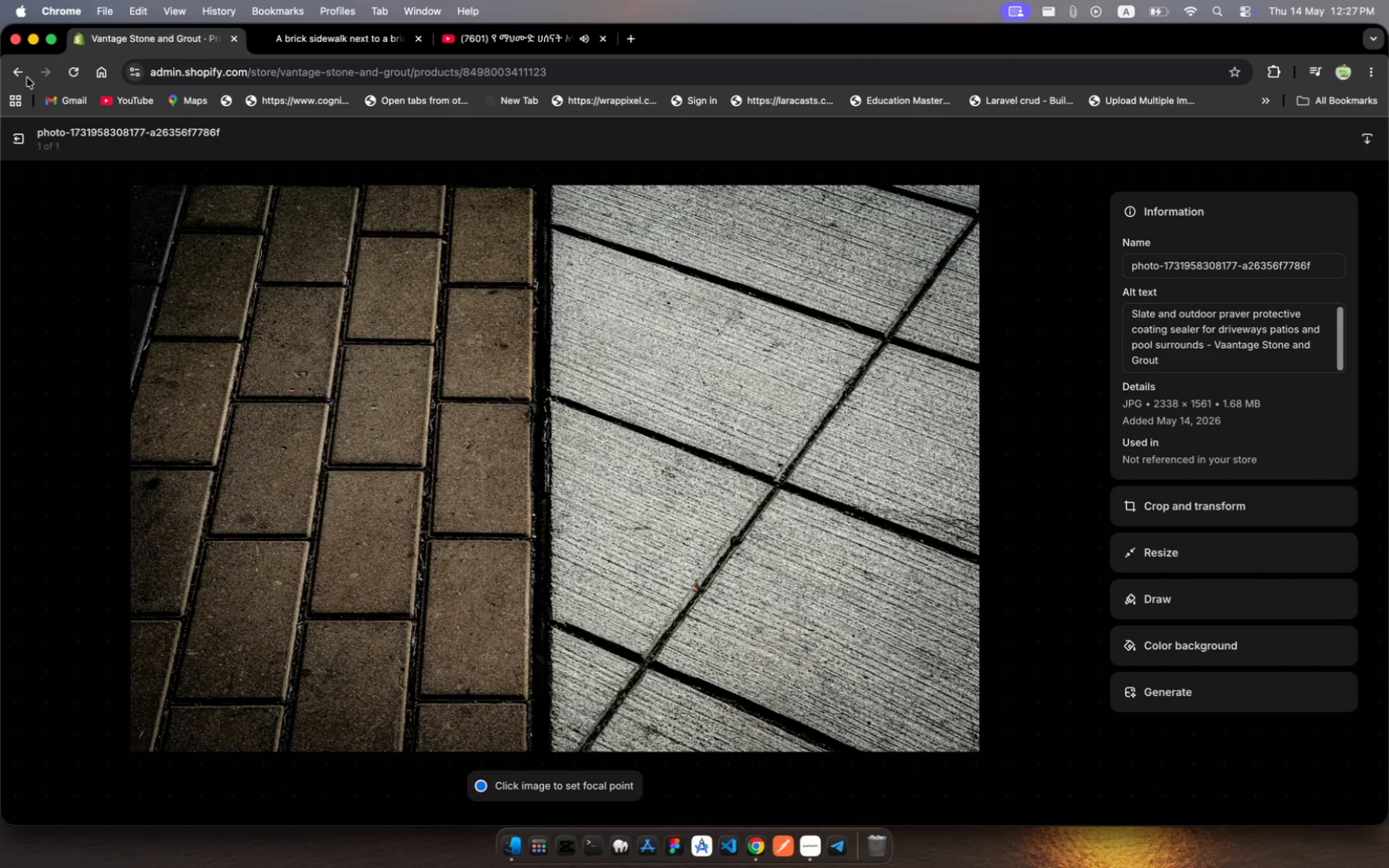 
left_click([19, 140])
 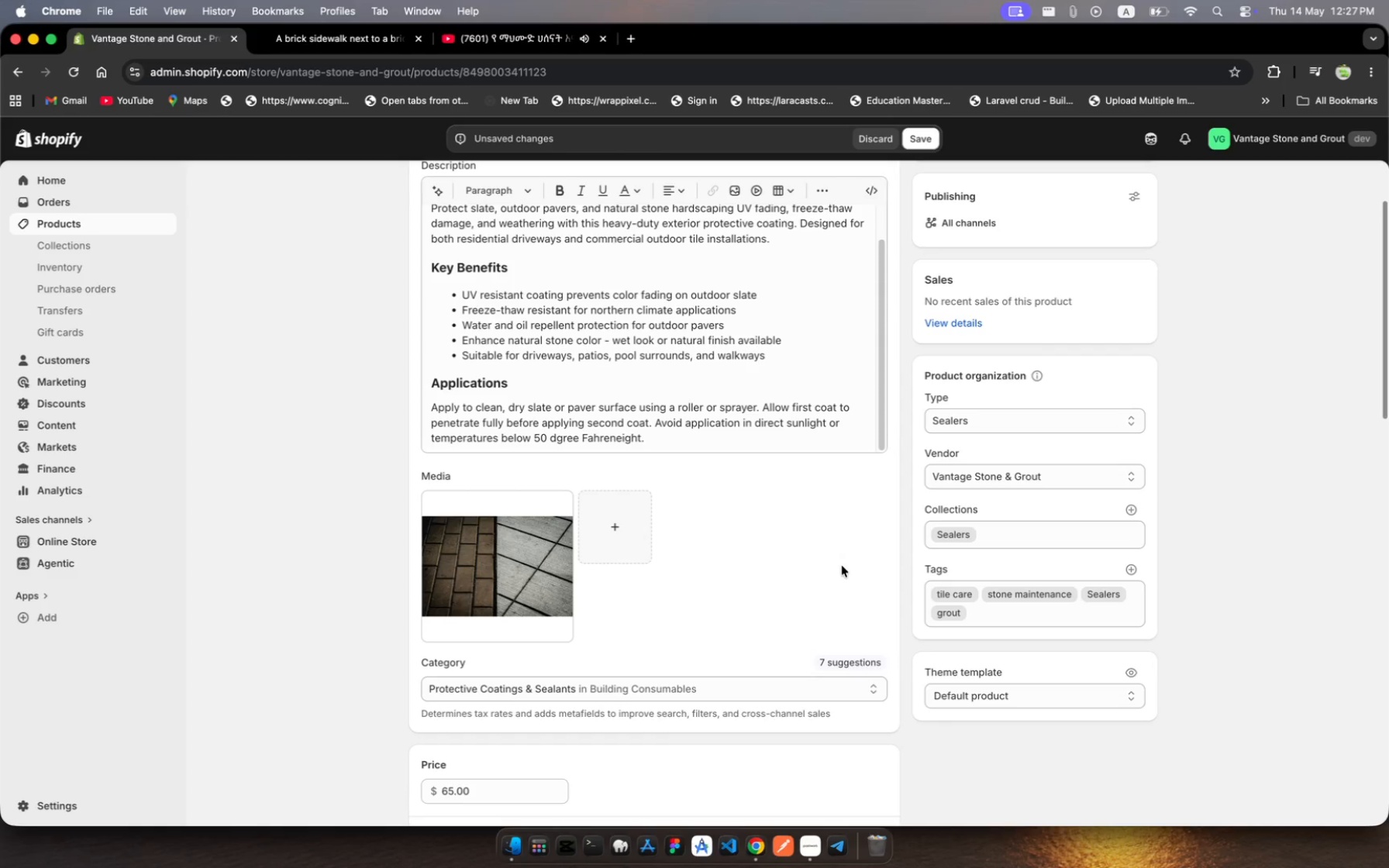 
scroll: coordinate [842, 566], scroll_direction: down, amount: 276.0
 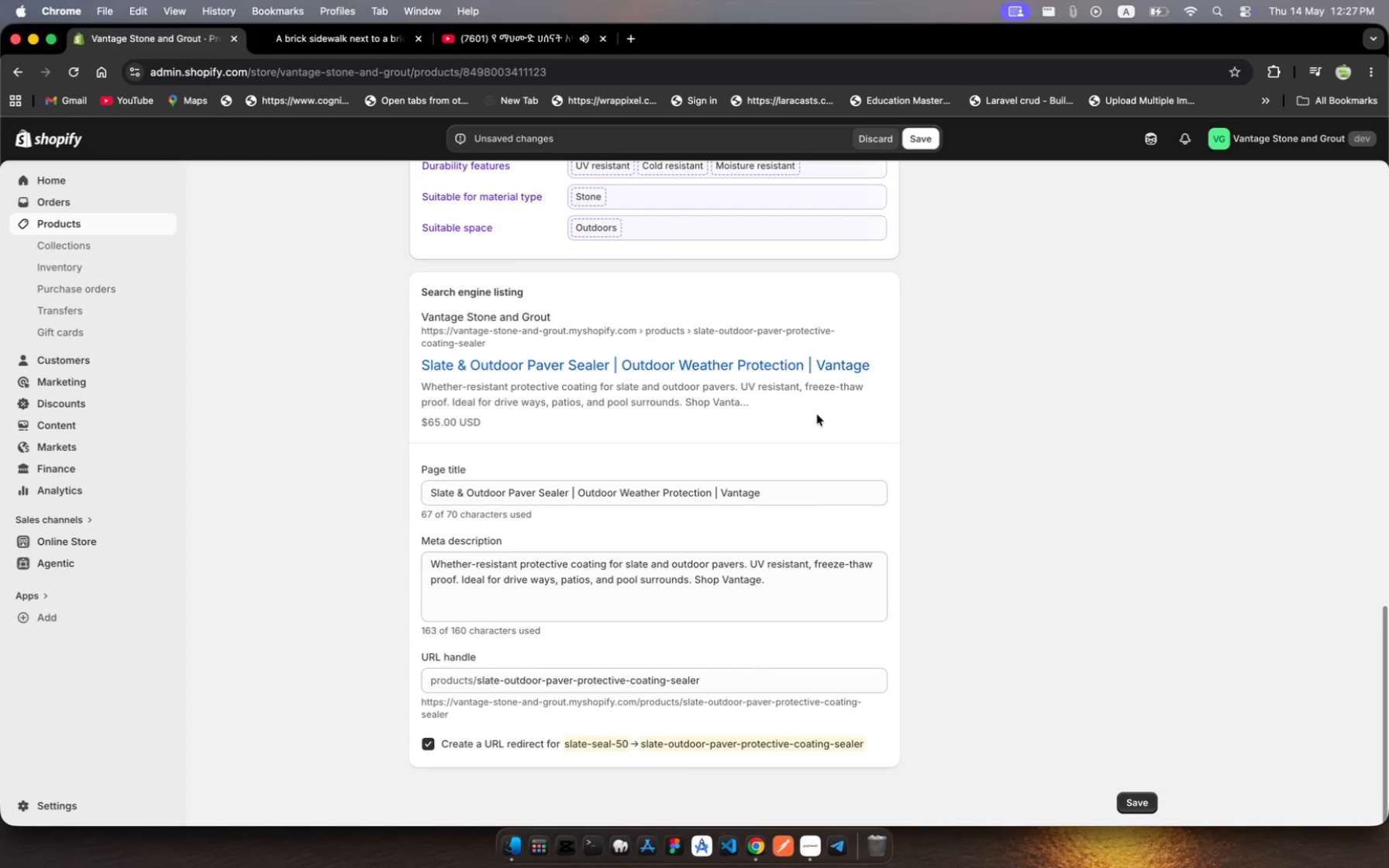 
scroll: coordinate [770, 486], scroll_direction: up, amount: 378.0
 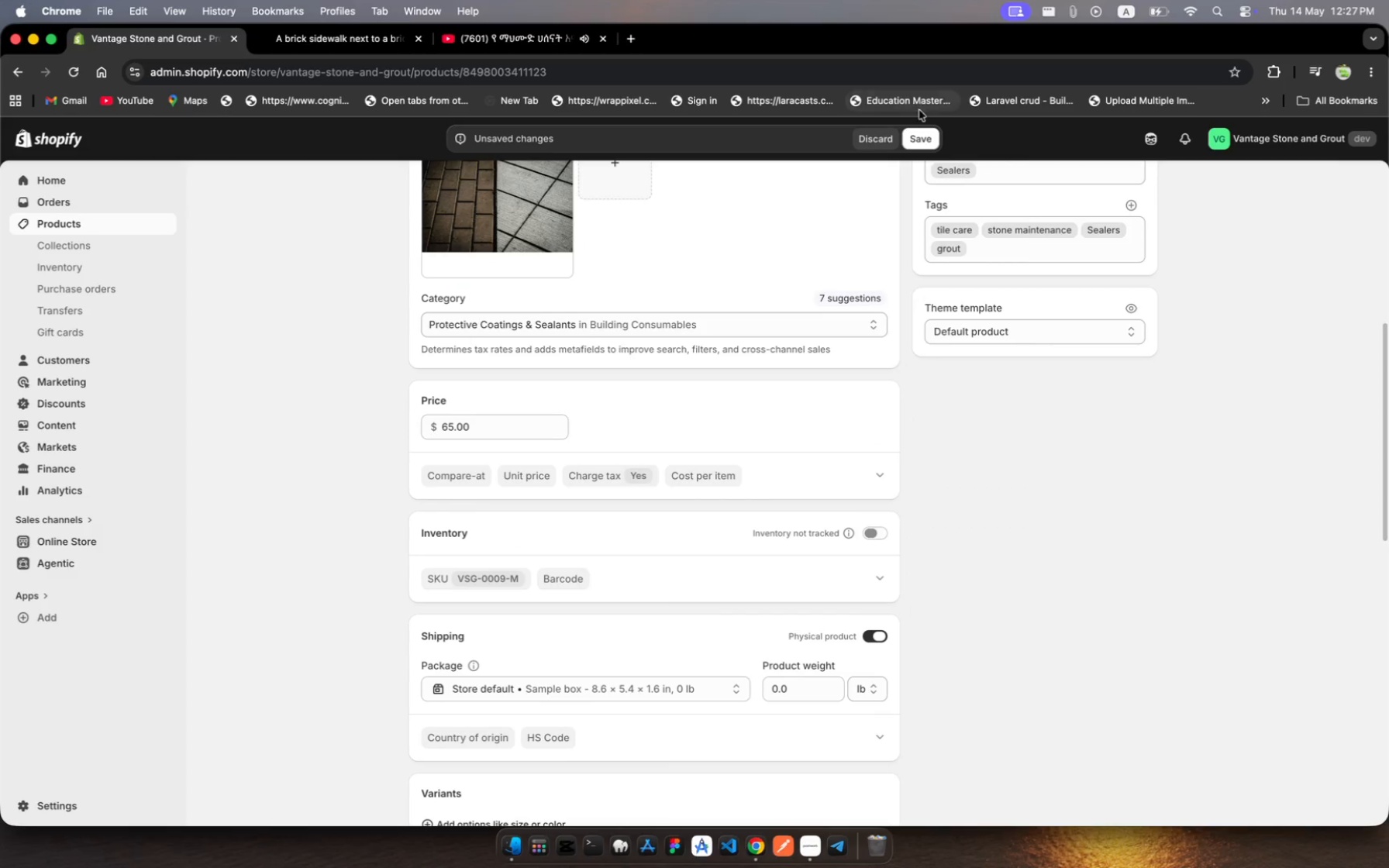 
left_click([927, 148])
 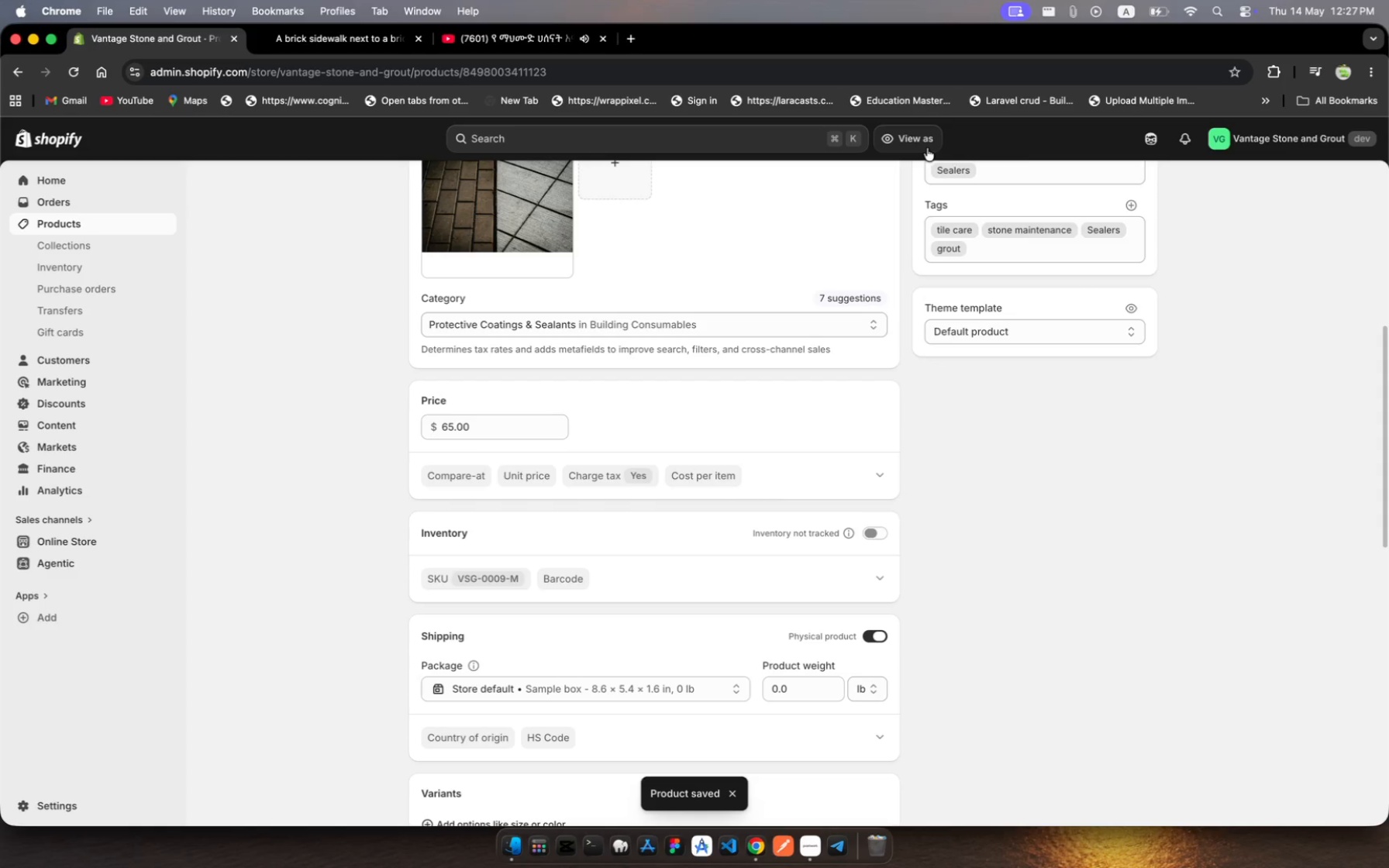 
wait(10.49)
 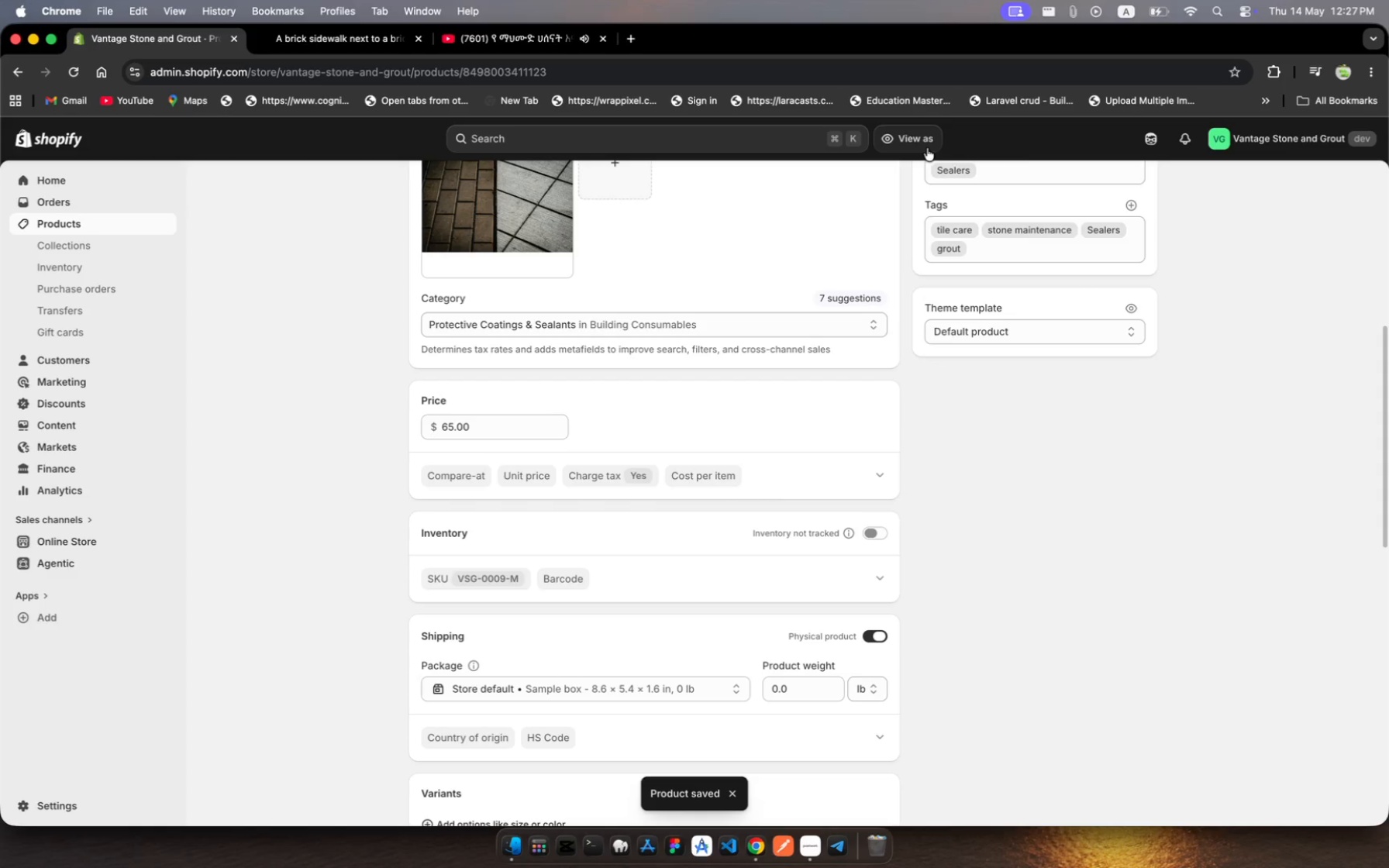 
left_click([735, 346])
 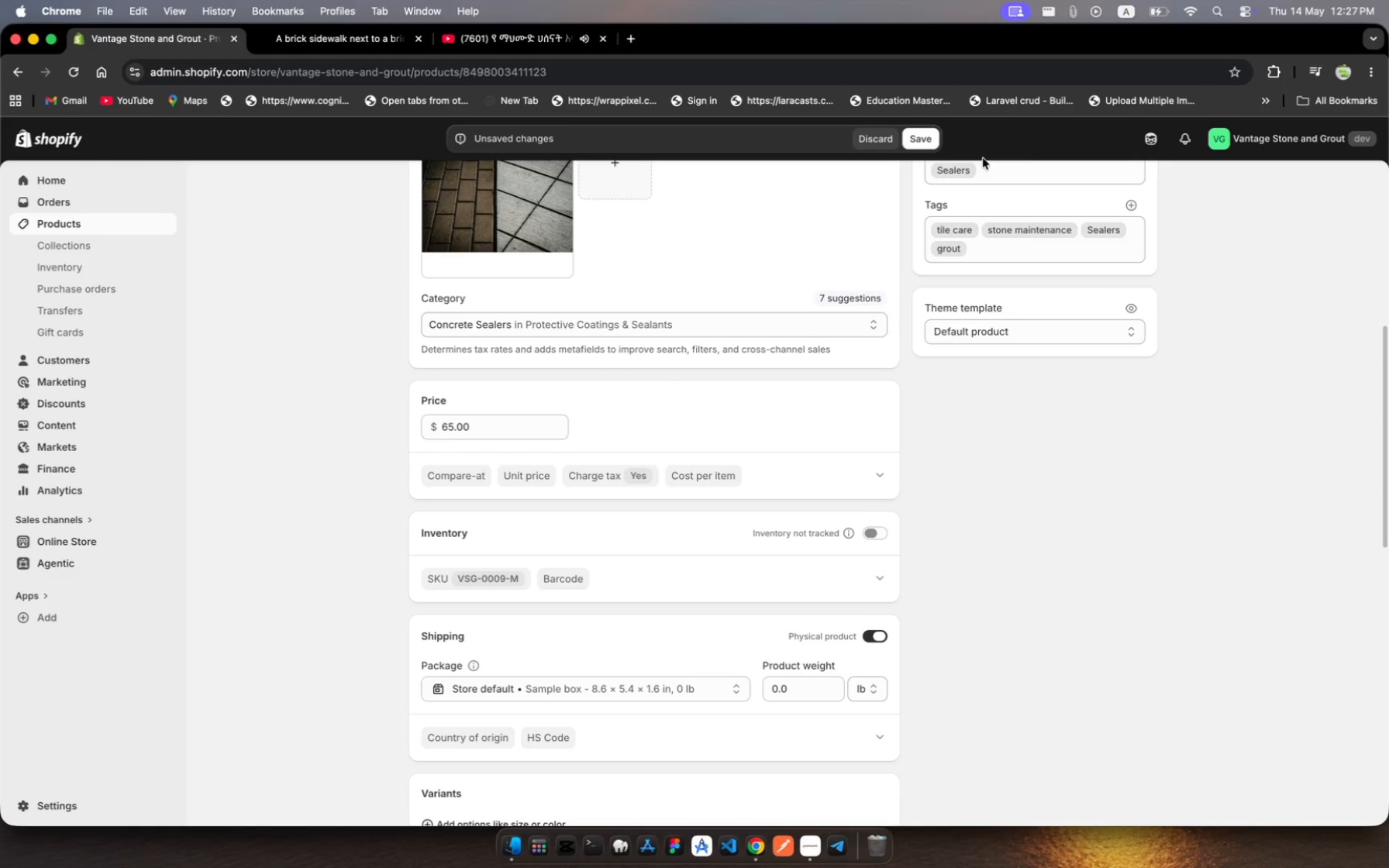 
left_click([932, 136])
 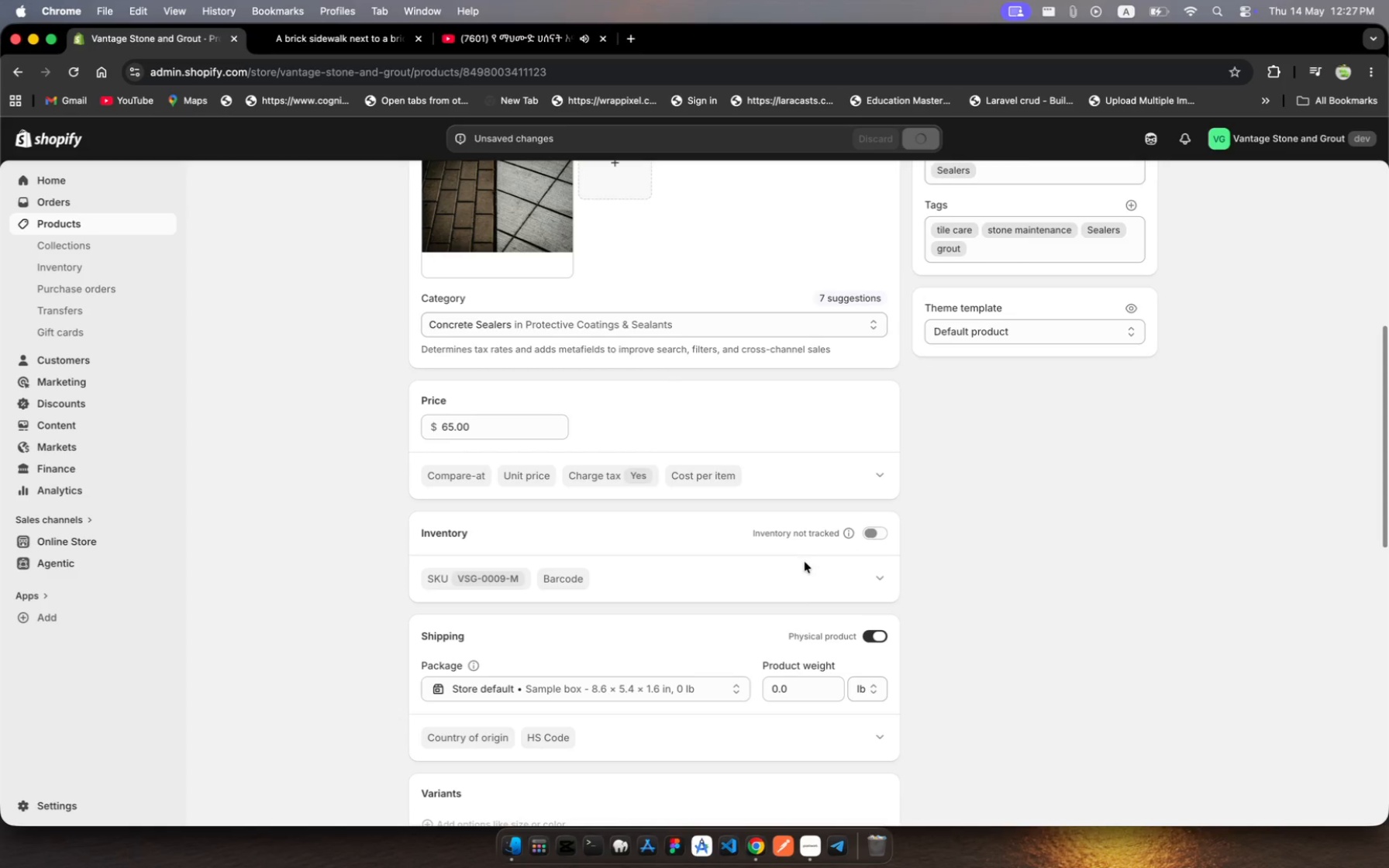 
scroll: coordinate [802, 591], scroll_direction: down, amount: 36.0
 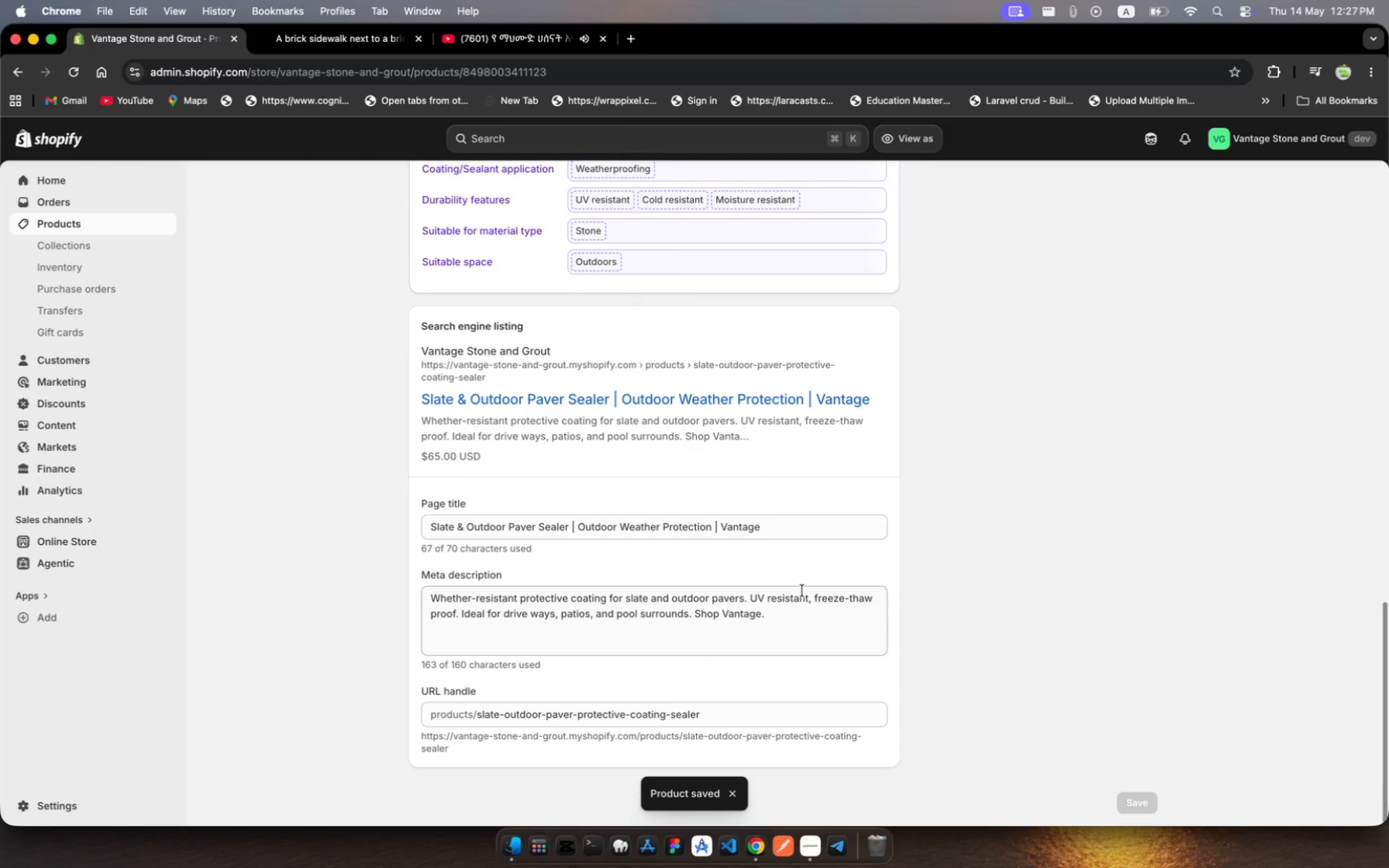 
wait(5.9)
 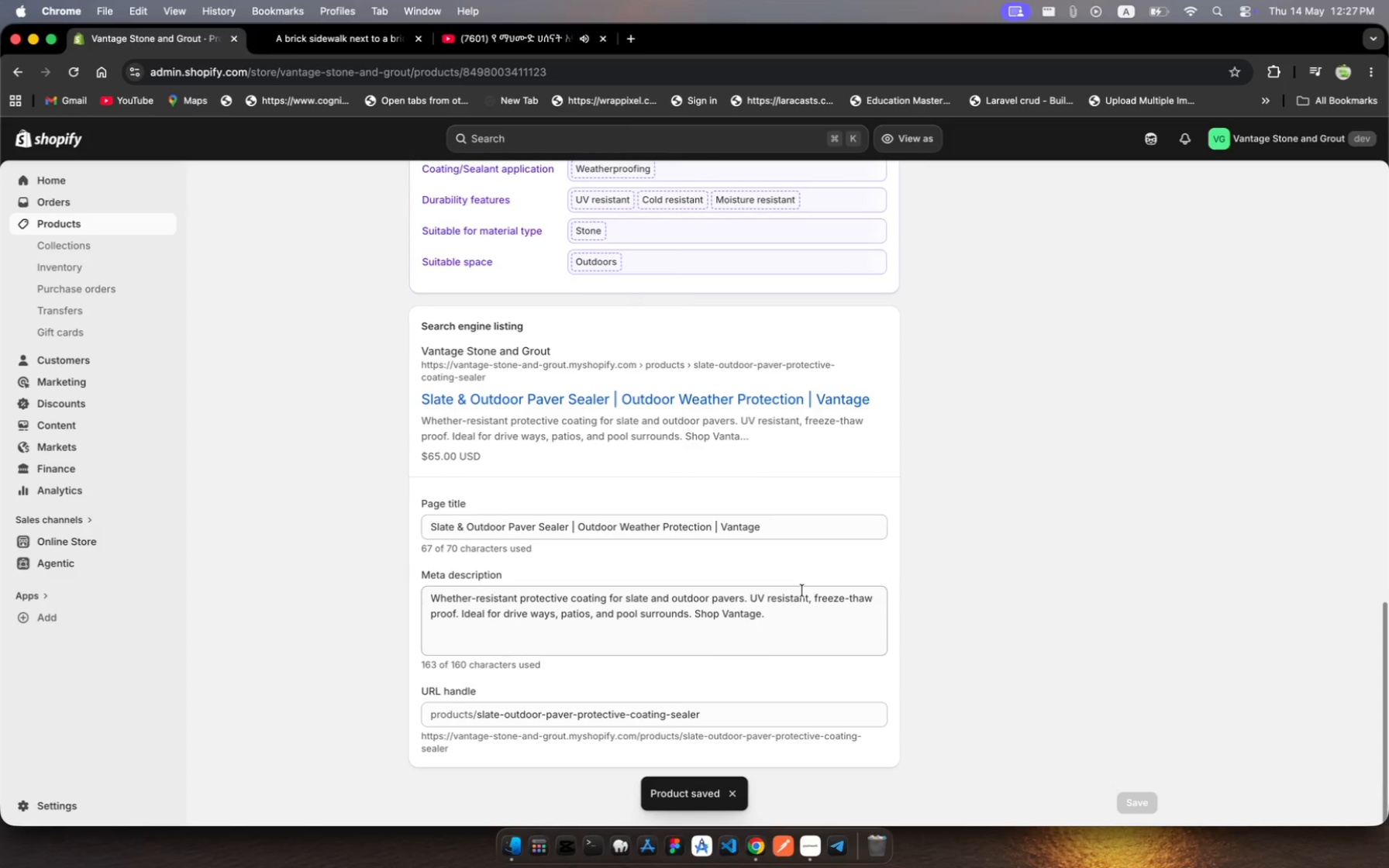 
scroll: coordinate [802, 591], scroll_direction: up, amount: 205.0
 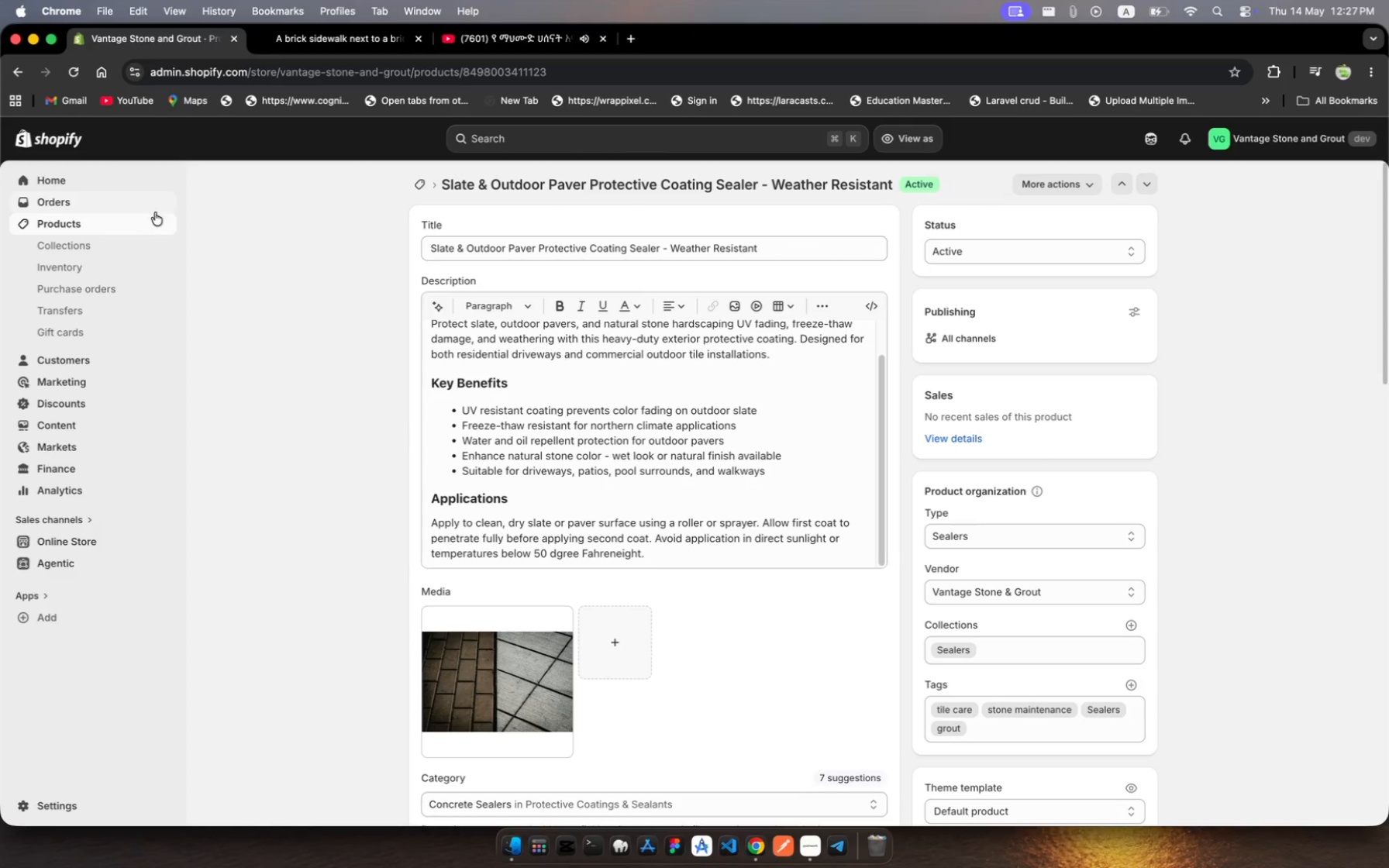 
left_click([152, 229])
 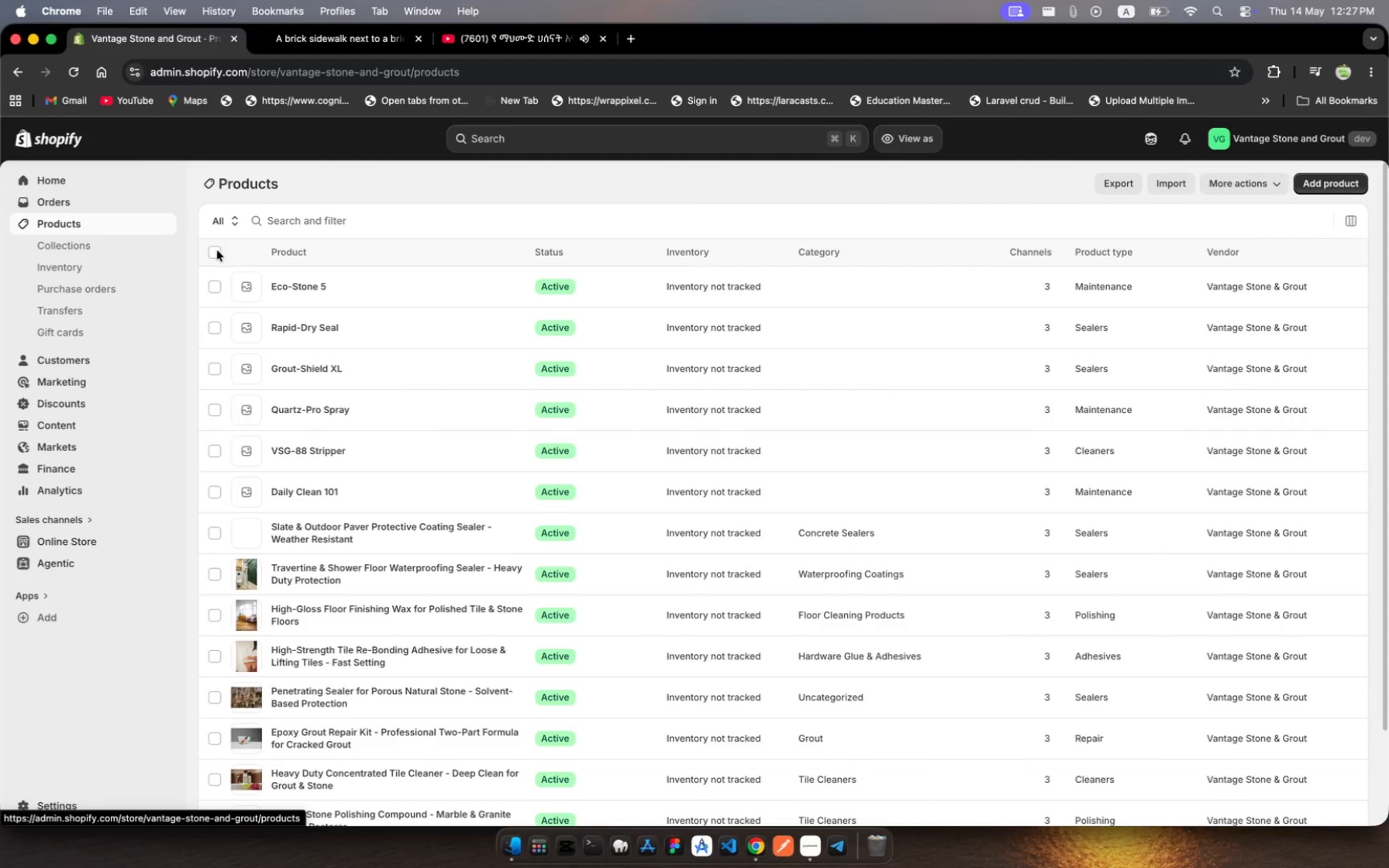 
scroll: coordinate [757, 492], scroll_direction: down, amount: 46.0
 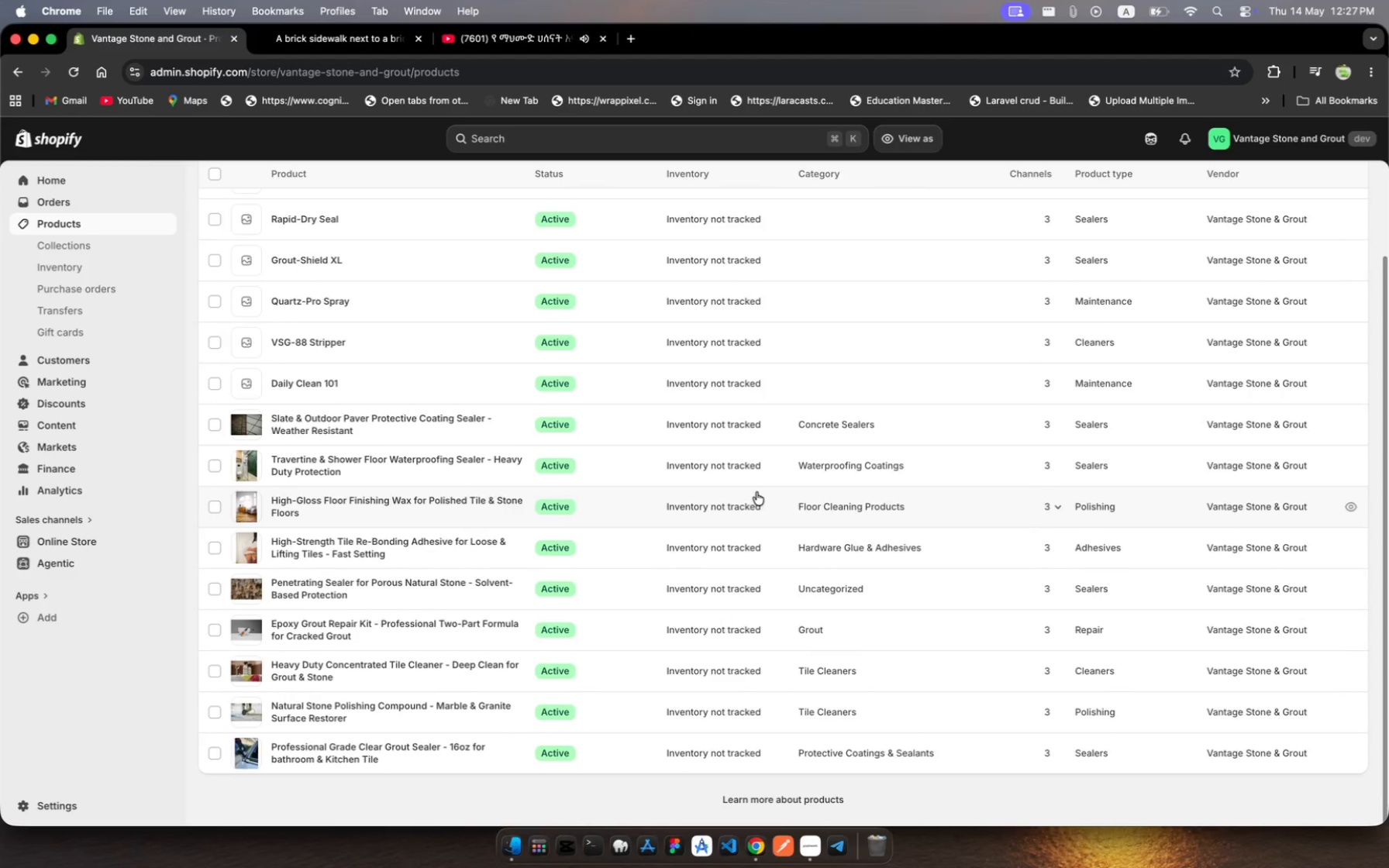 
scroll: coordinate [757, 492], scroll_direction: up, amount: 20.0
 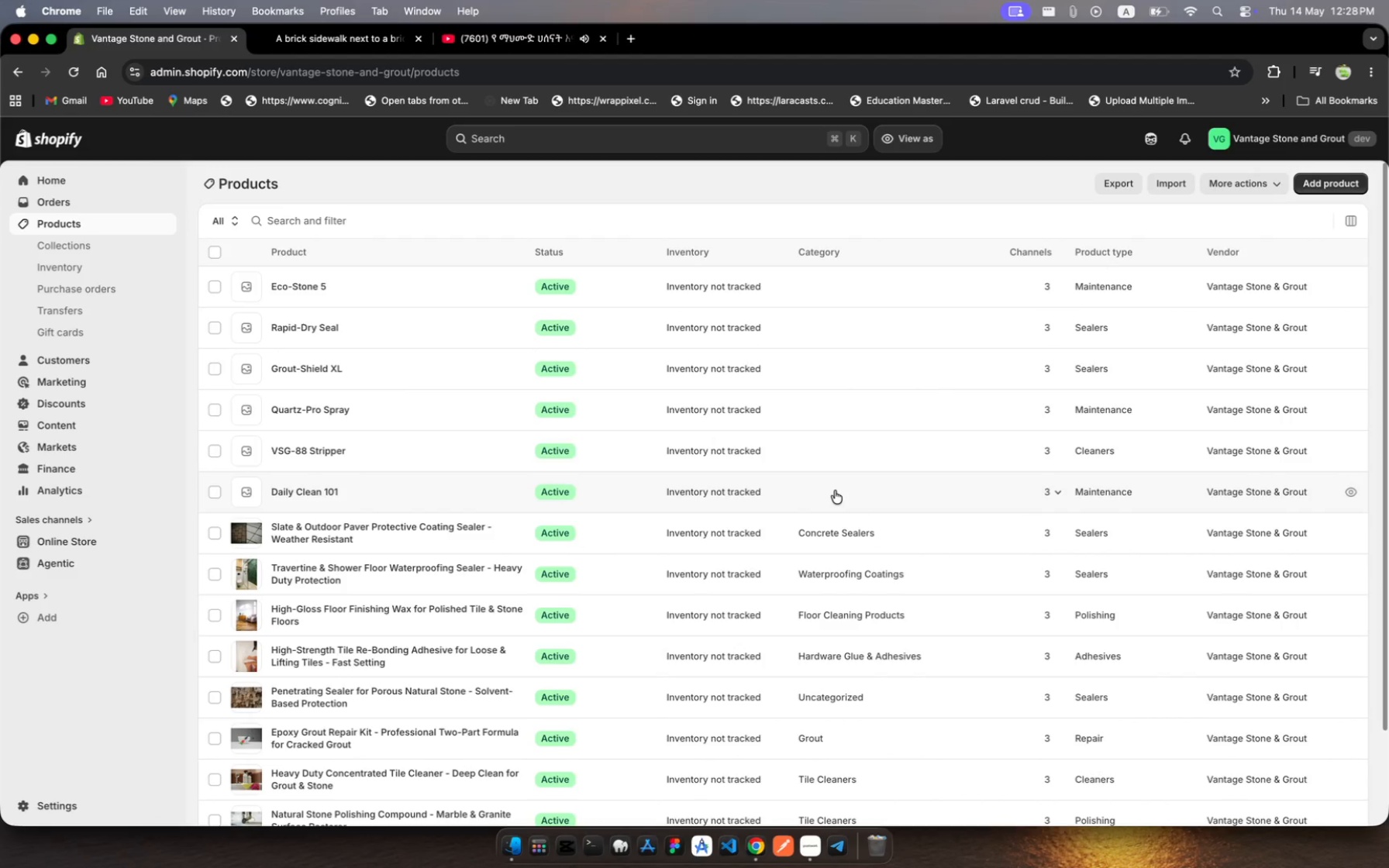 
left_click([835, 491])
 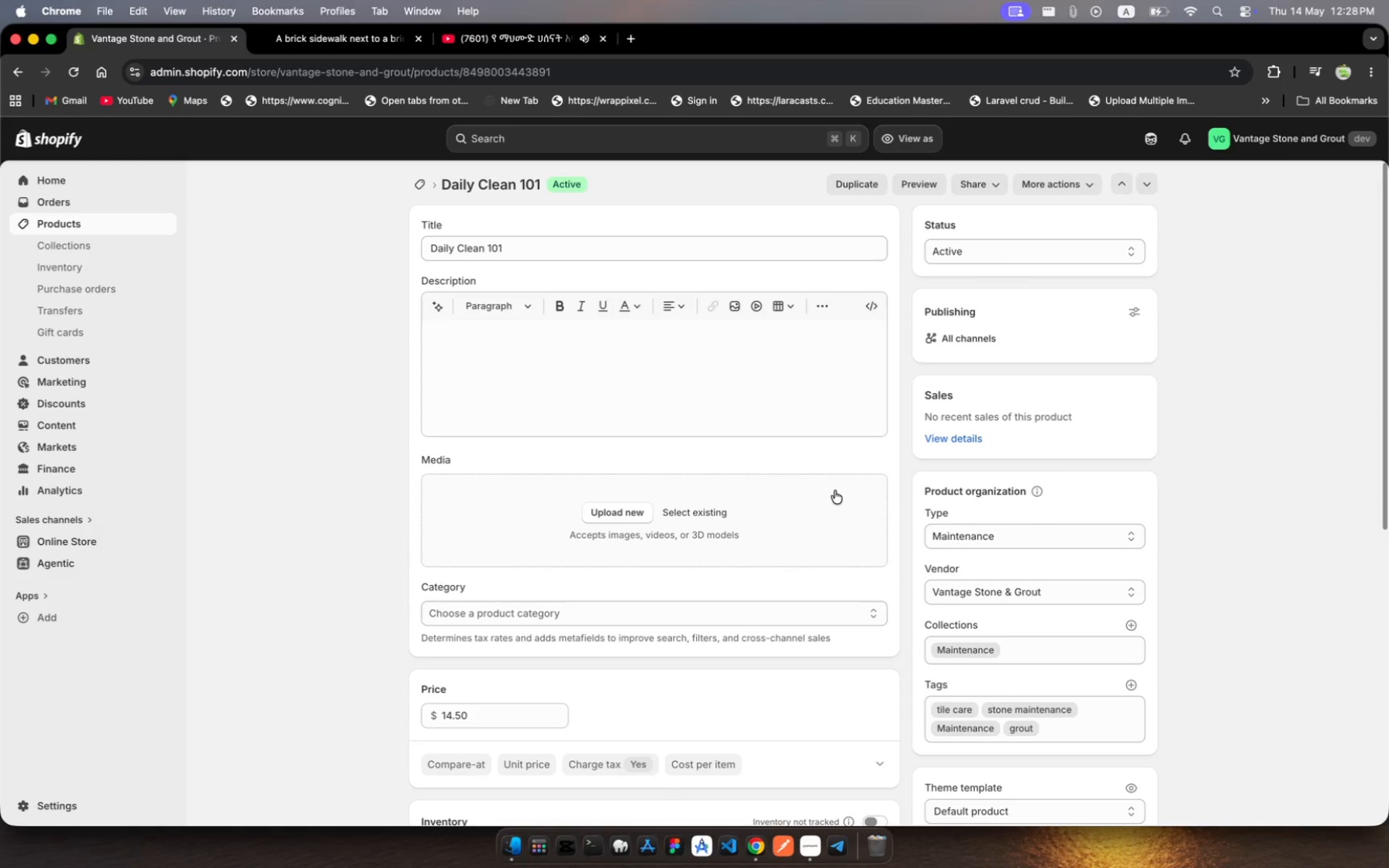 
wait(8.2)
 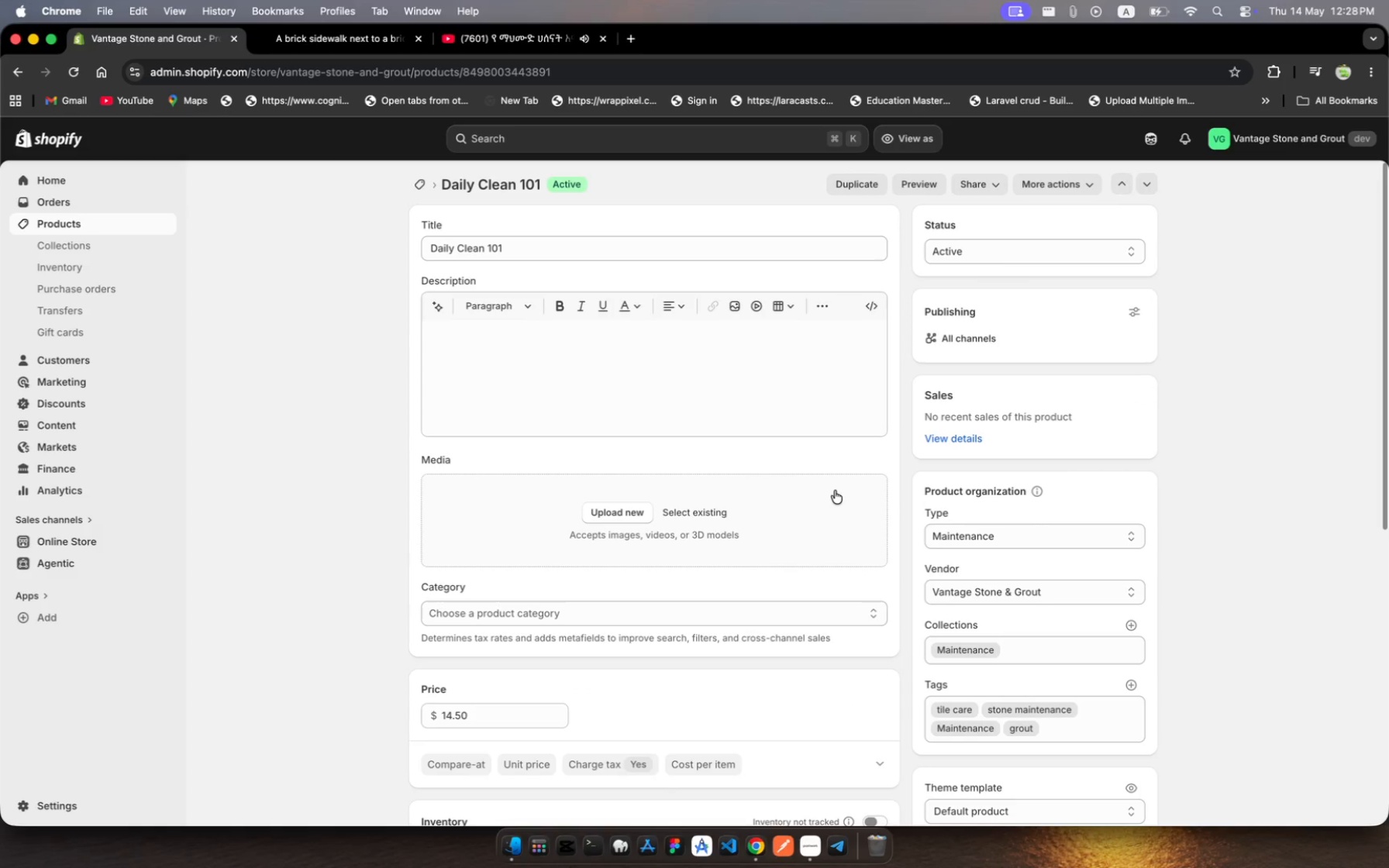 
scroll: coordinate [597, 461], scroll_direction: down, amount: 44.0
 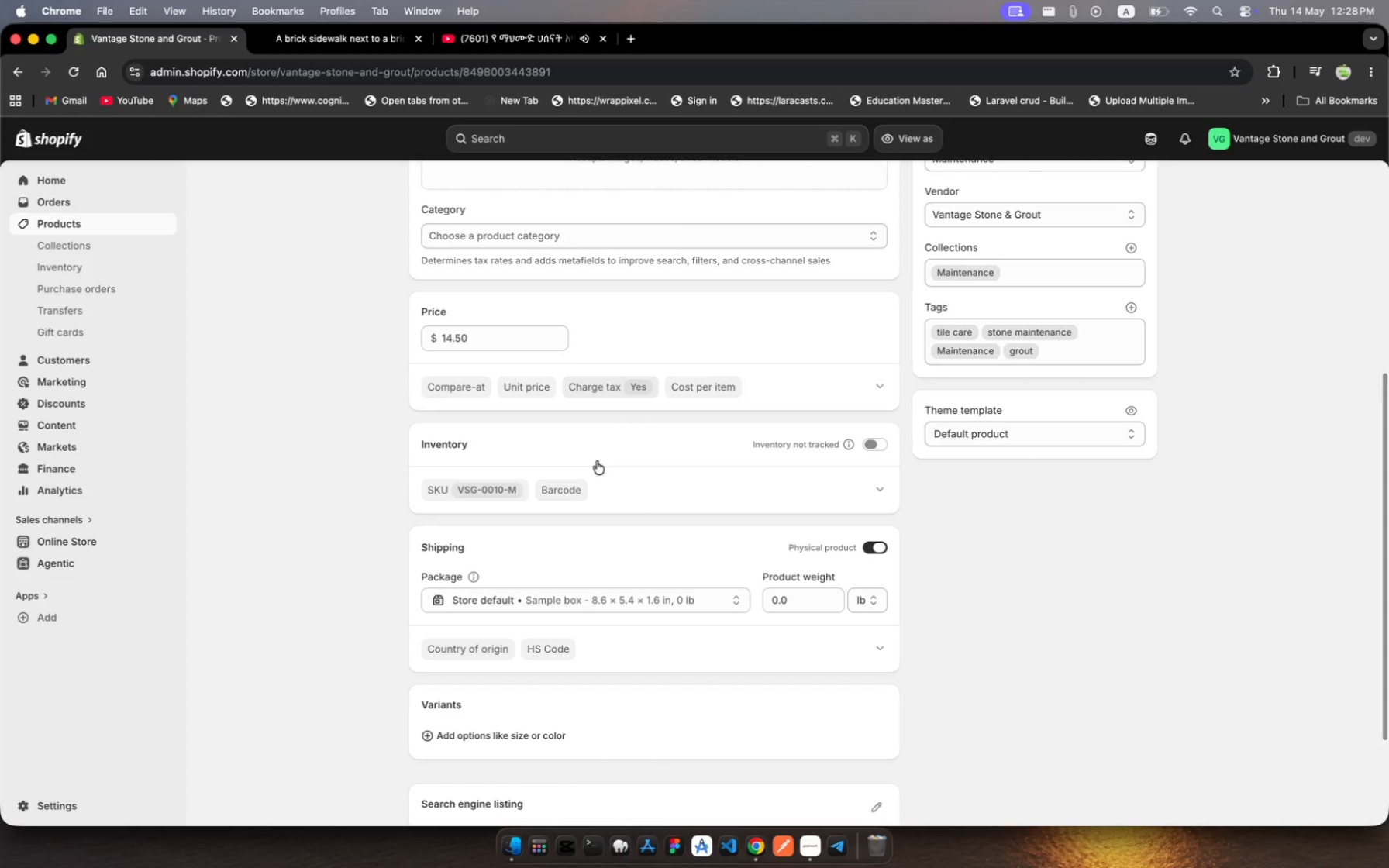 
wait(7.61)
 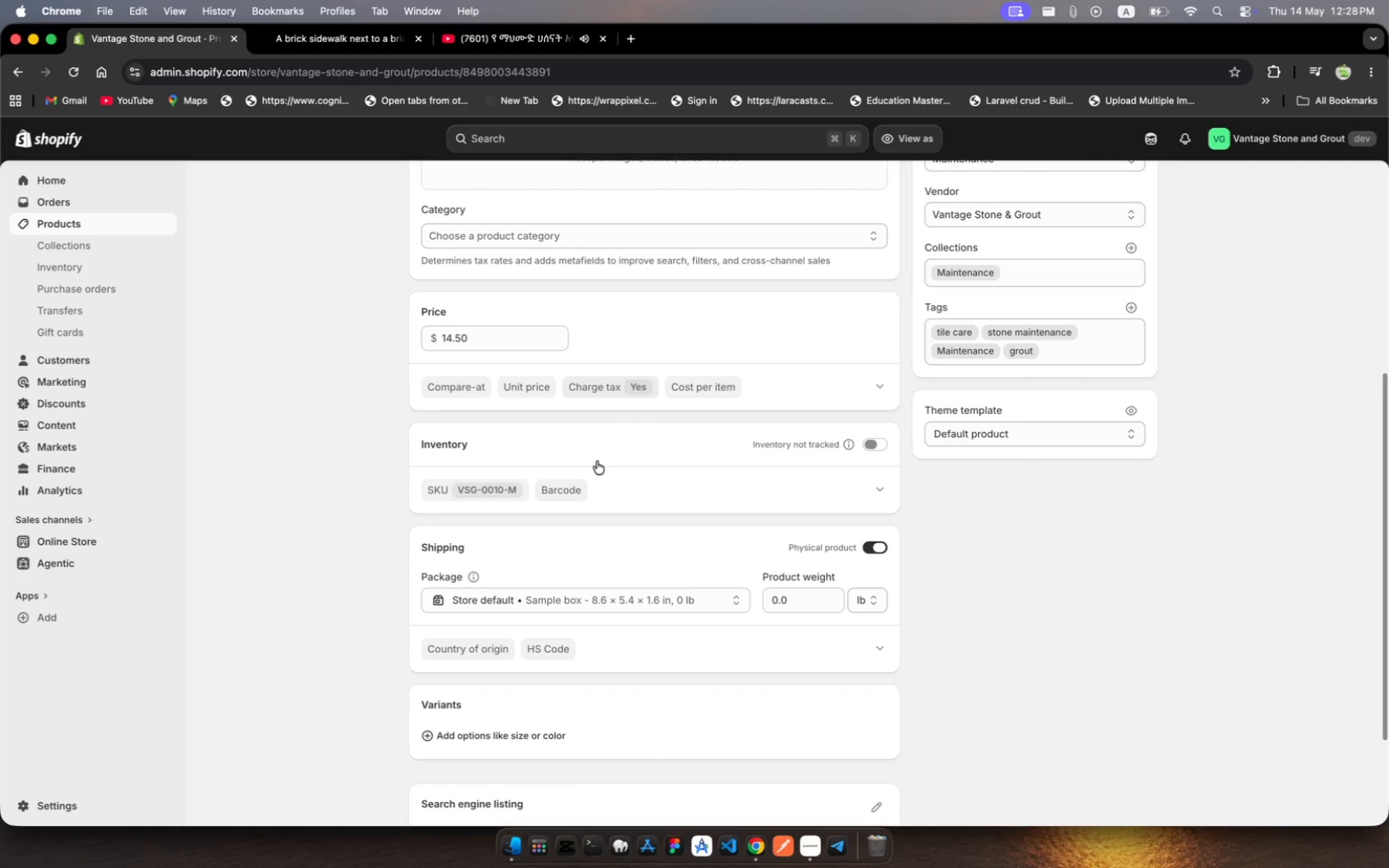 
scroll: coordinate [597, 461], scroll_direction: up, amount: 358.0
 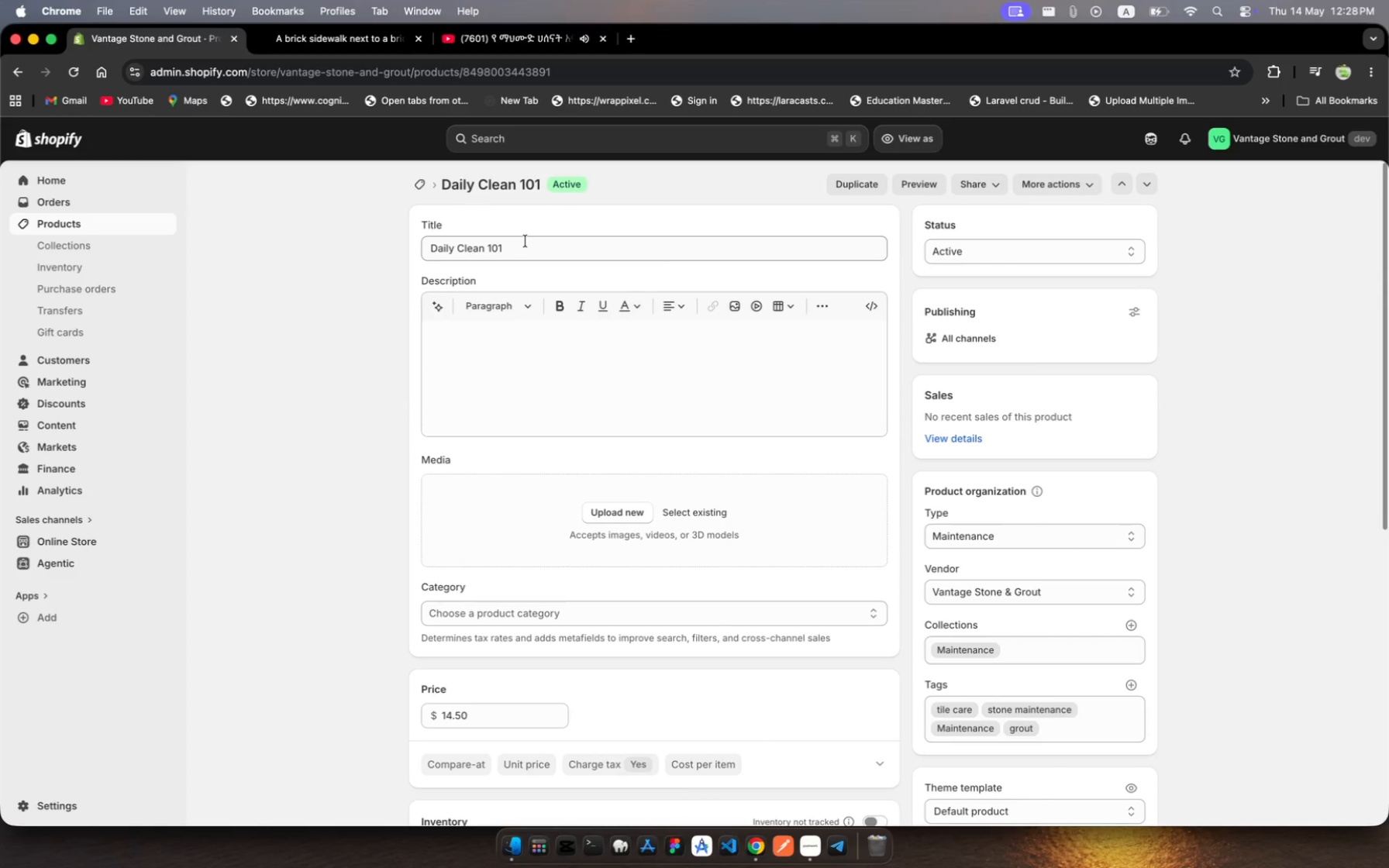 
left_click([517, 242])
 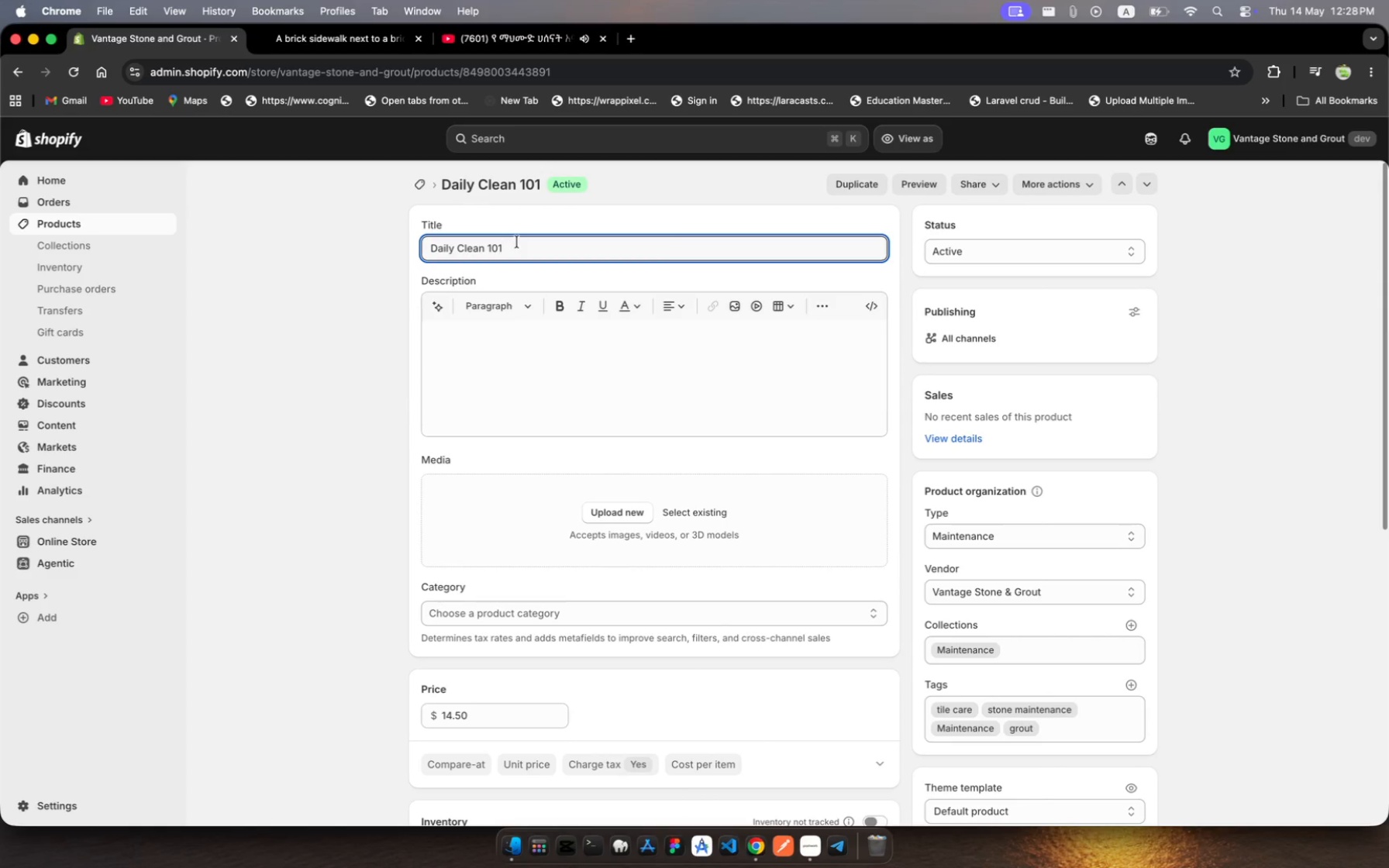 
key(Meta+MetaRight)
 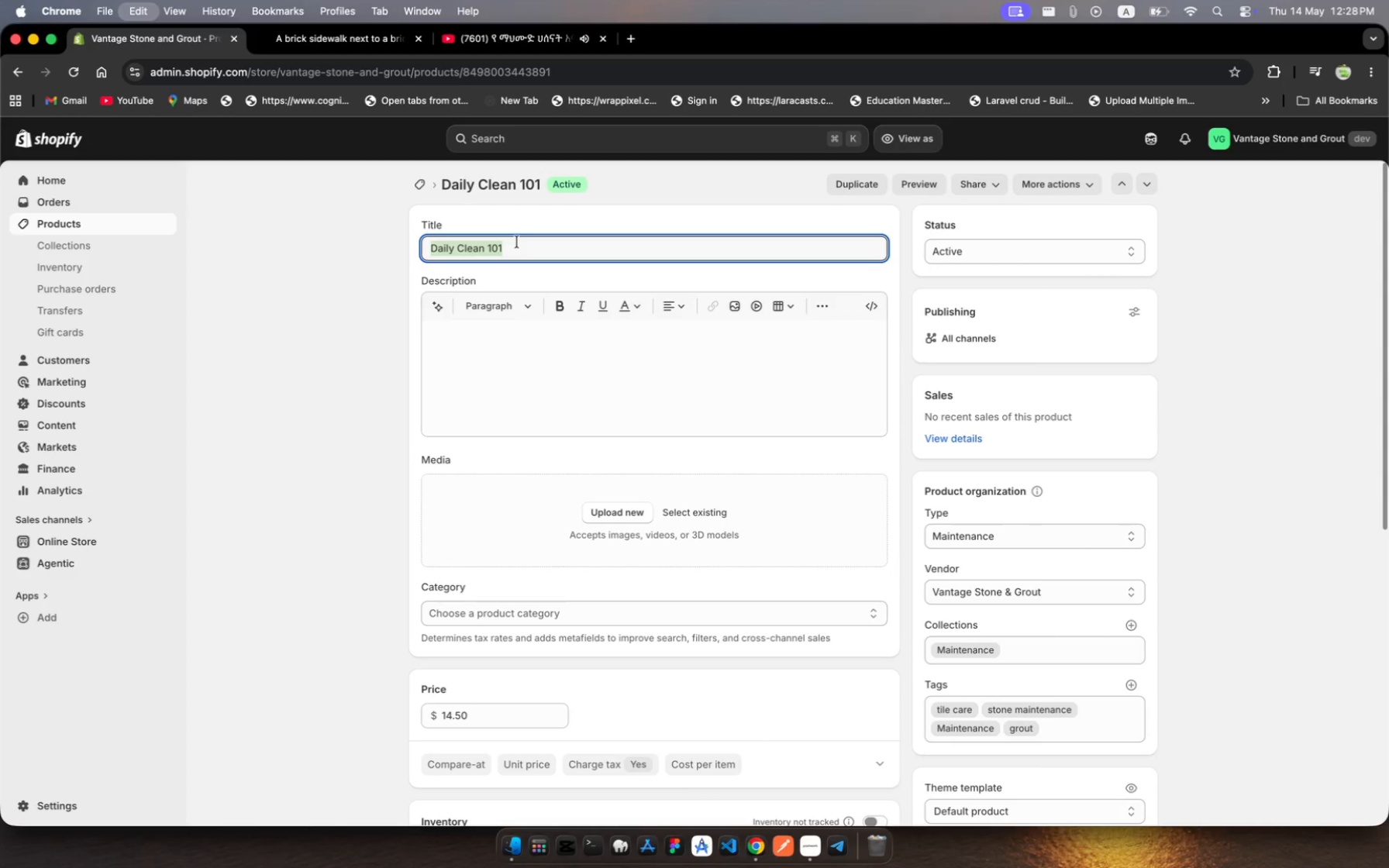 
key(Meta+A)
 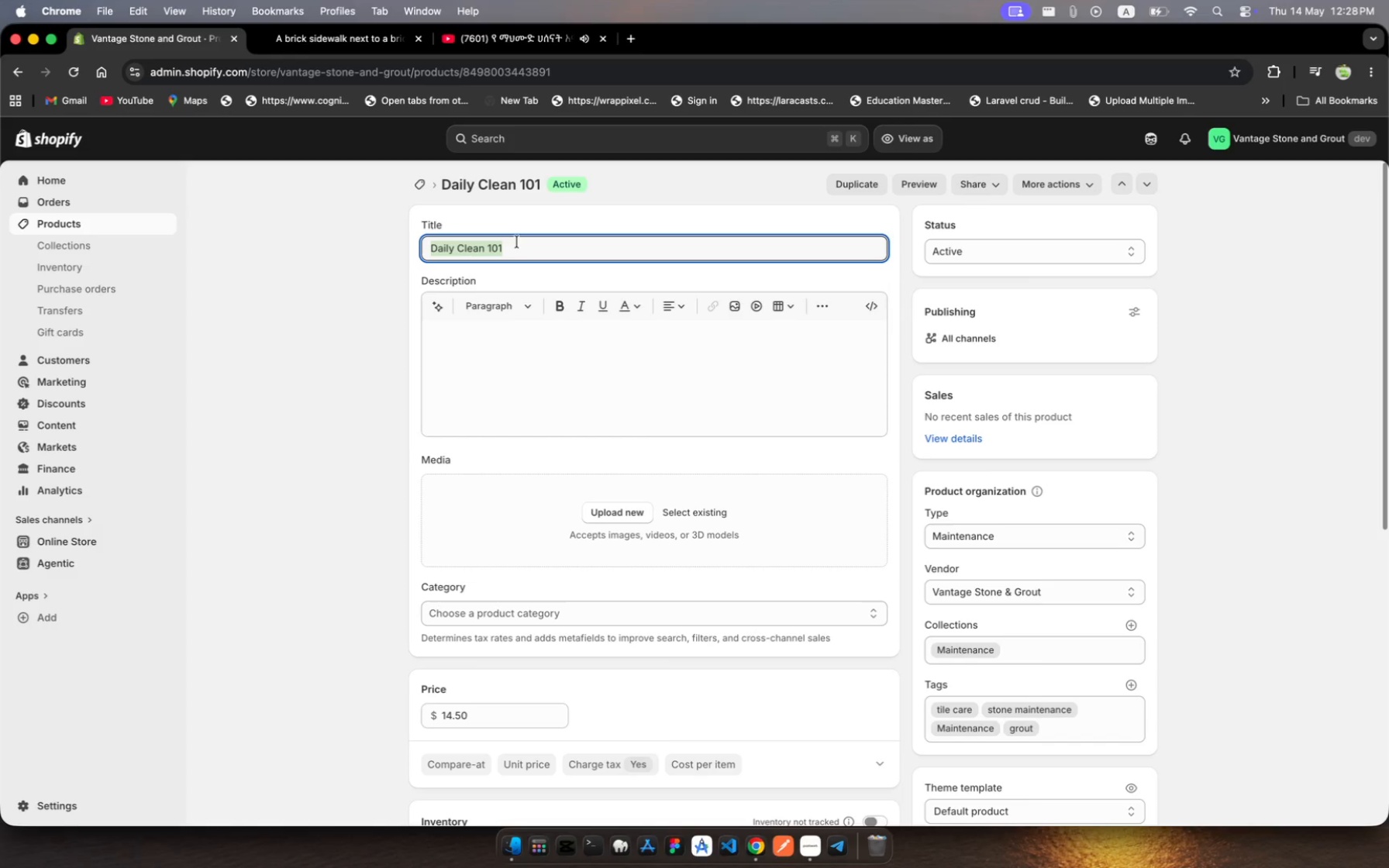 
type(Neutral pH d)
key(Backspace)
type(Daily Cleaner for Marble )
 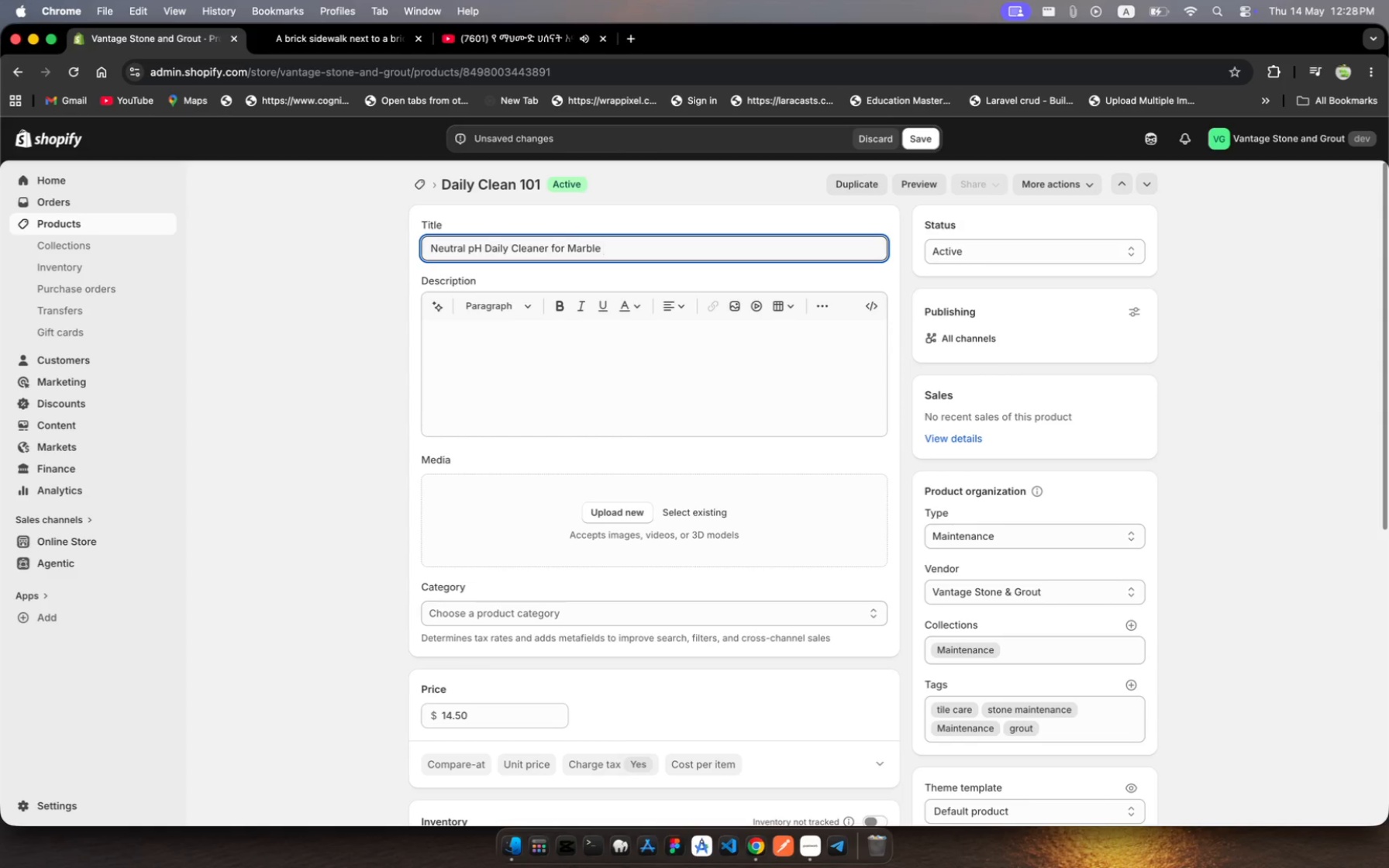 
wait(6.94)
 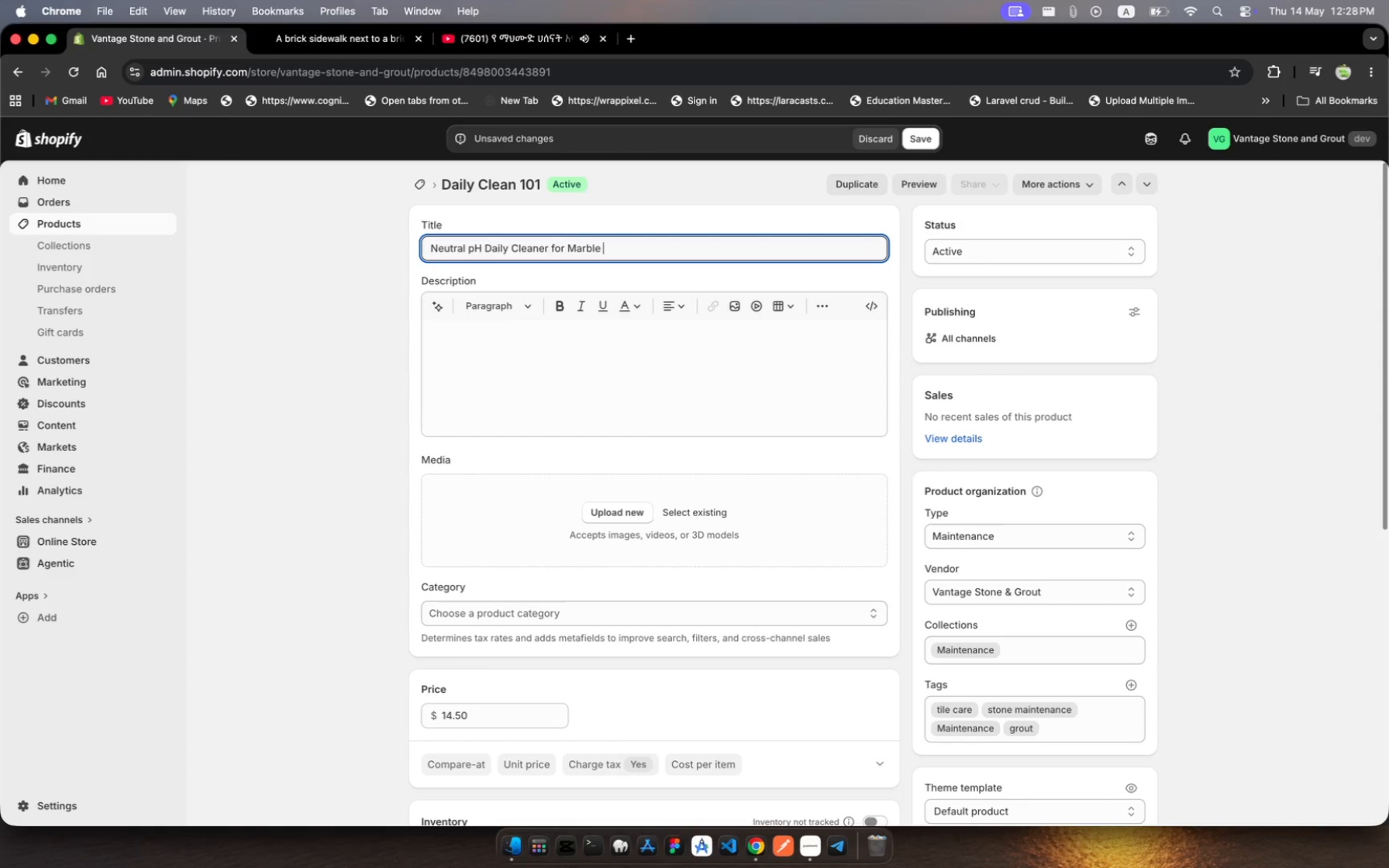 
key(Shift+7)
 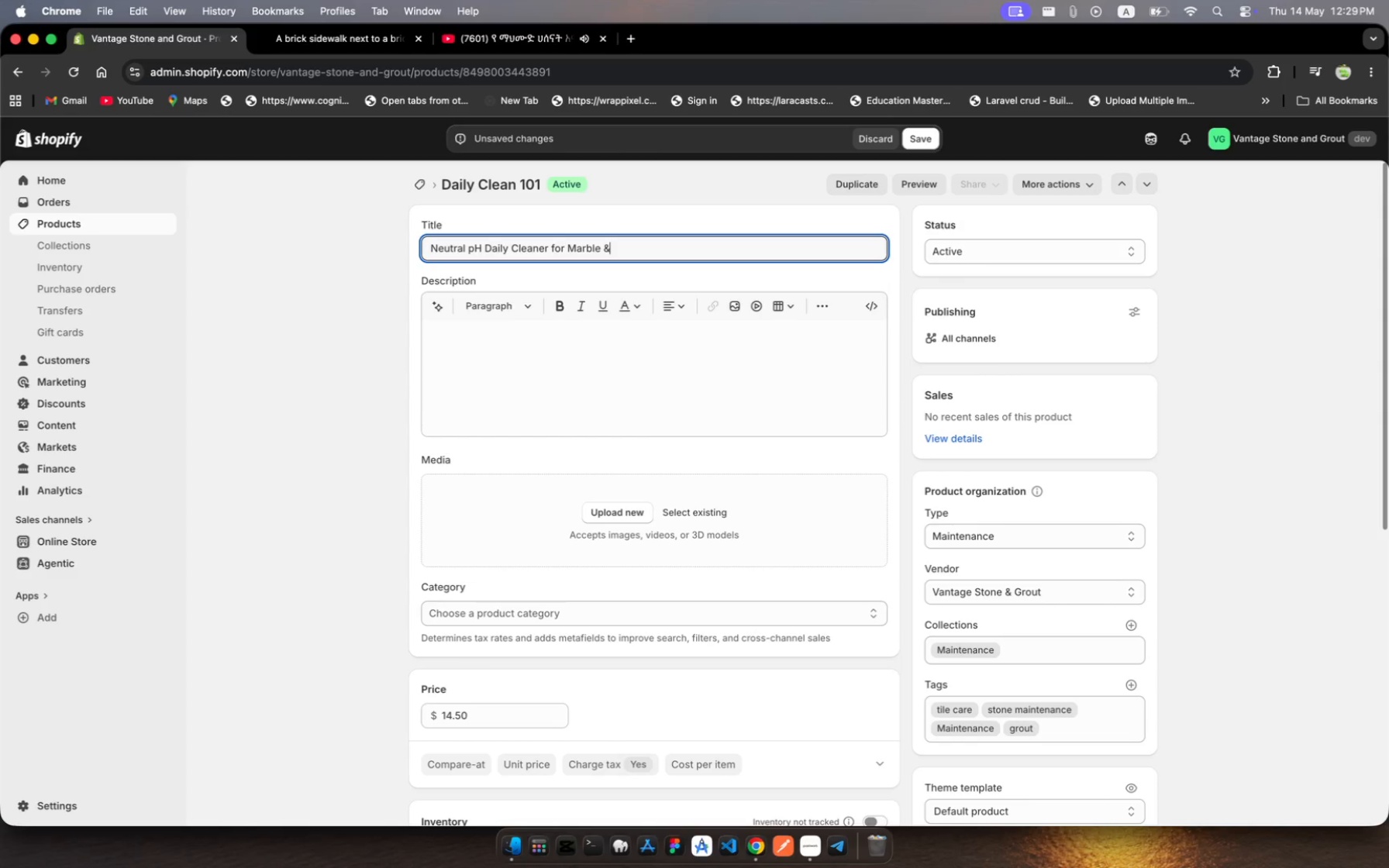 
type( Polished Stoe )
 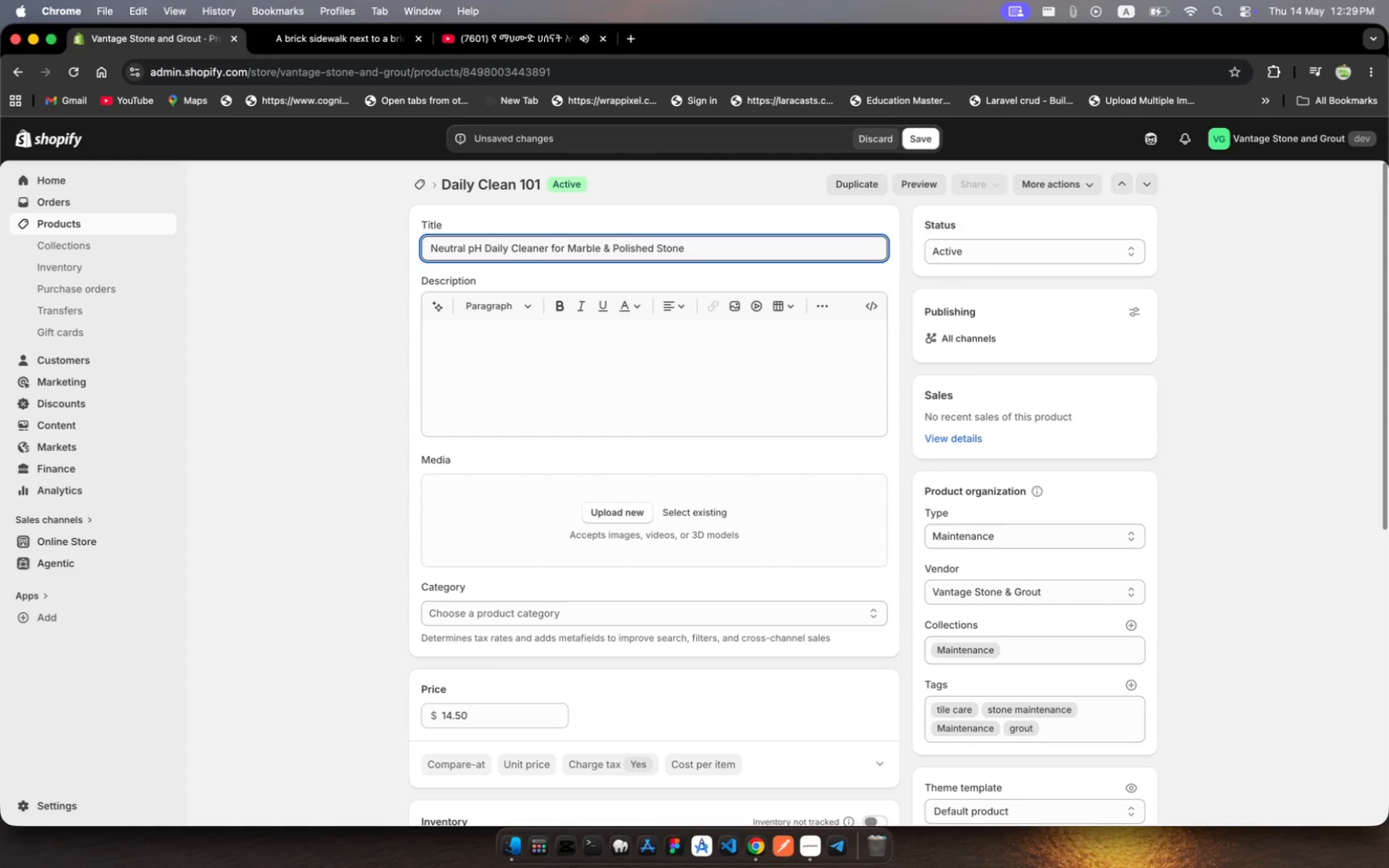 
 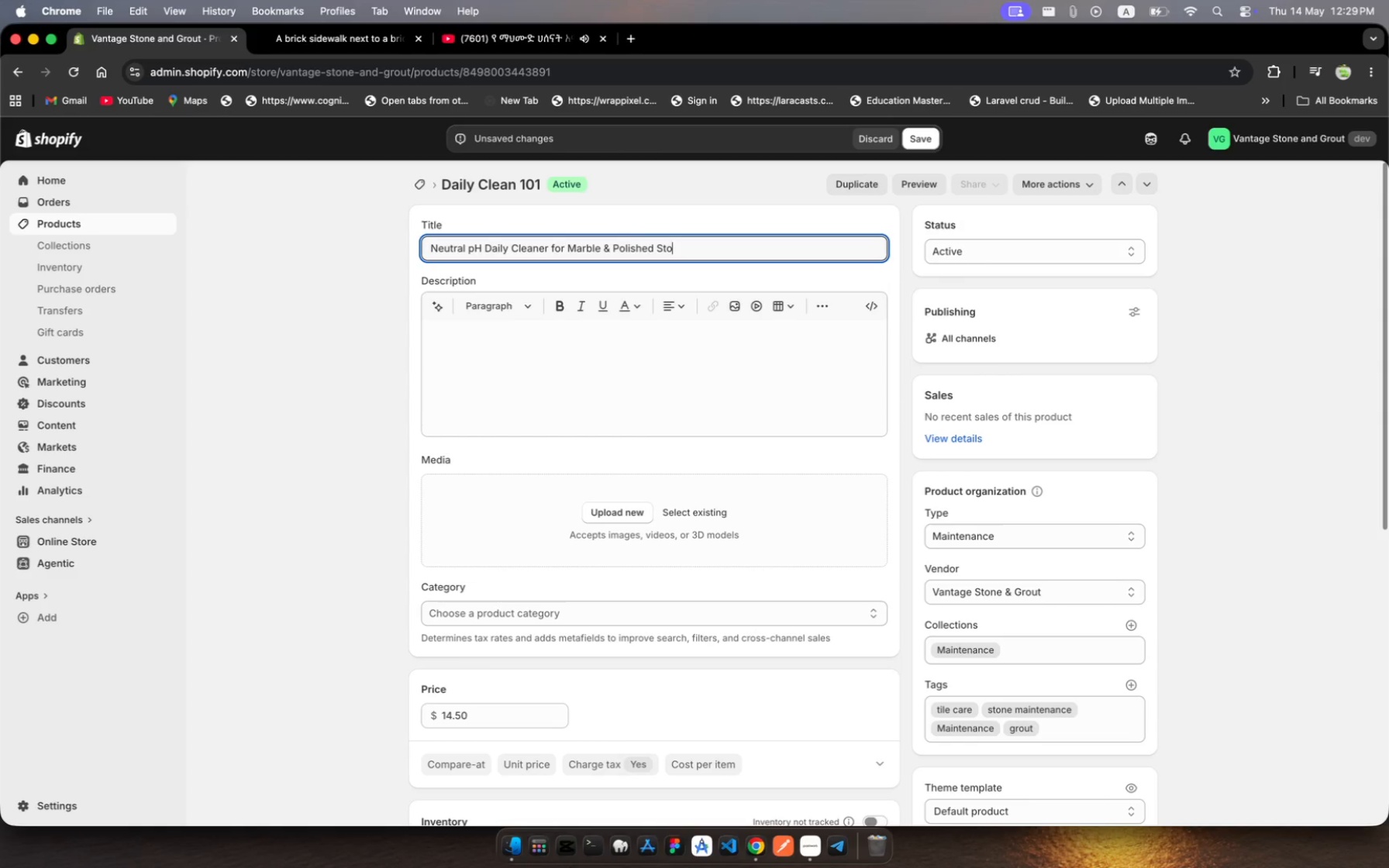 
hold_key(key=N, duration=0.31)
 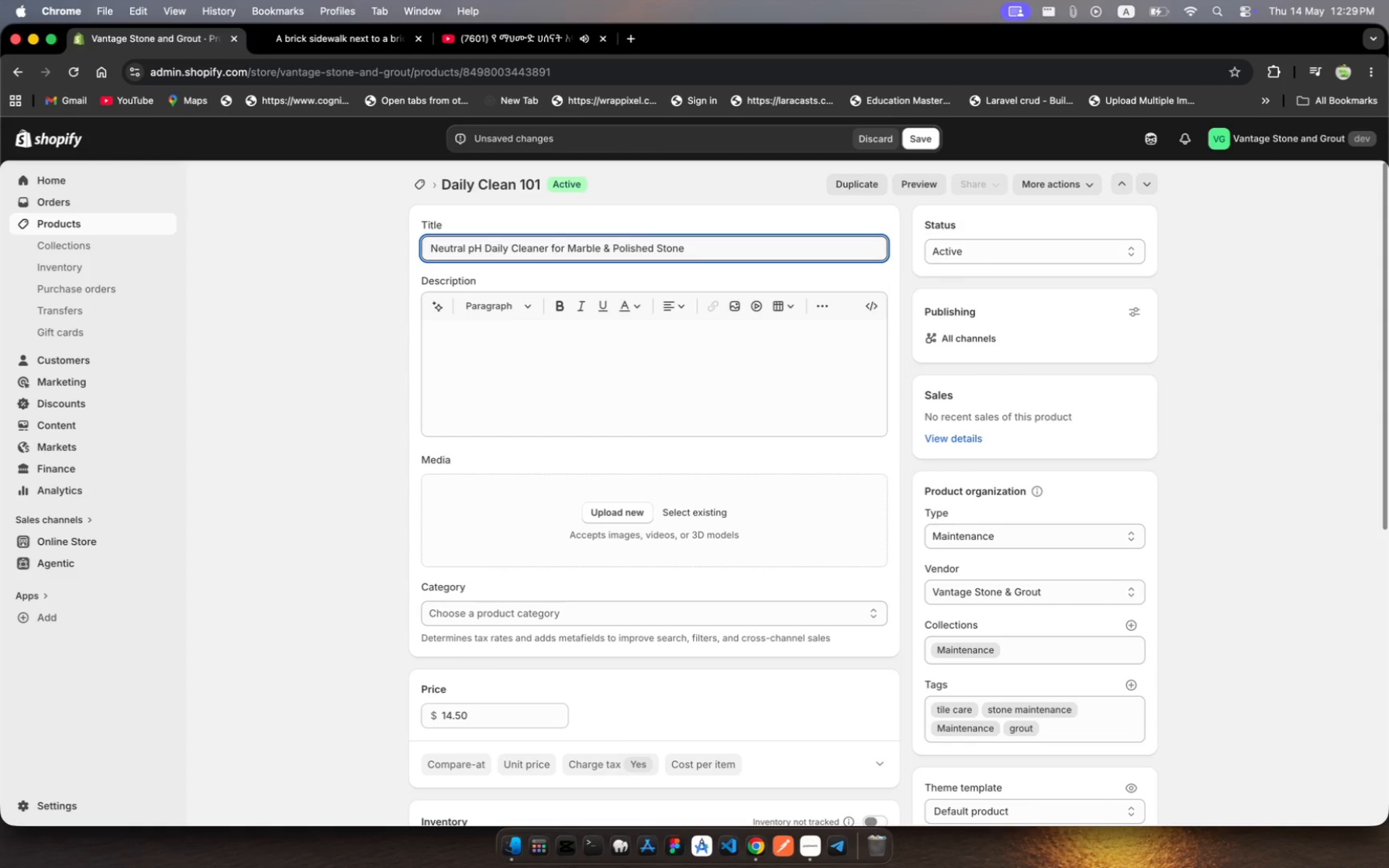 
type(Surfae)
 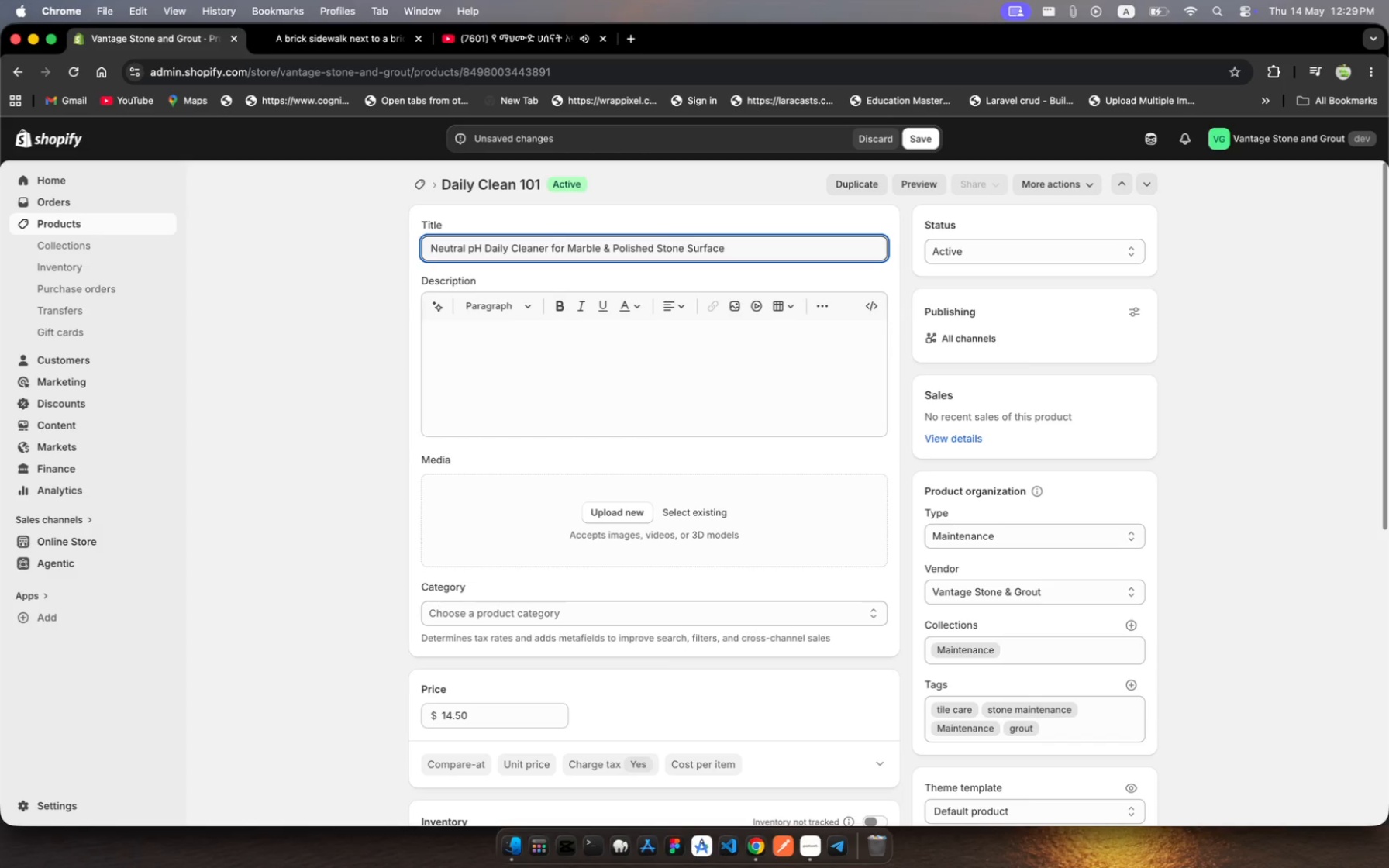 
hold_key(key=C, duration=0.33)
 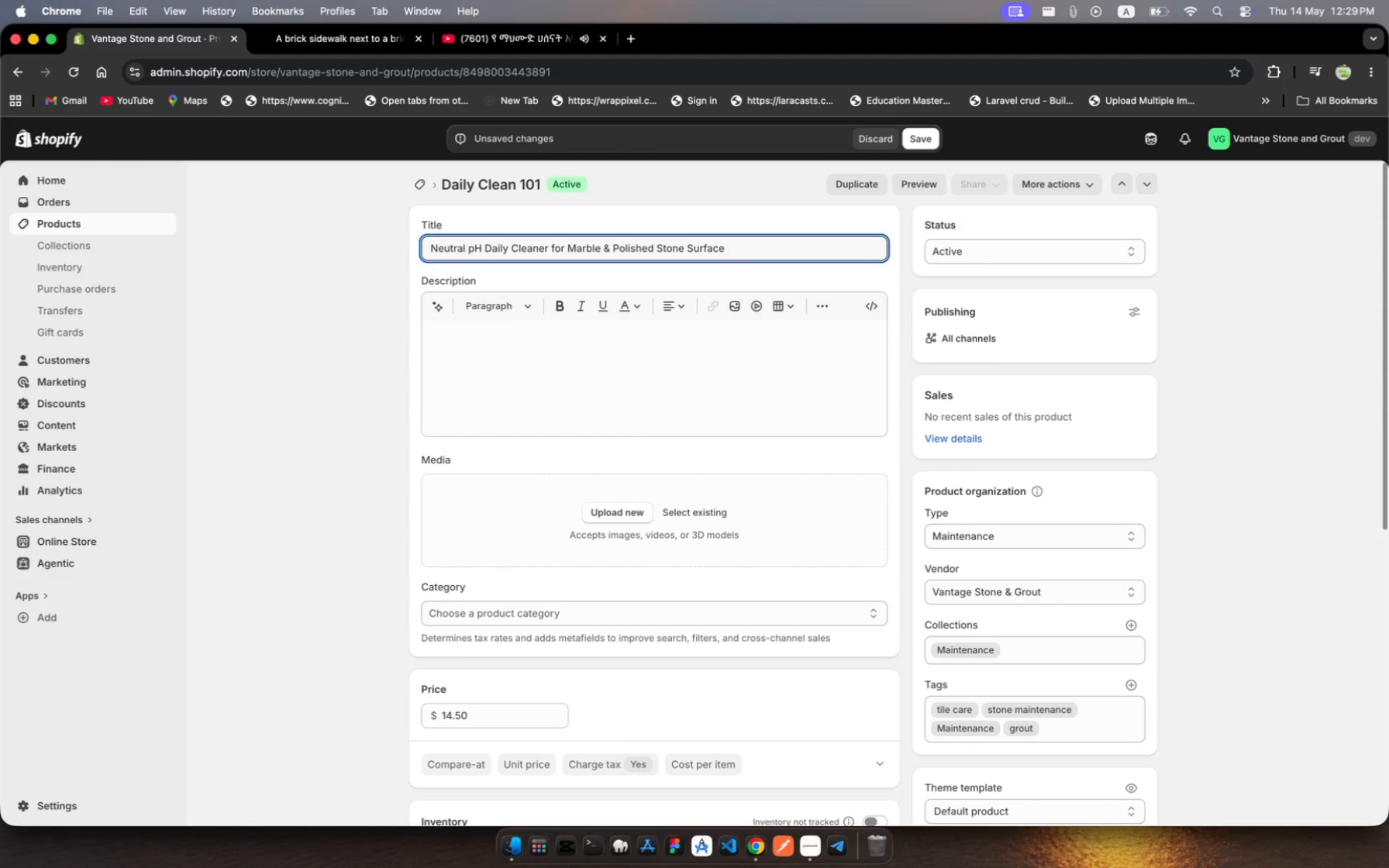 
key(S)
 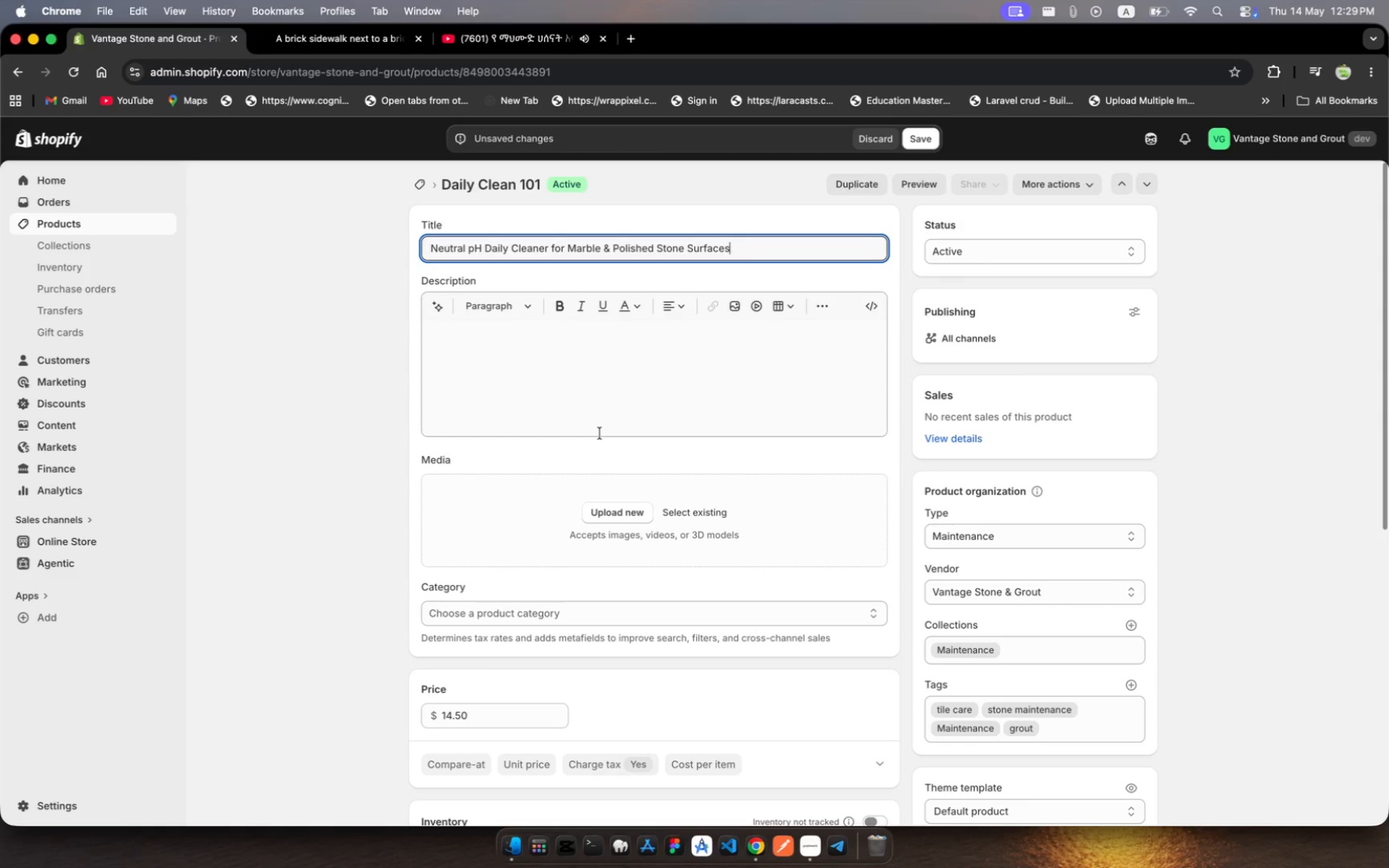 
wait(7.11)
 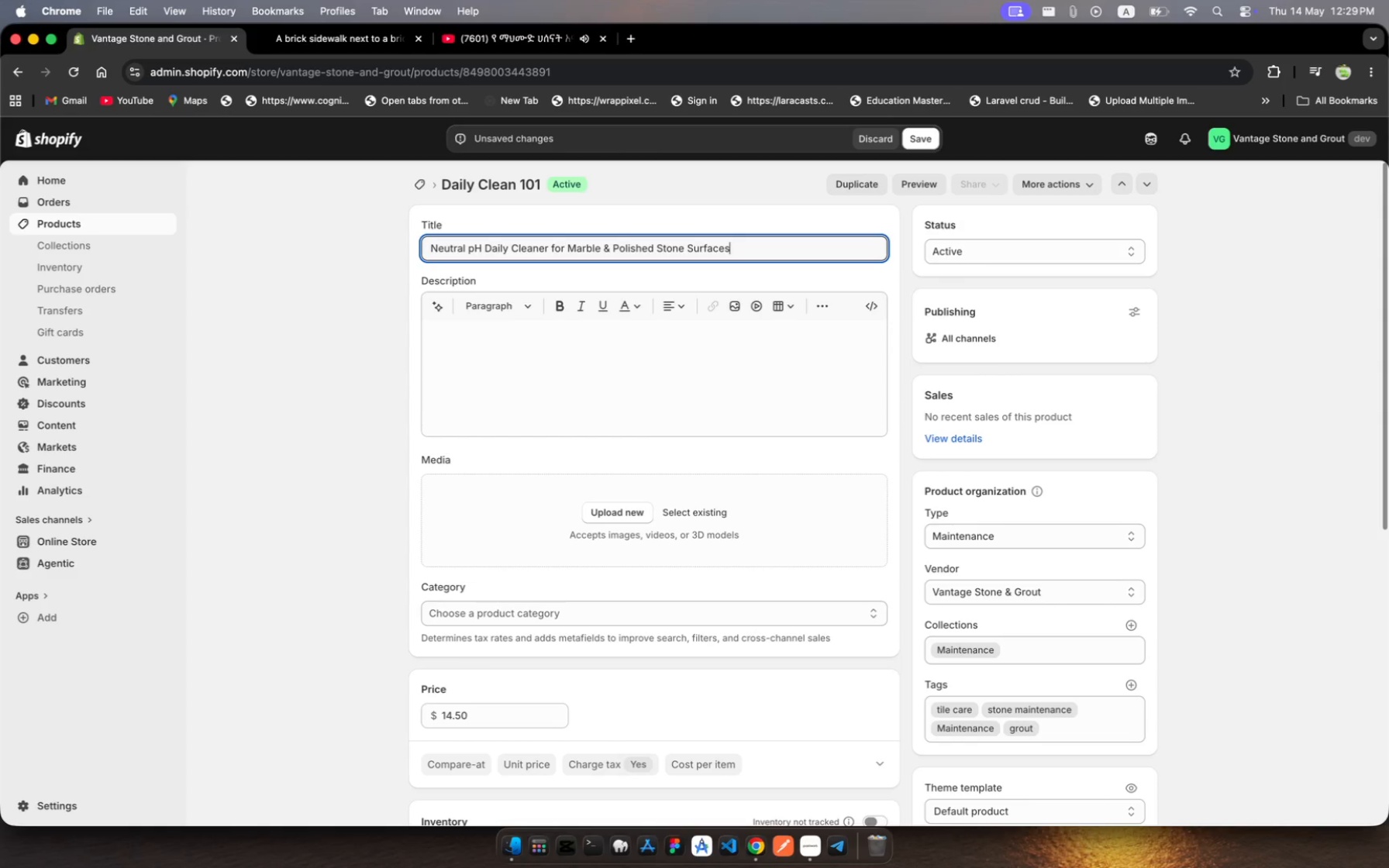 
scroll: coordinate [600, 433], scroll_direction: down, amount: 468.0
 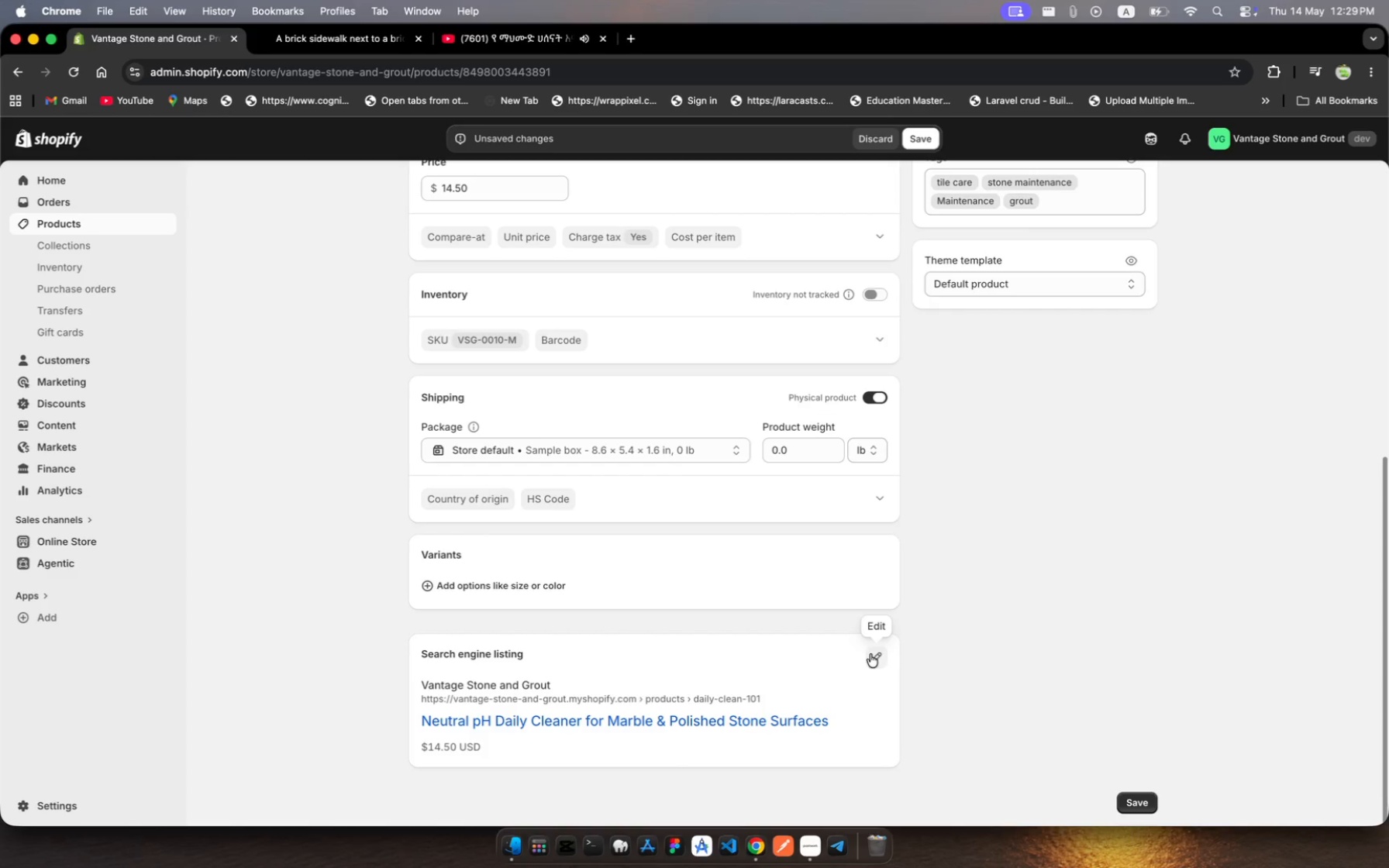 
left_click([872, 660])
 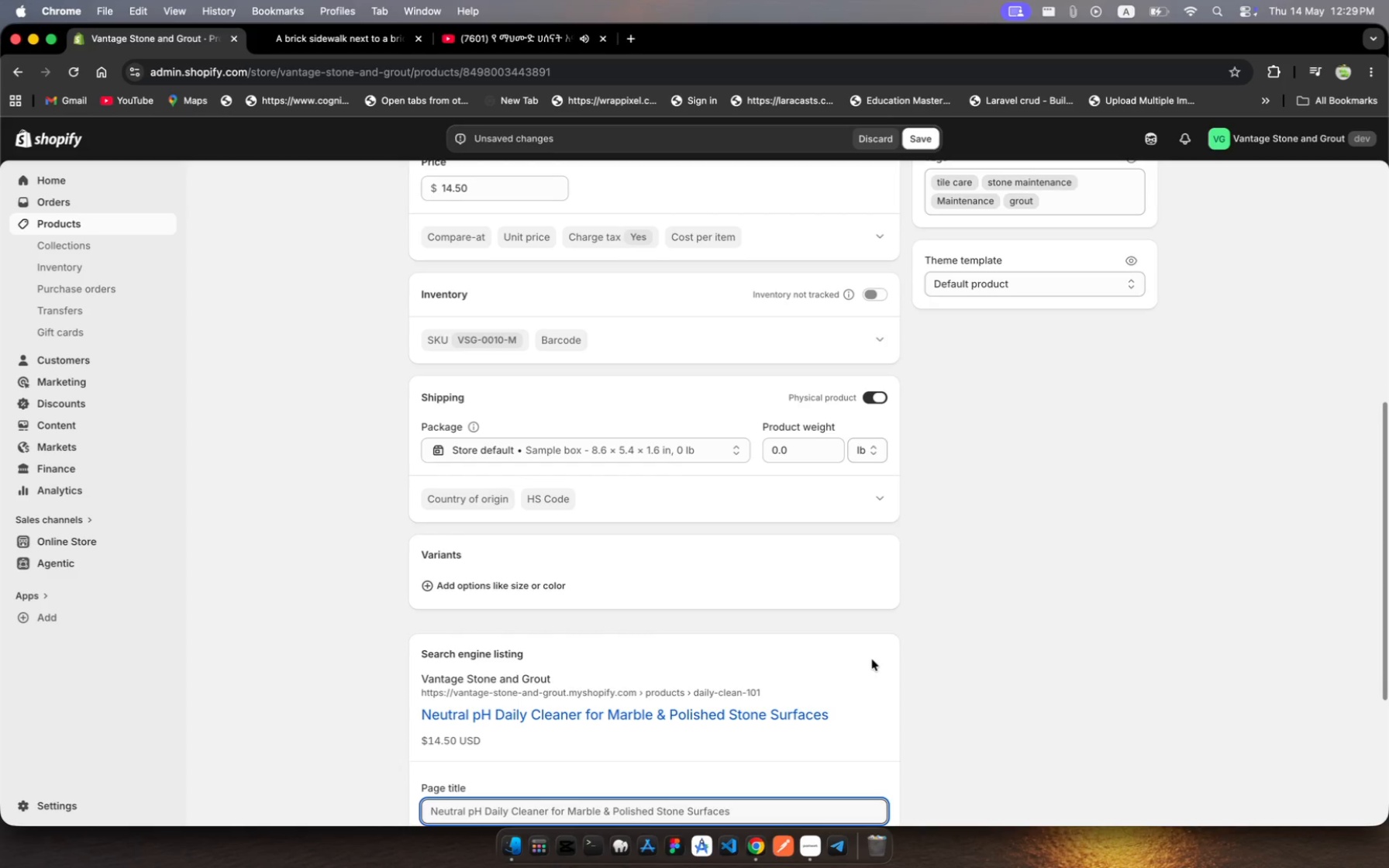 
scroll: coordinate [872, 660], scroll_direction: down, amount: 15.0
 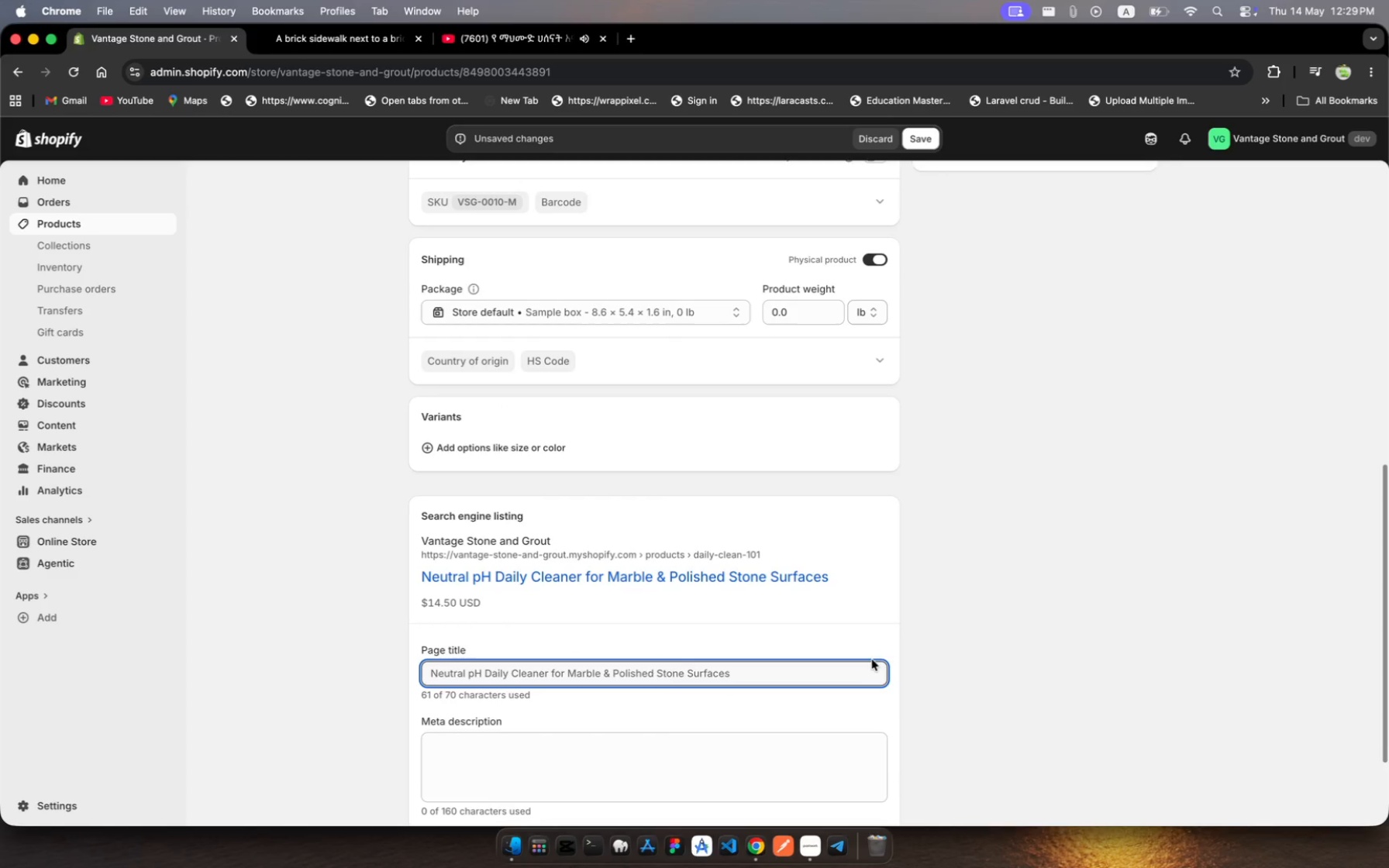 
wait(8.77)
 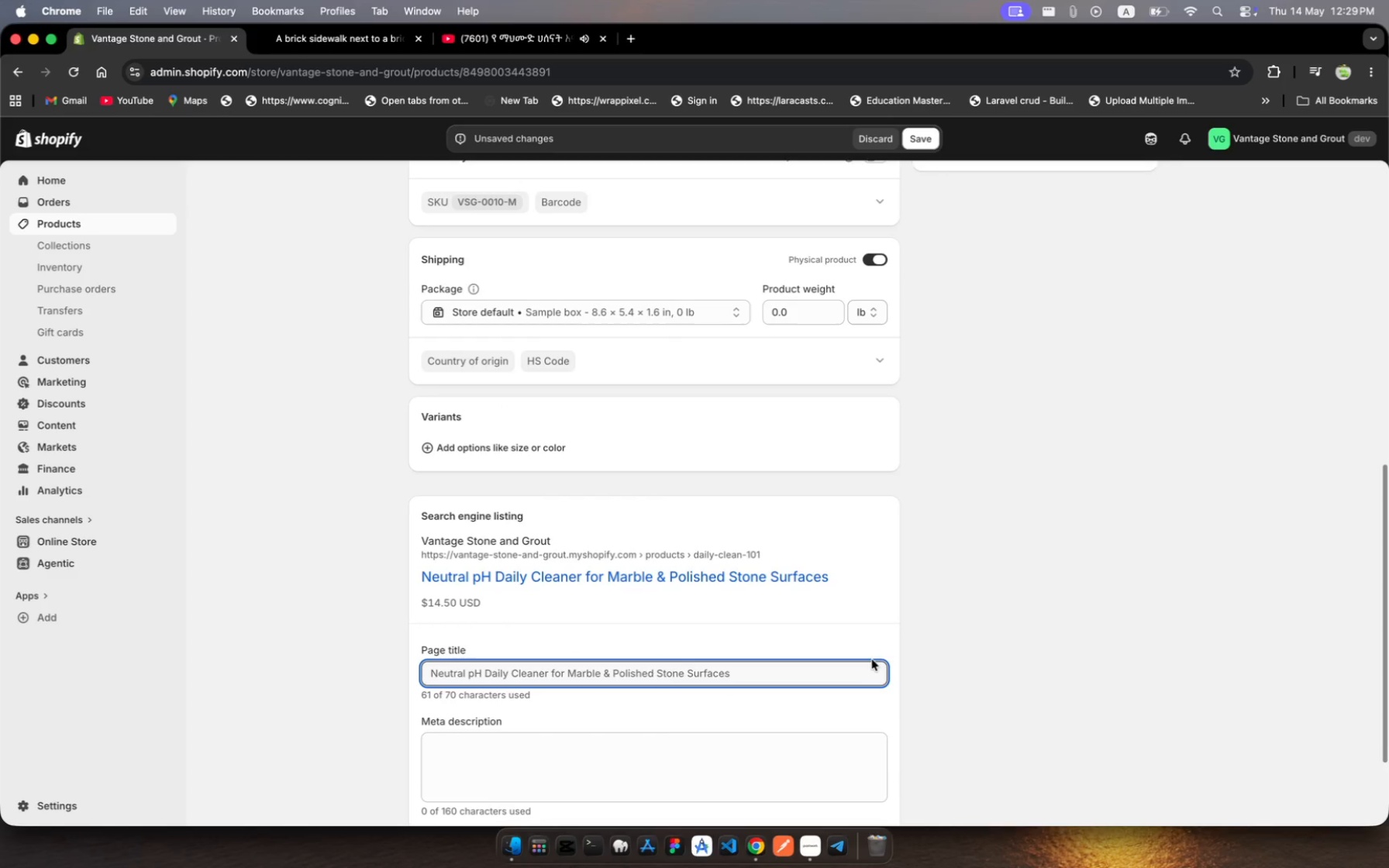 
scroll: coordinate [863, 637], scroll_direction: down, amount: 111.0
 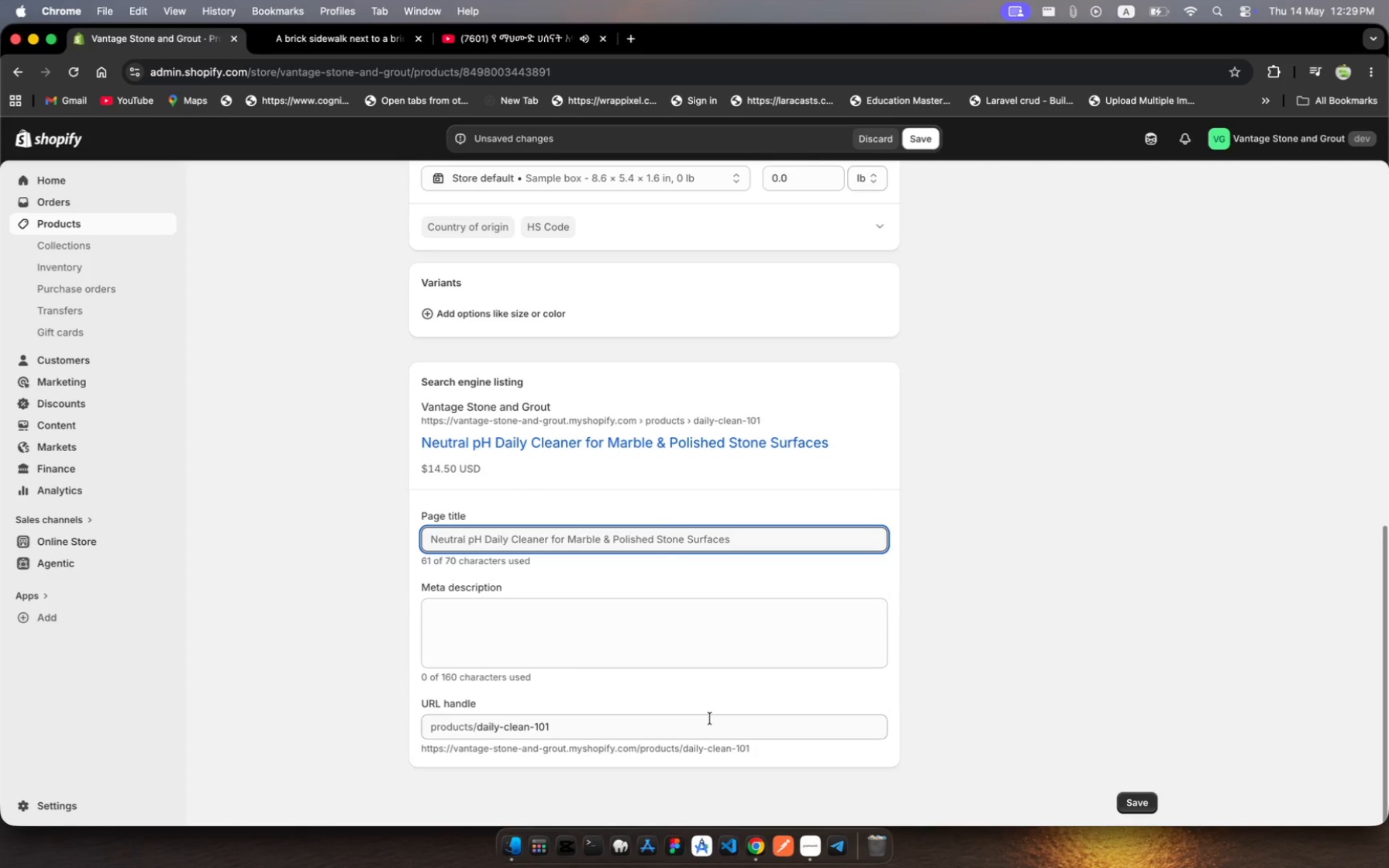 
left_click([710, 718])
 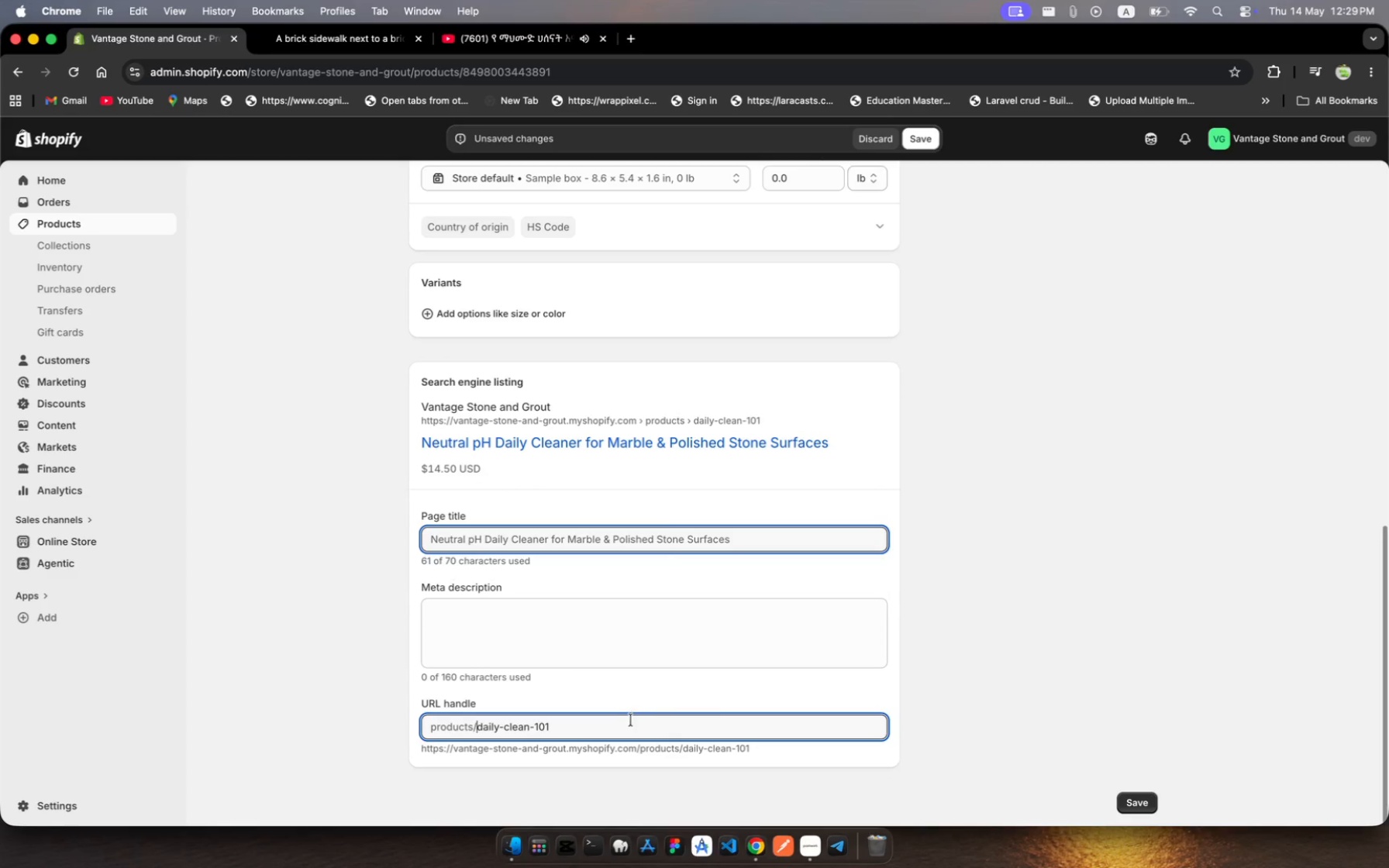 
left_click([616, 722])
 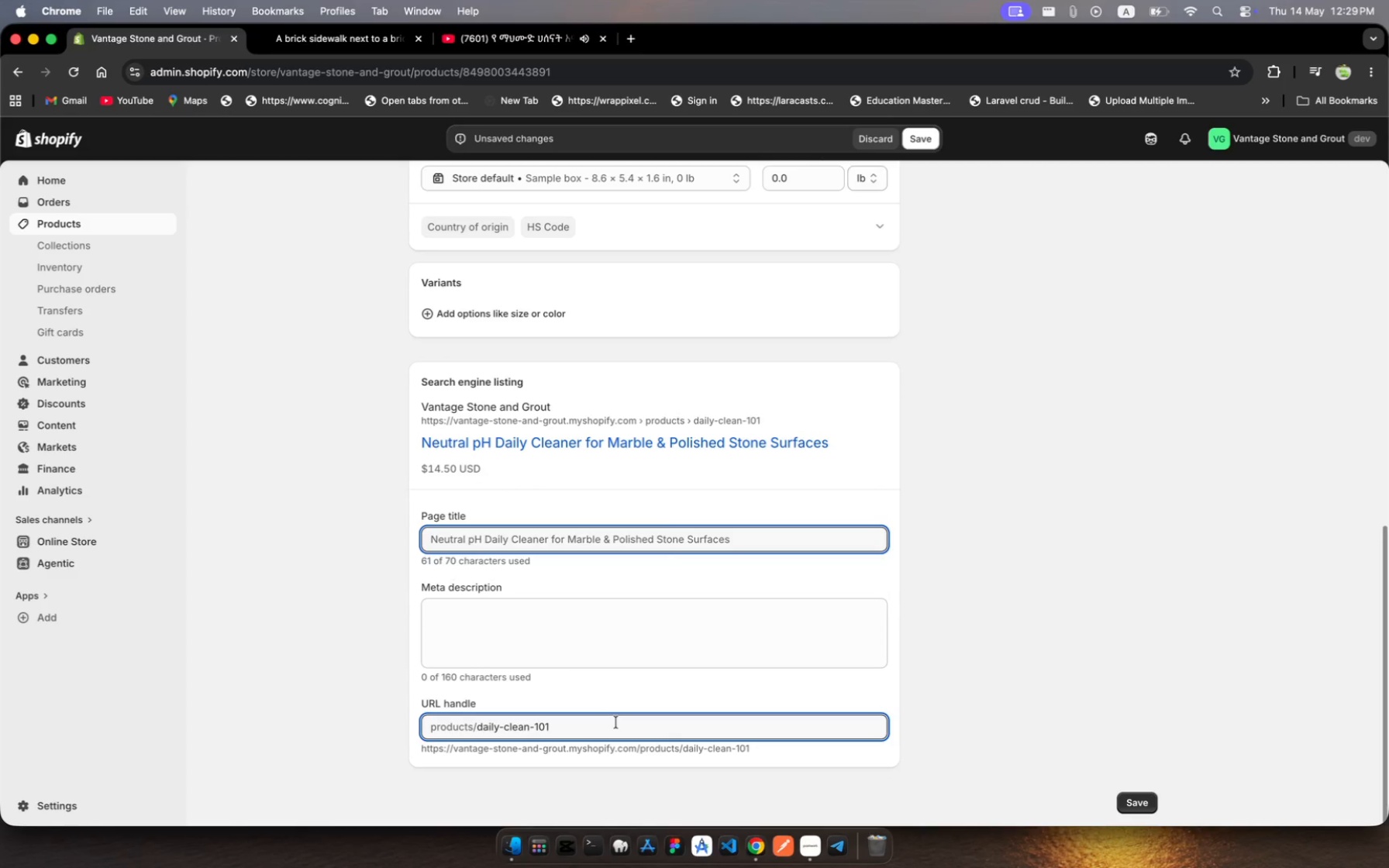 
hold_key(key=Backspace, duration=0.78)
 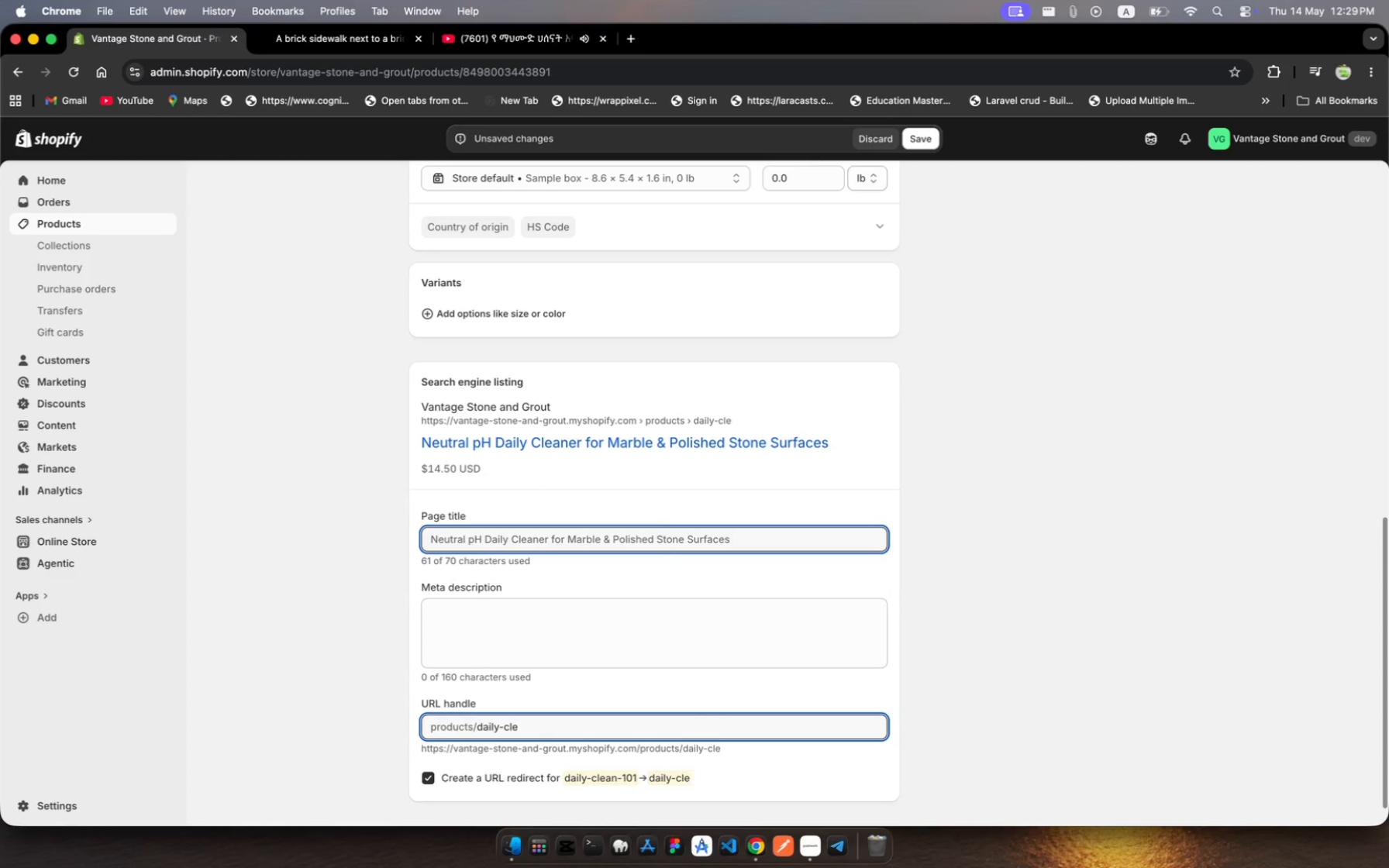 
key(Backspace)
 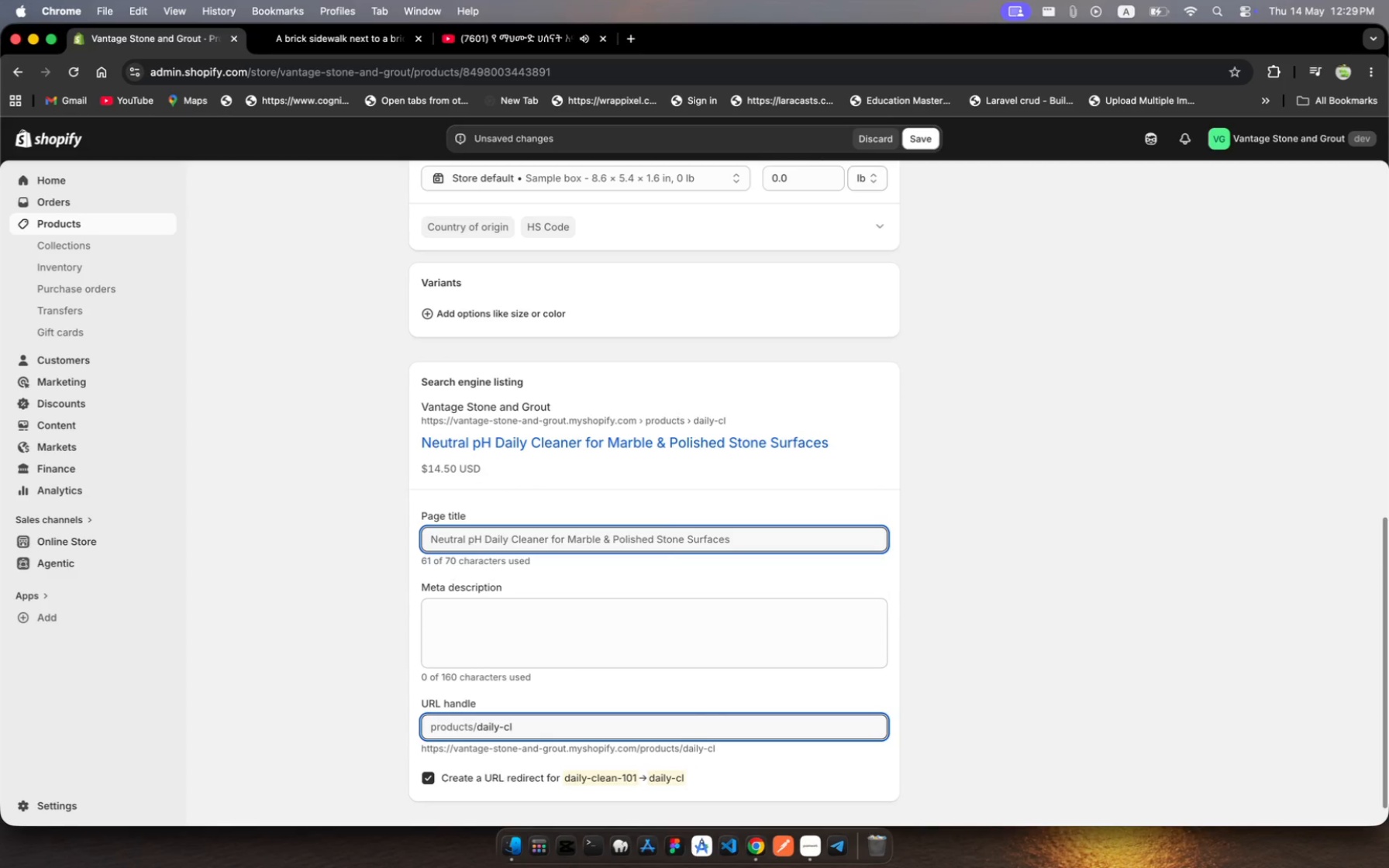 
key(Backspace)
 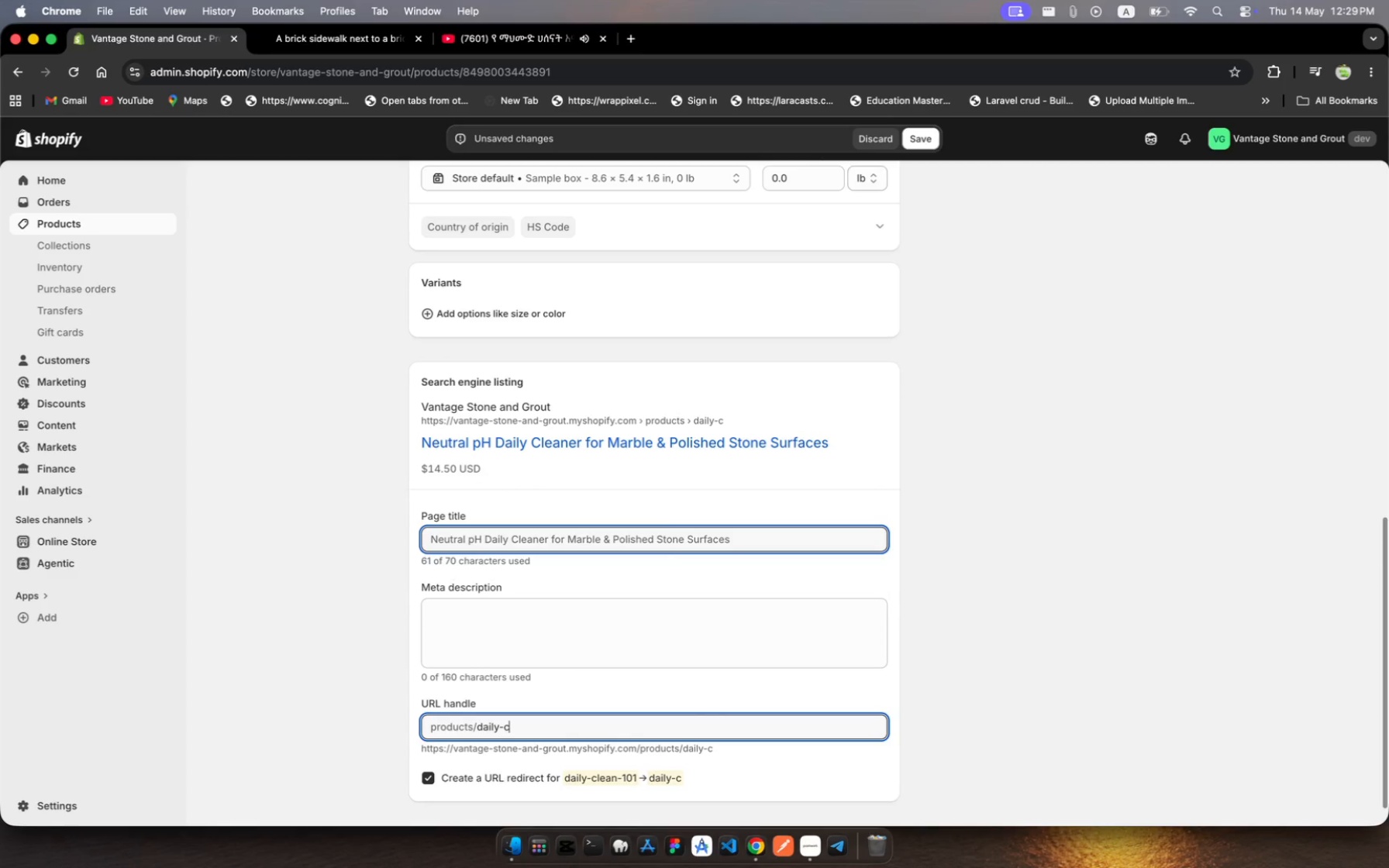 
key(Backspace)
 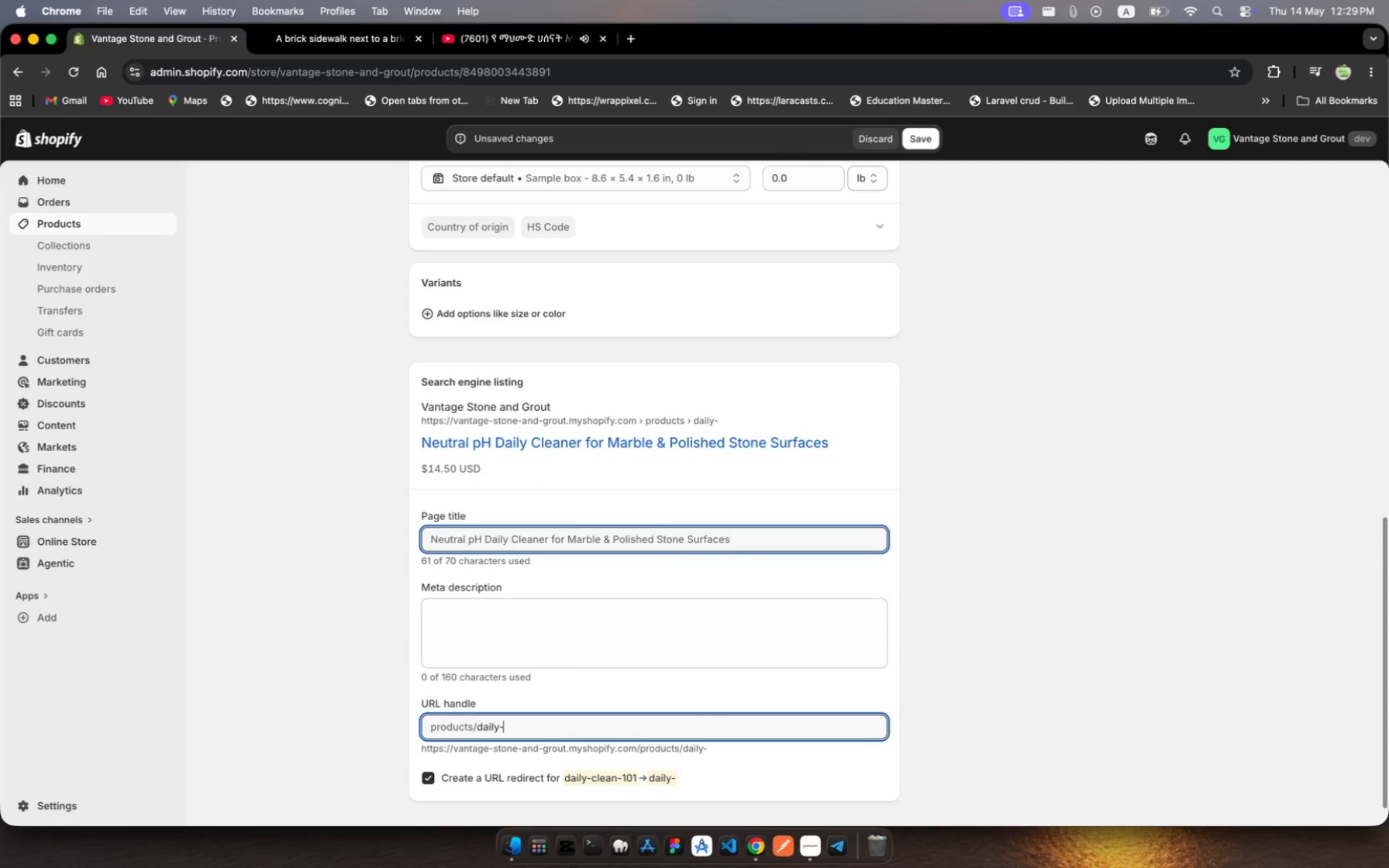 
key(Backspace)
 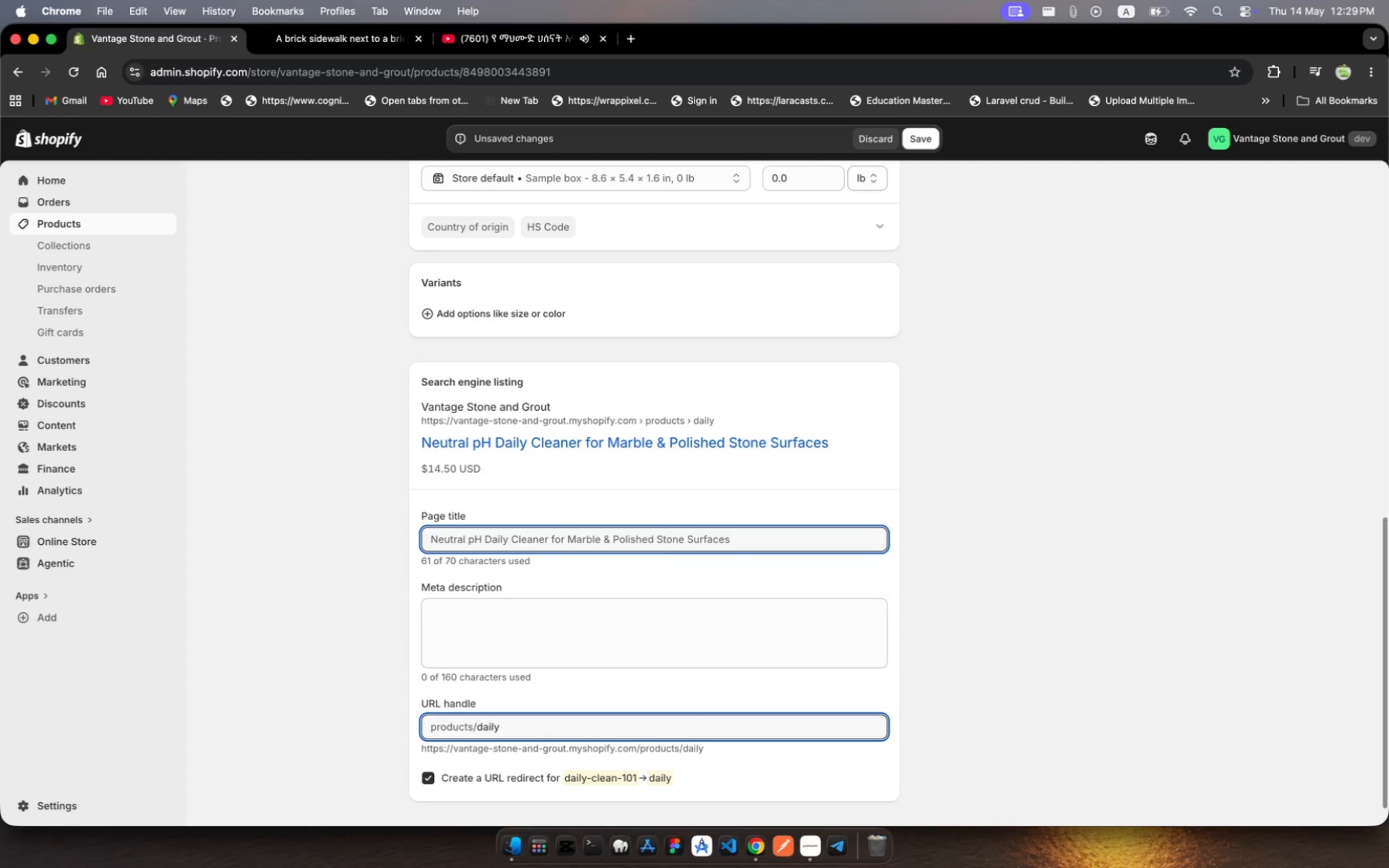 
key(Backspace)
 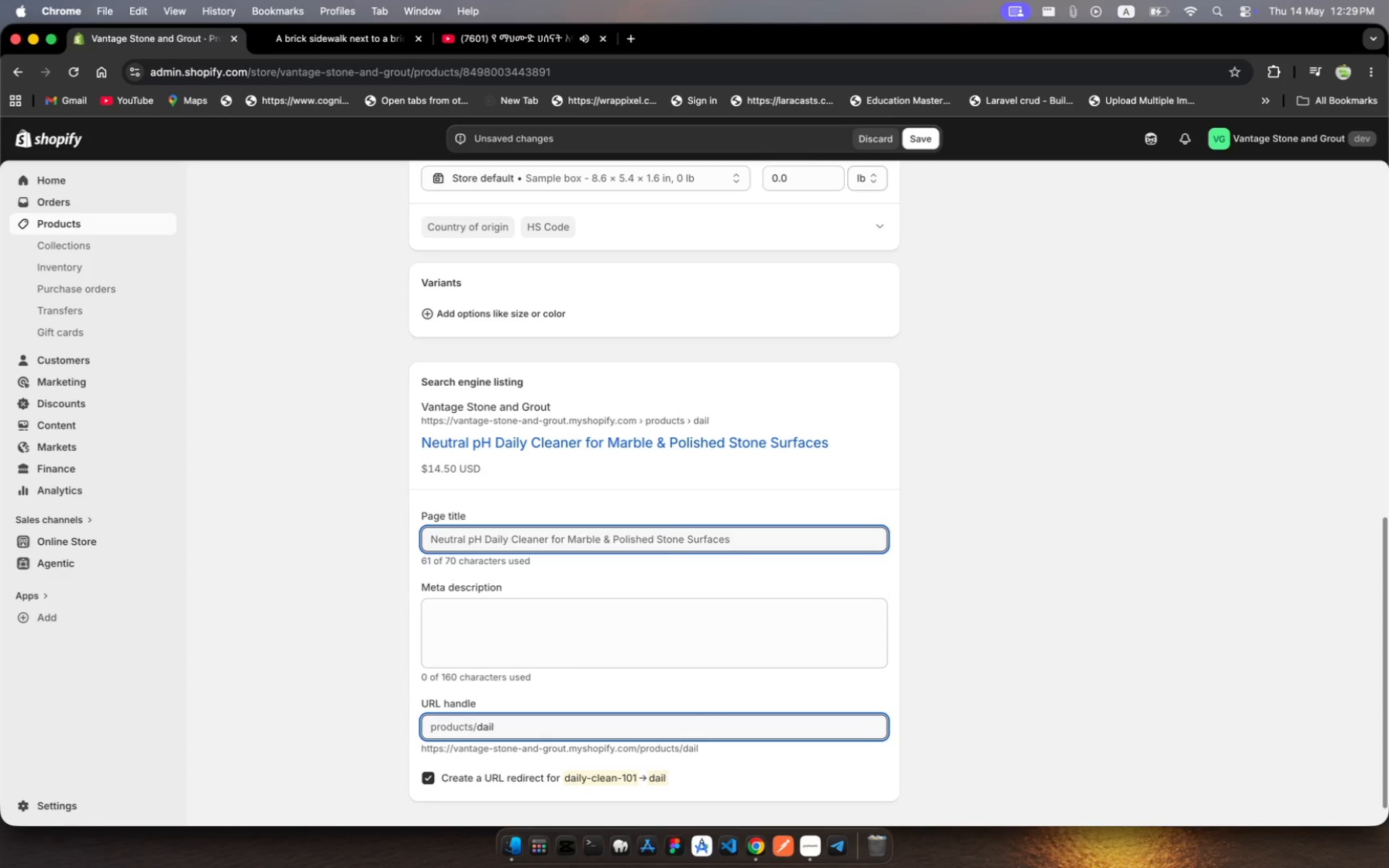 
key(Backspace)
 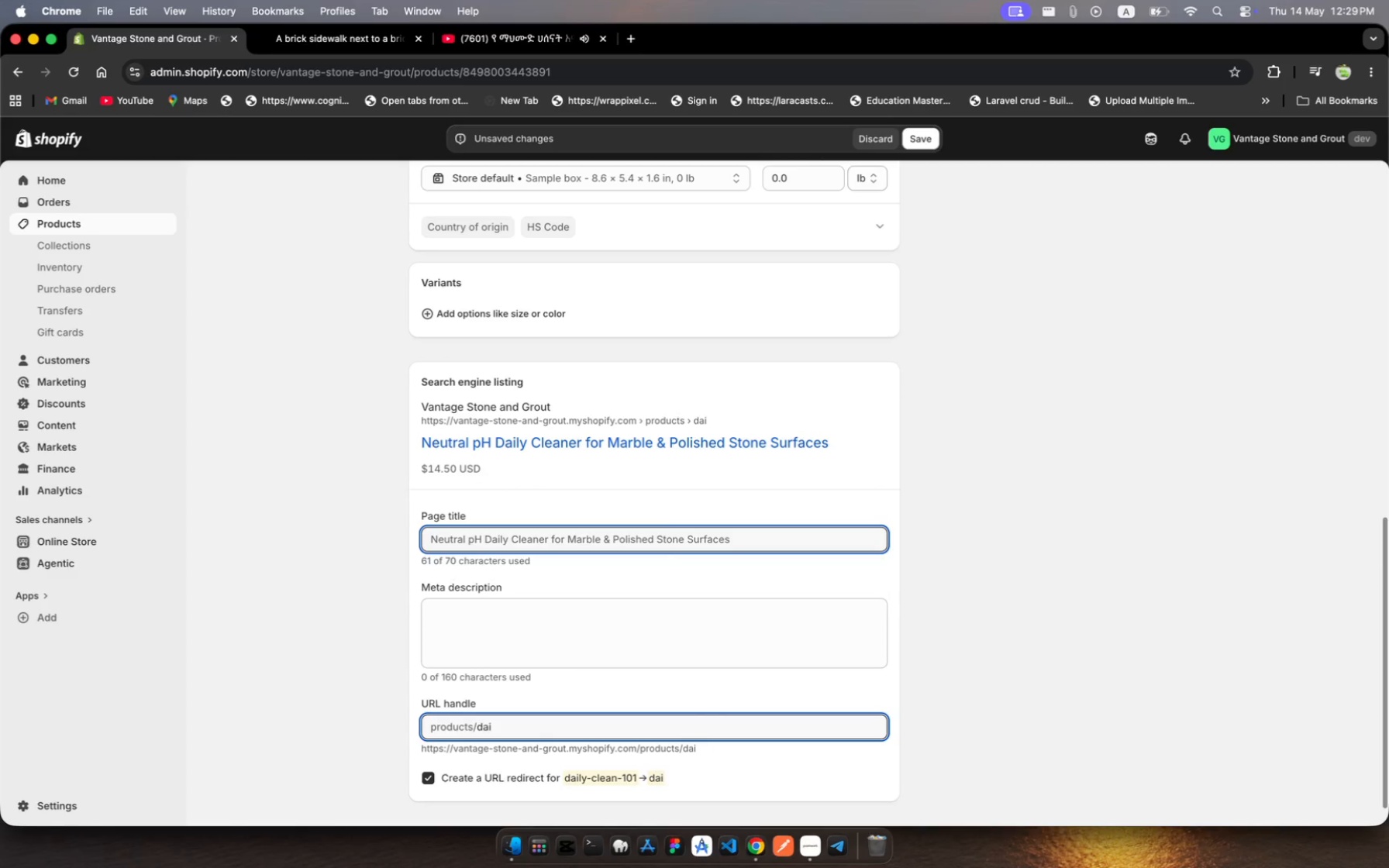 
key(Backspace)
 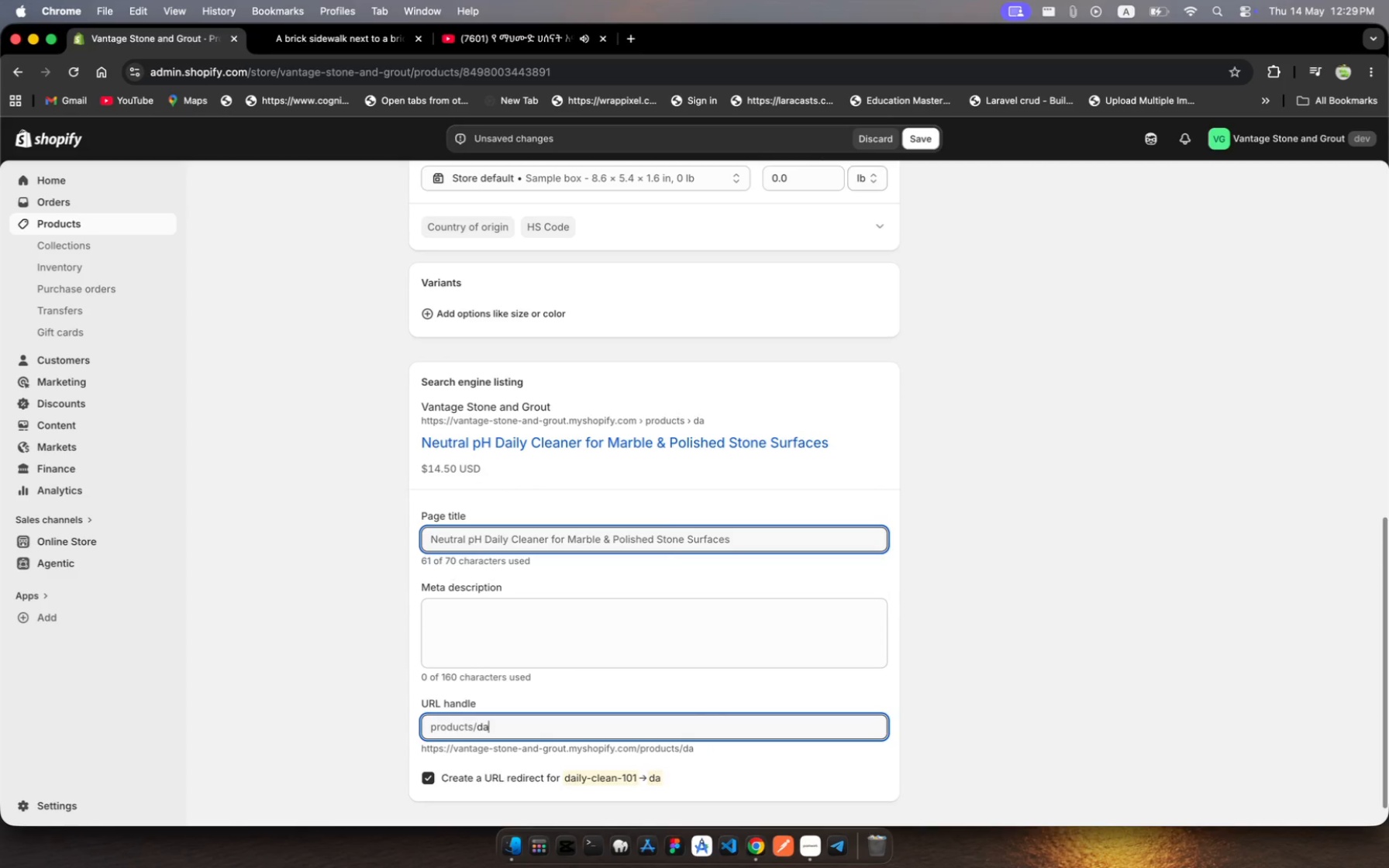 
key(Backspace)
 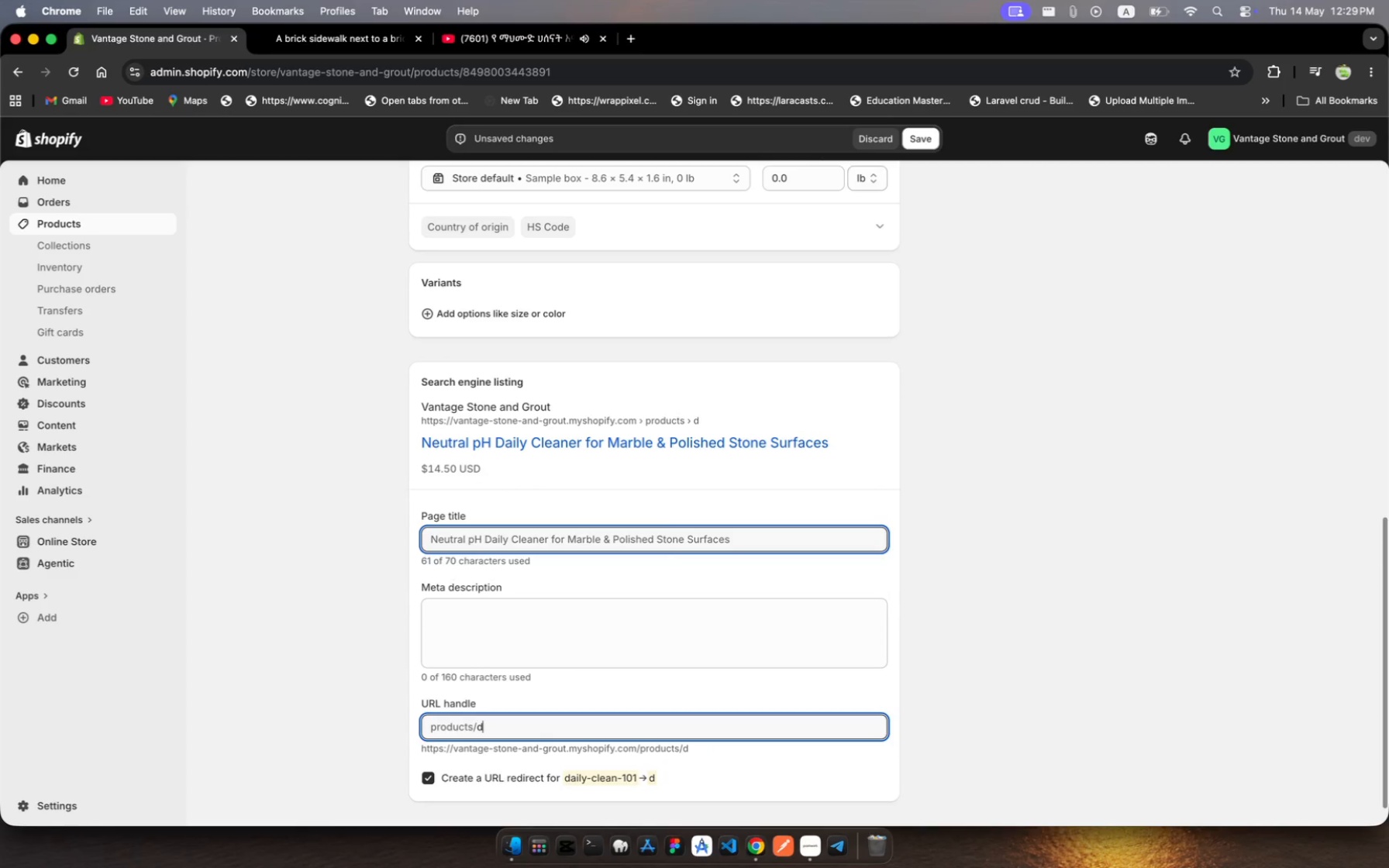 
key(Backspace)
 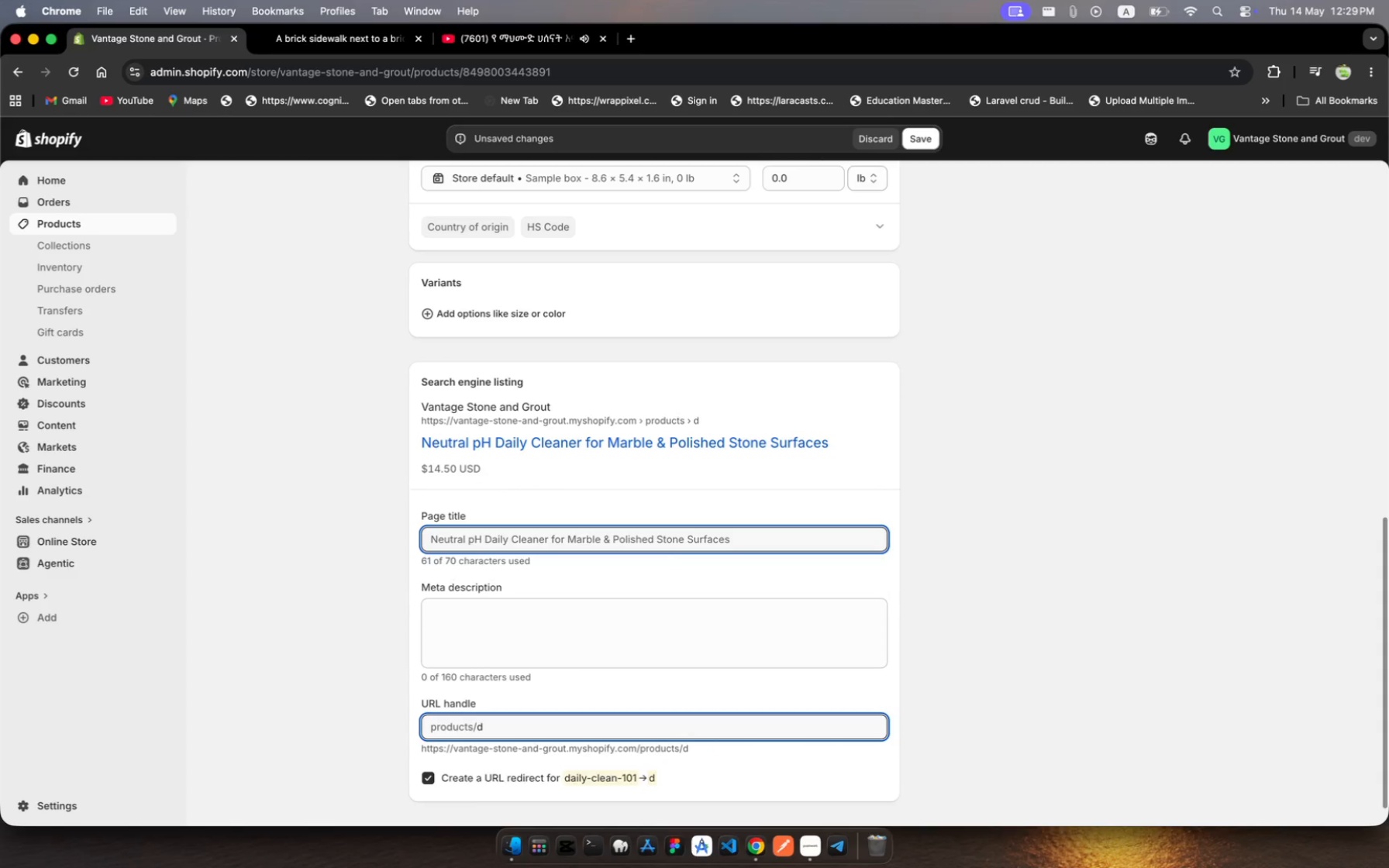 
key(Backspace)
 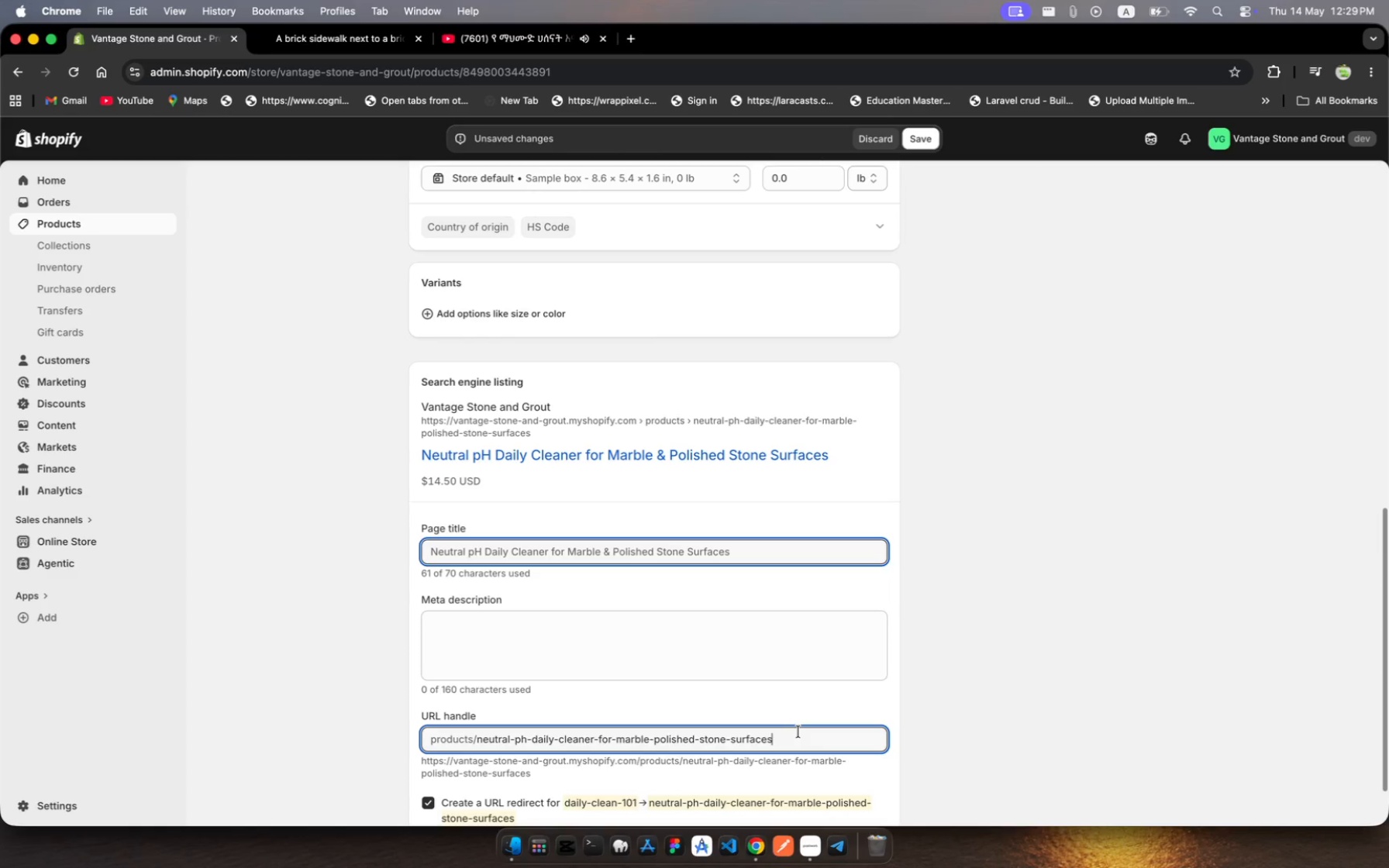 
wait(14.14)
 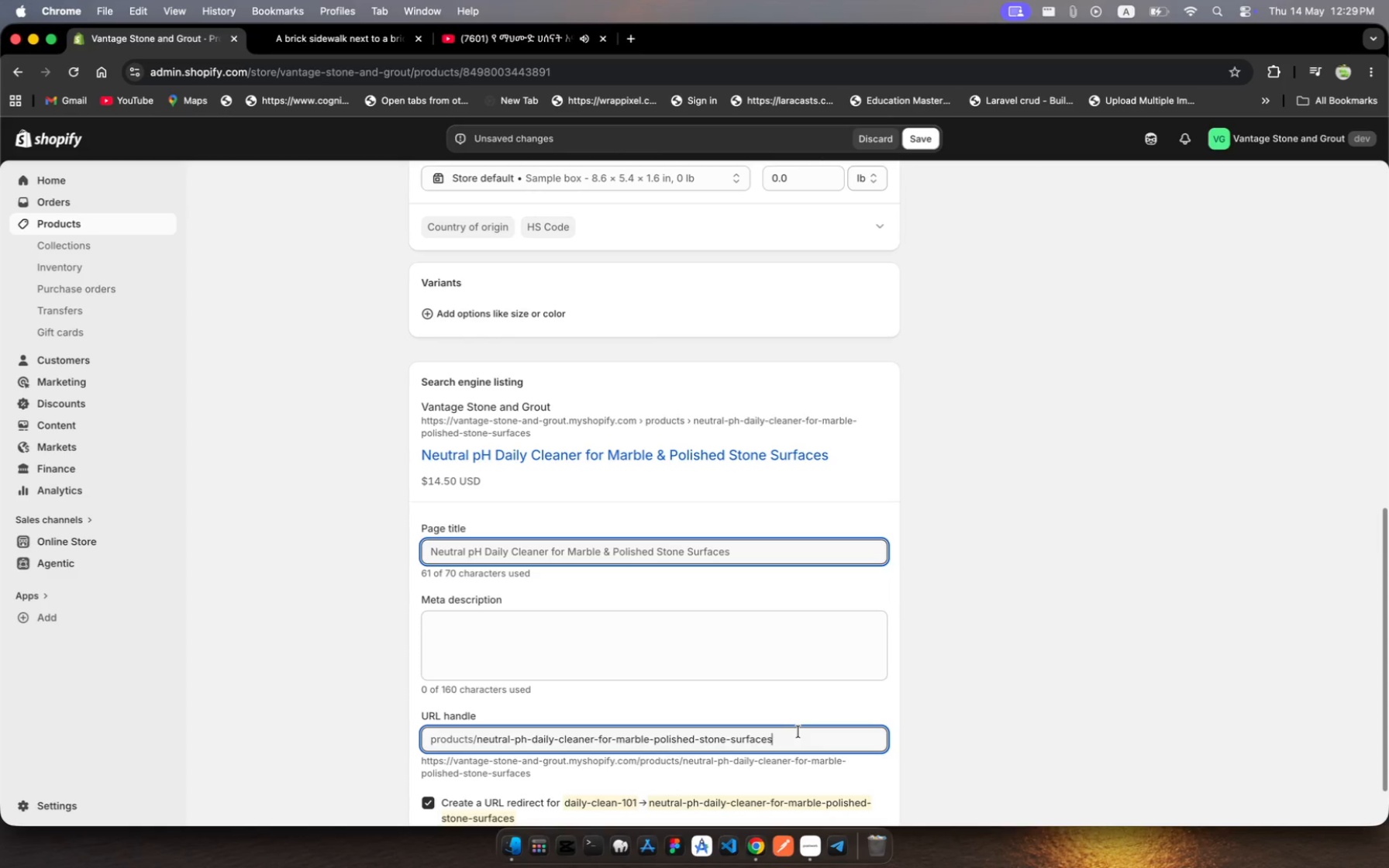 
key(Backspace)
 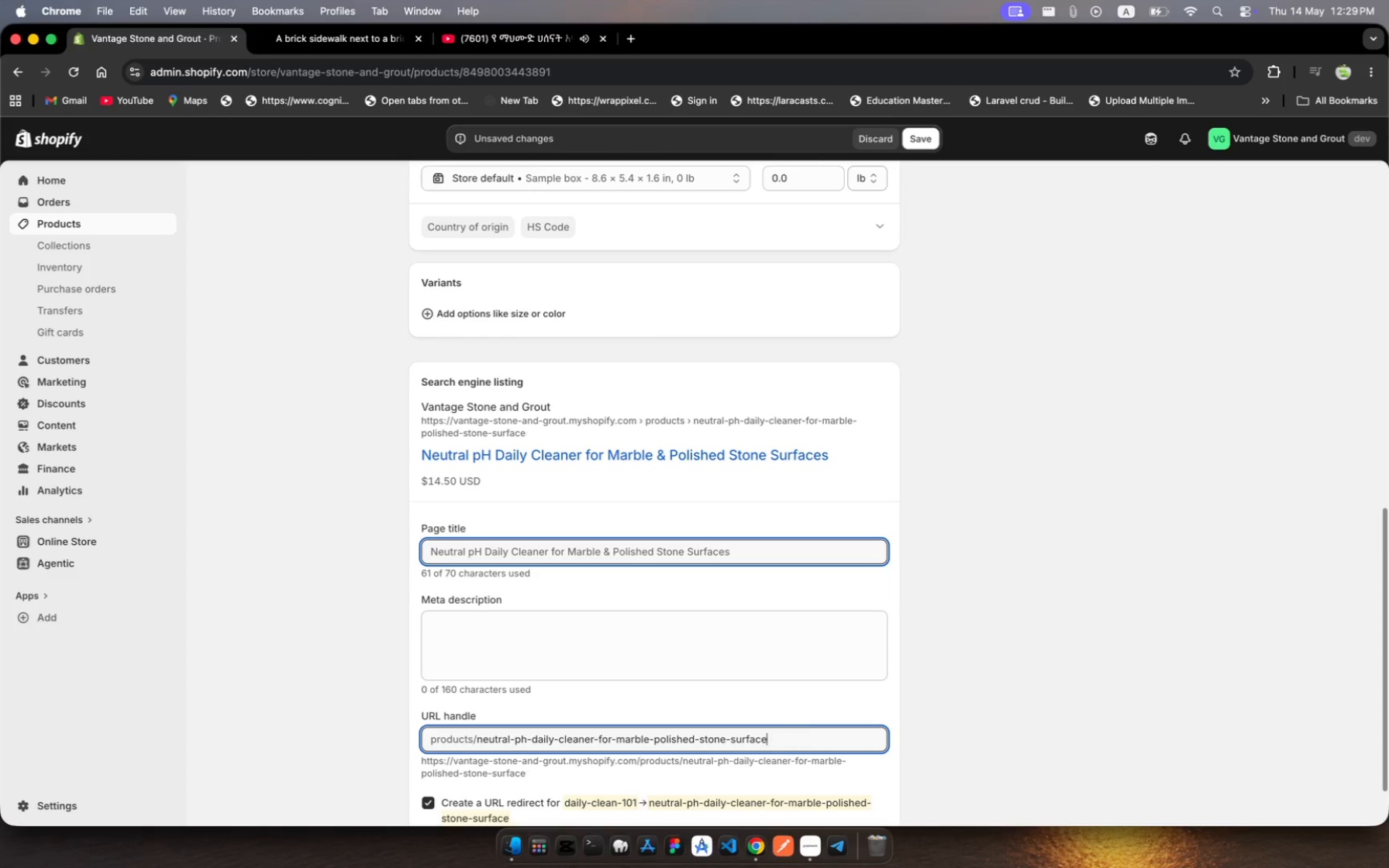 
key(Backspace)
 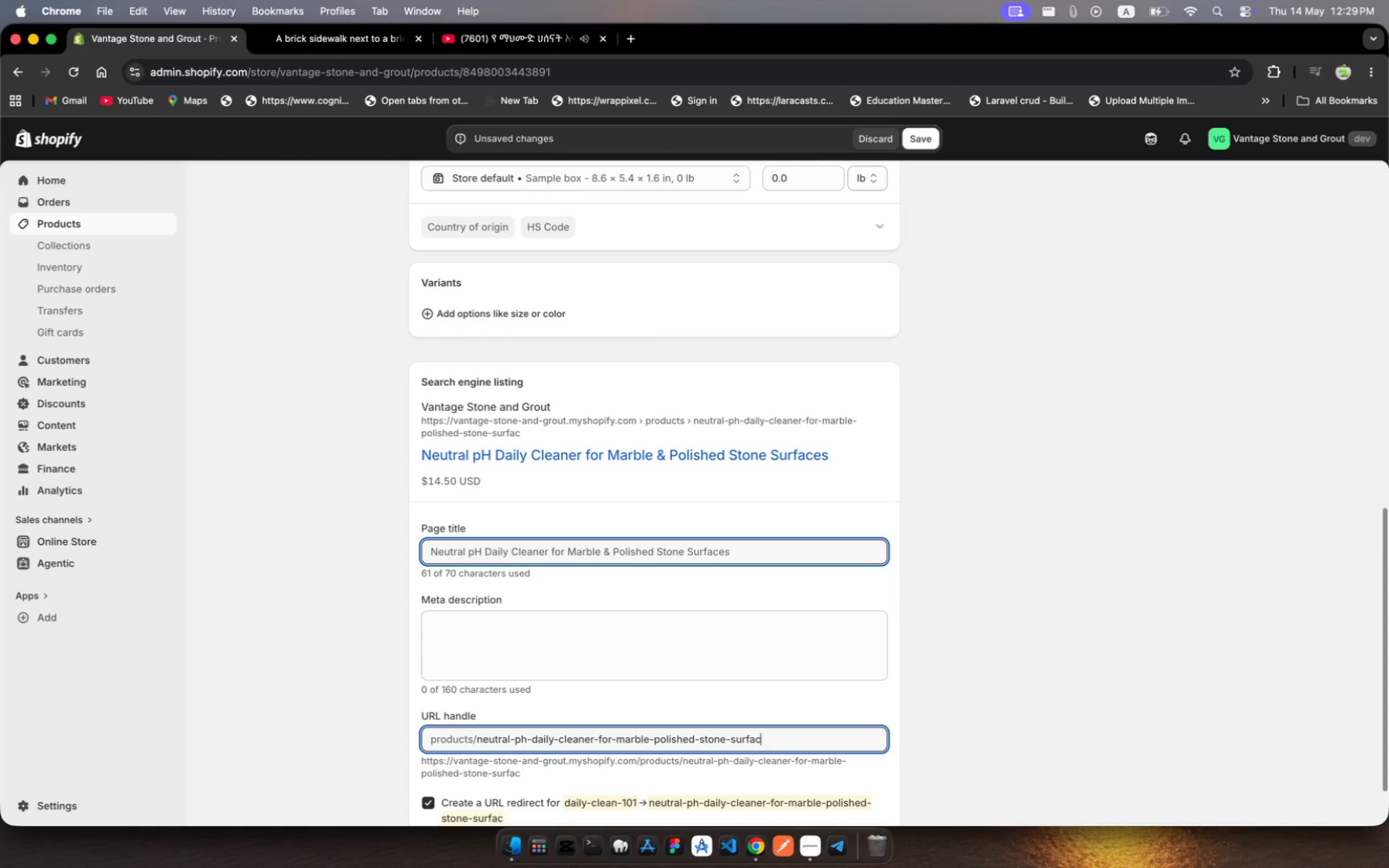 
key(Backspace)
 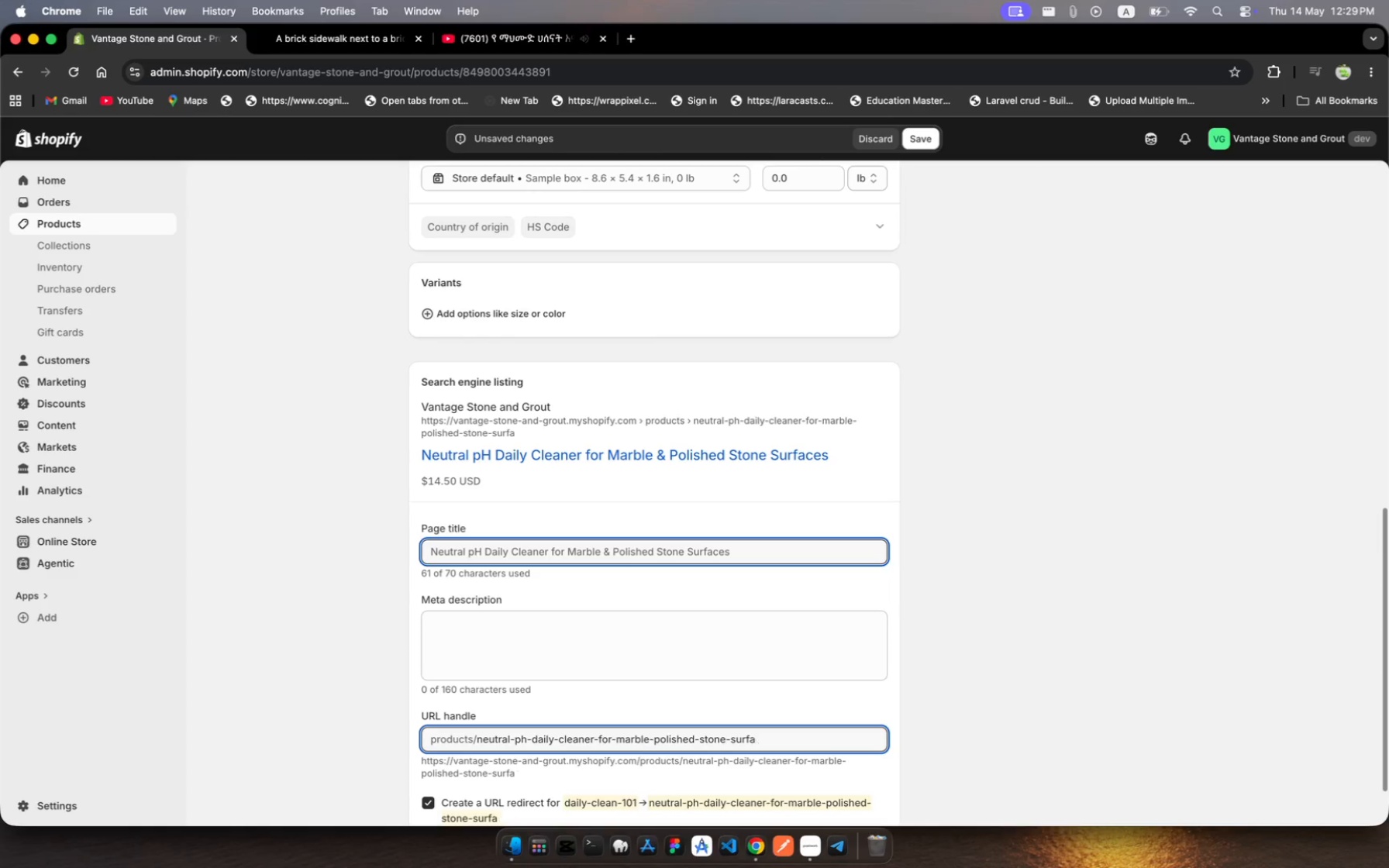 
key(Backspace)
 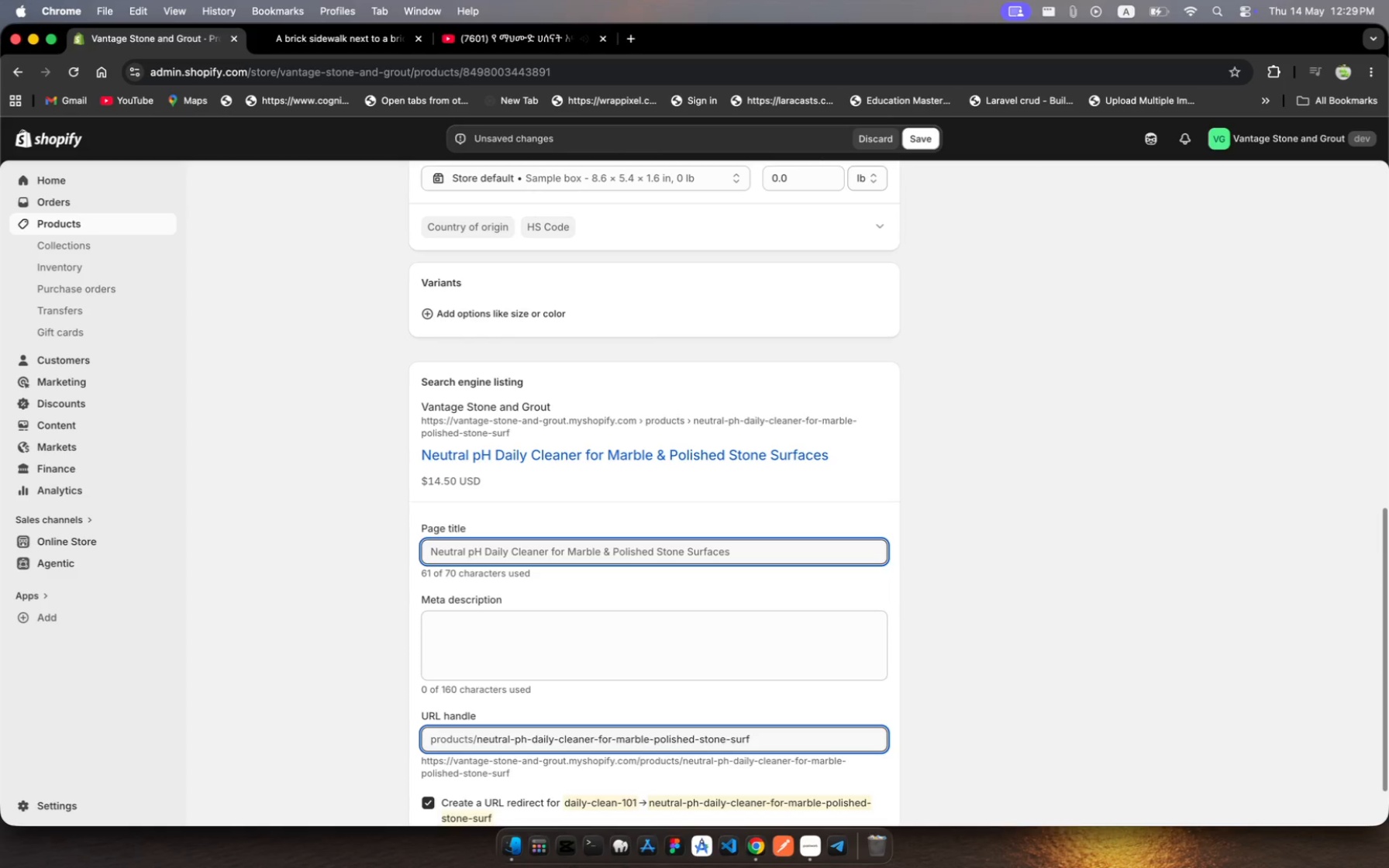 
key(Backspace)
 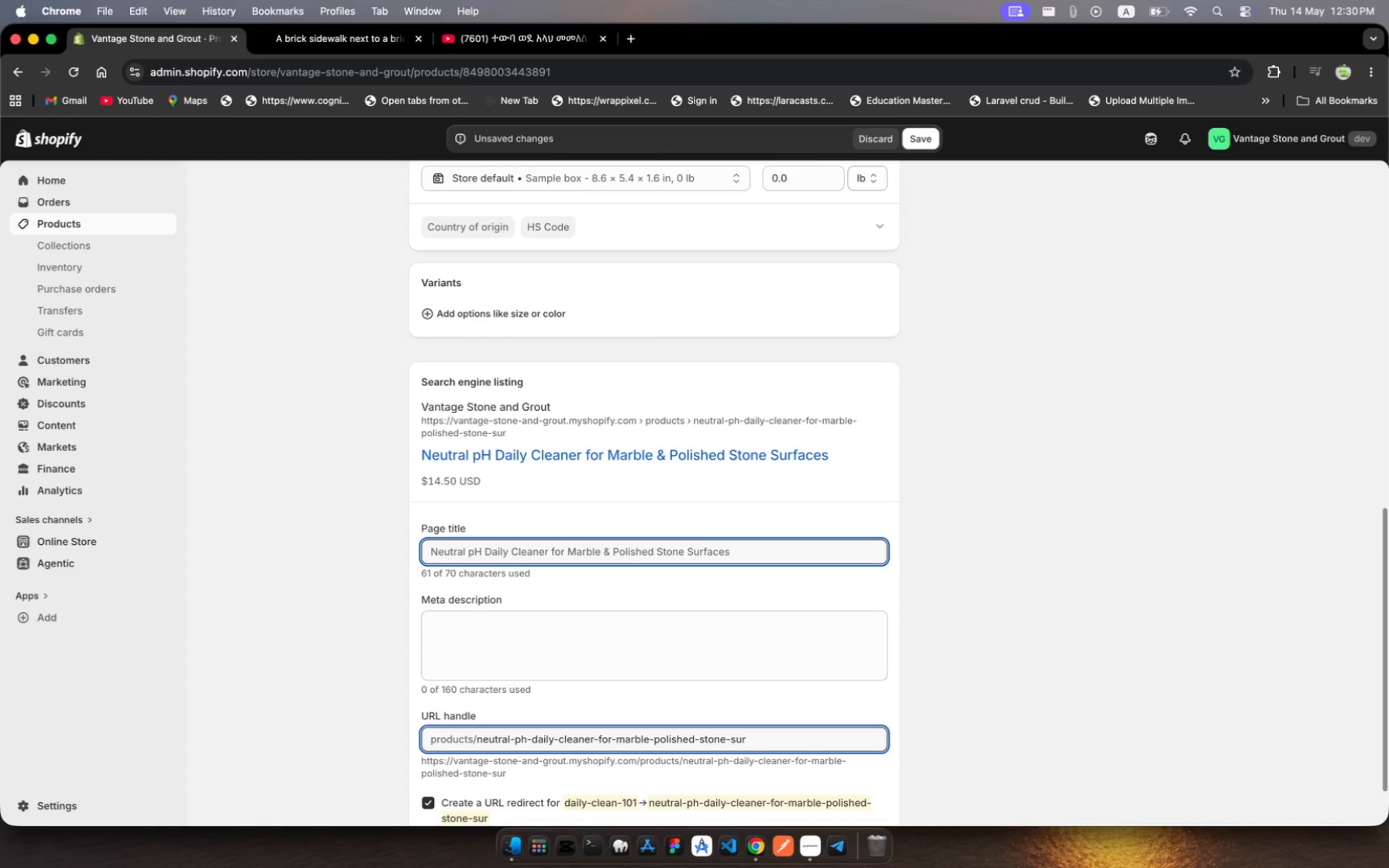 
key(Backspace)
 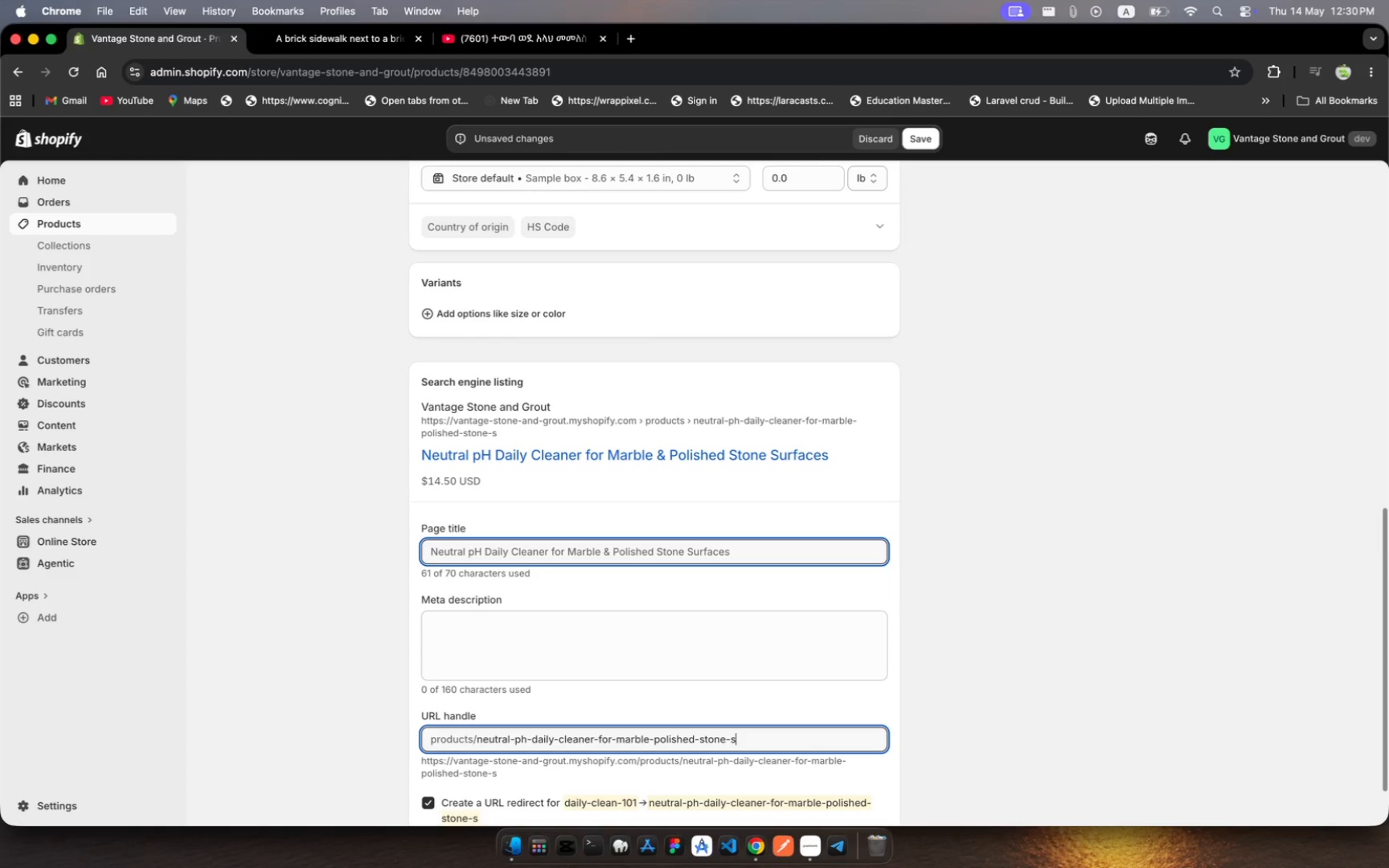 
key(Backspace)
 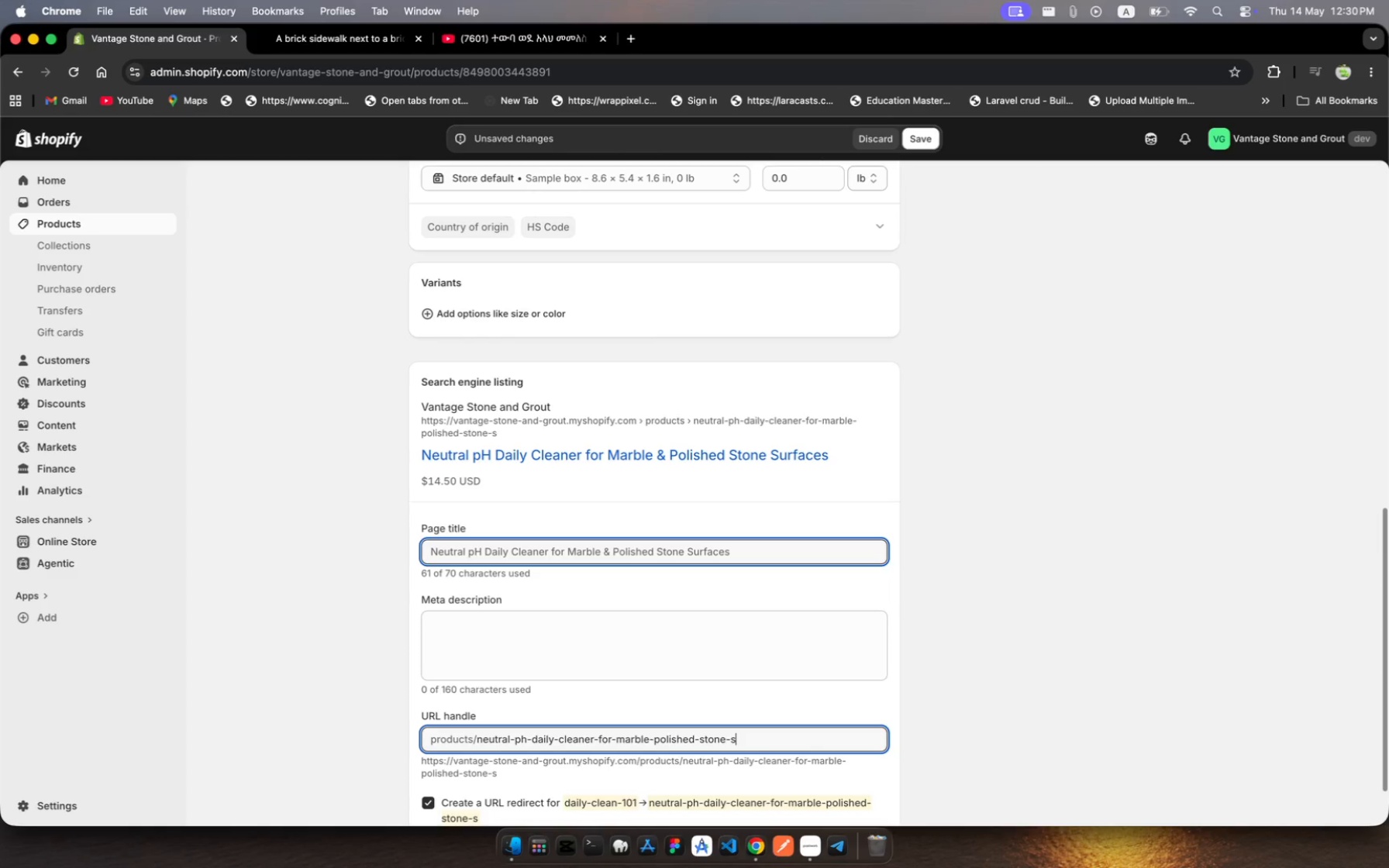 
key(Backspace)
 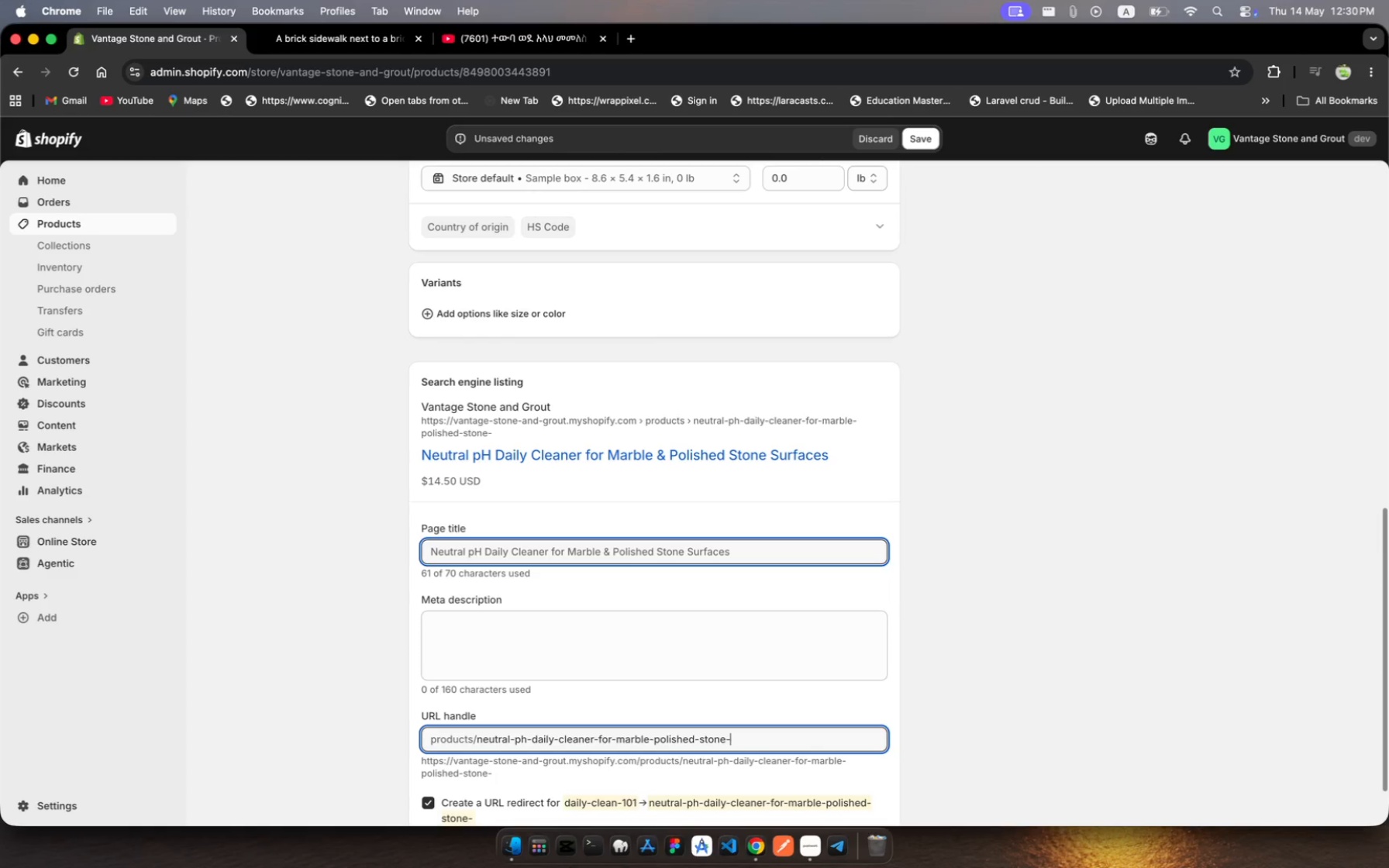 
key(Backspace)
 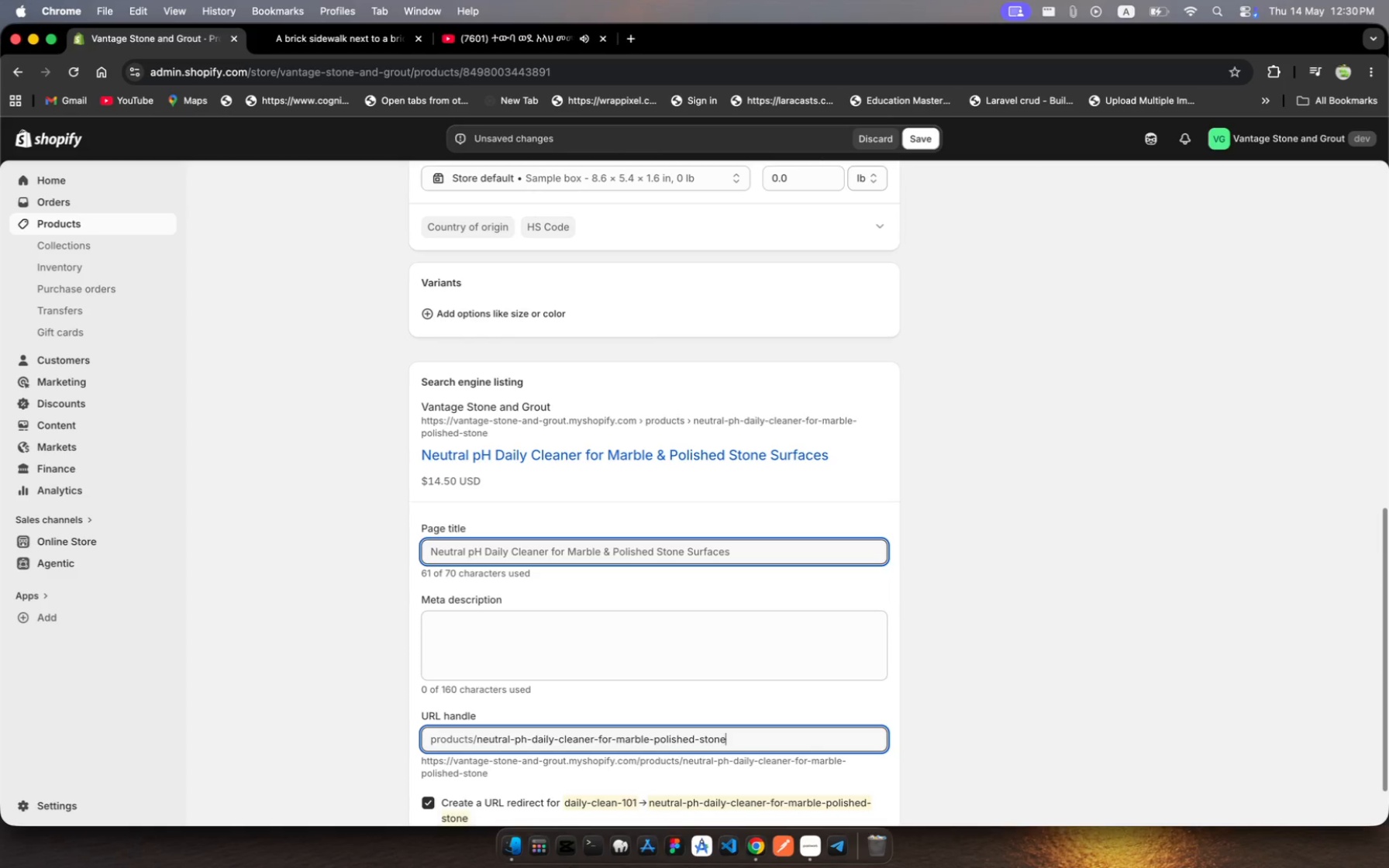 
key(Enter)
 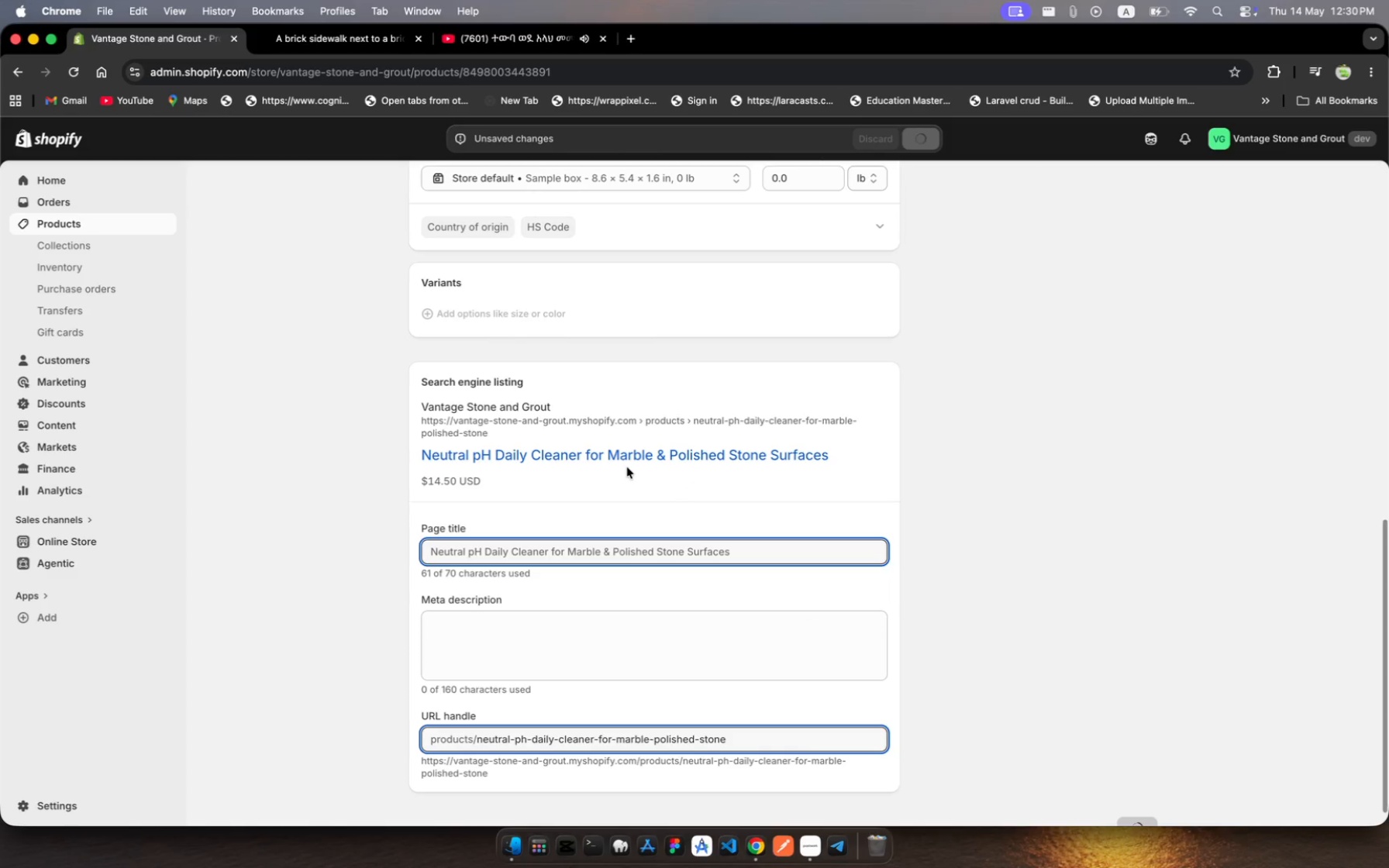 
scroll: coordinate [627, 467], scroll_direction: up, amount: 108.0
 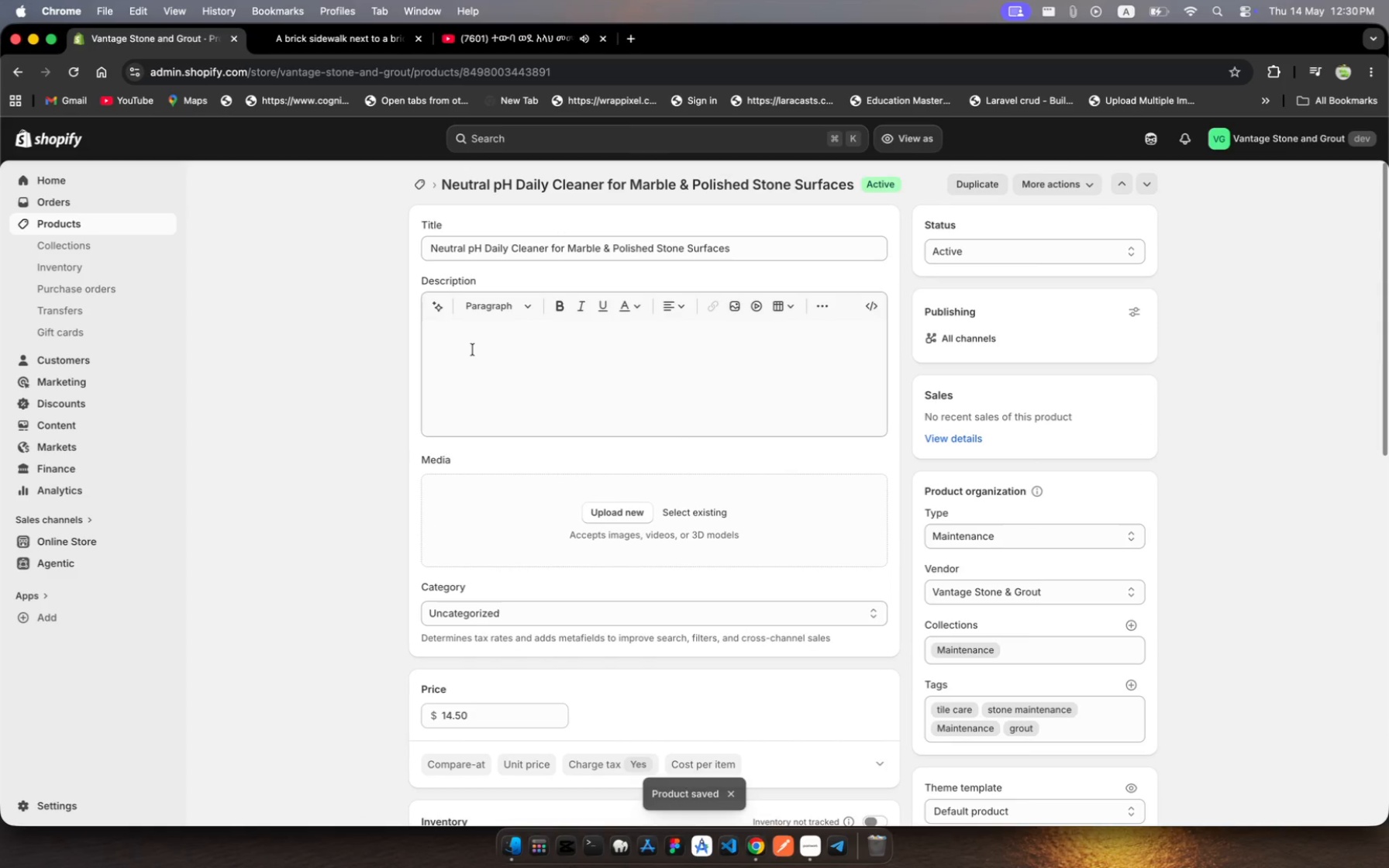 
left_click([474, 350])
 